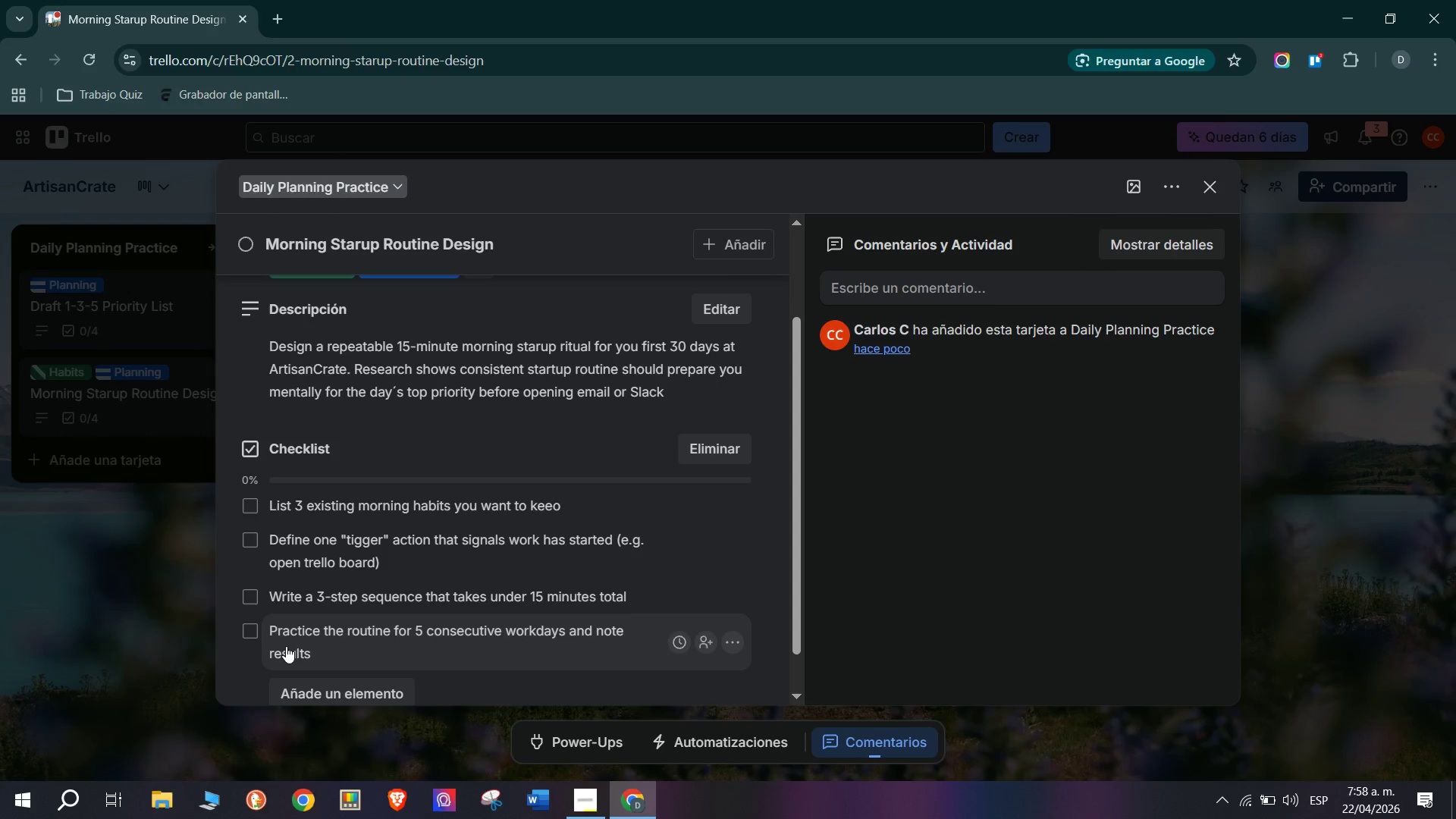 
wait(120.76)
 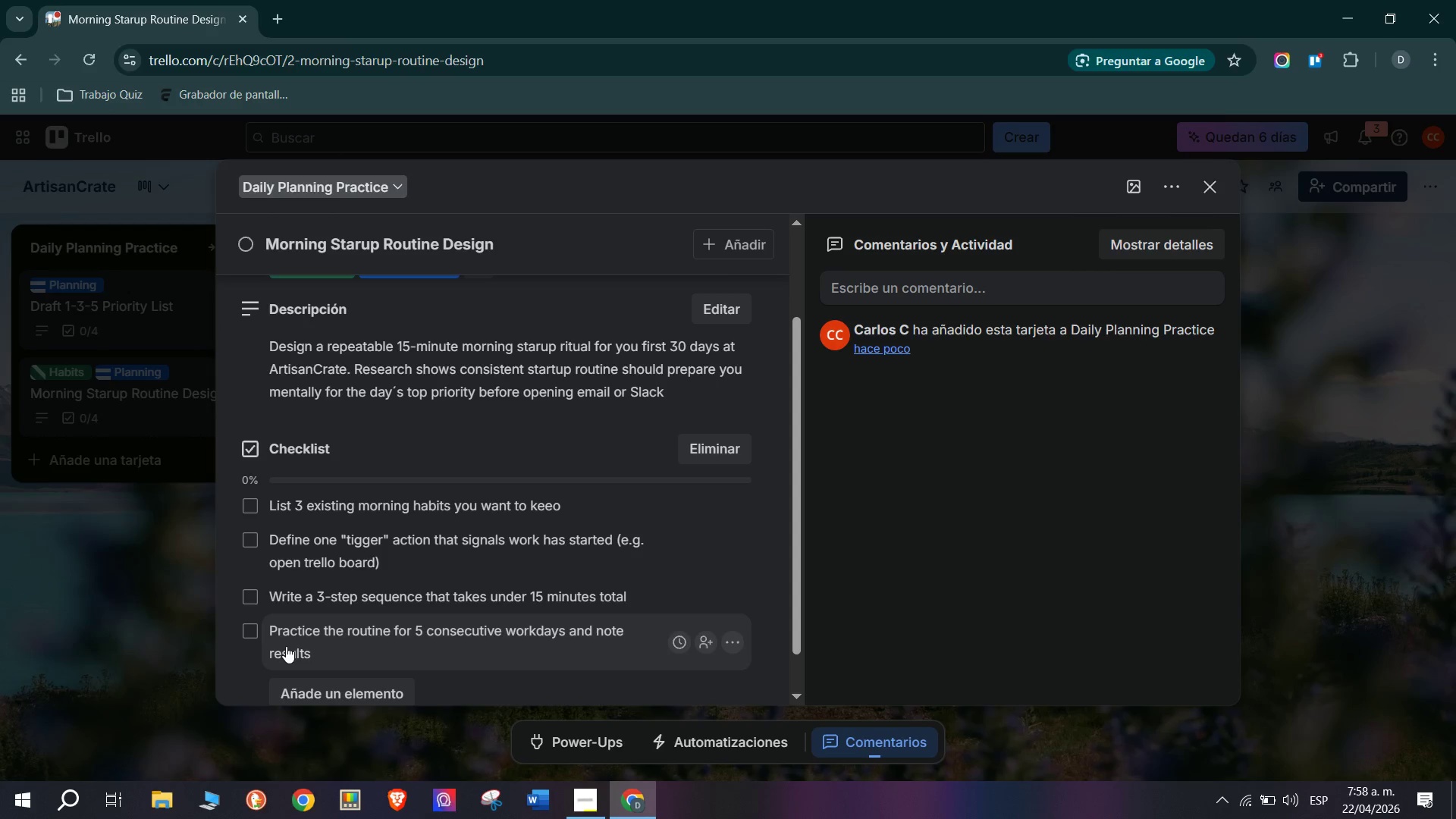 
scroll: coordinate [551, 628], scroll_direction: down, amount: 3.0
 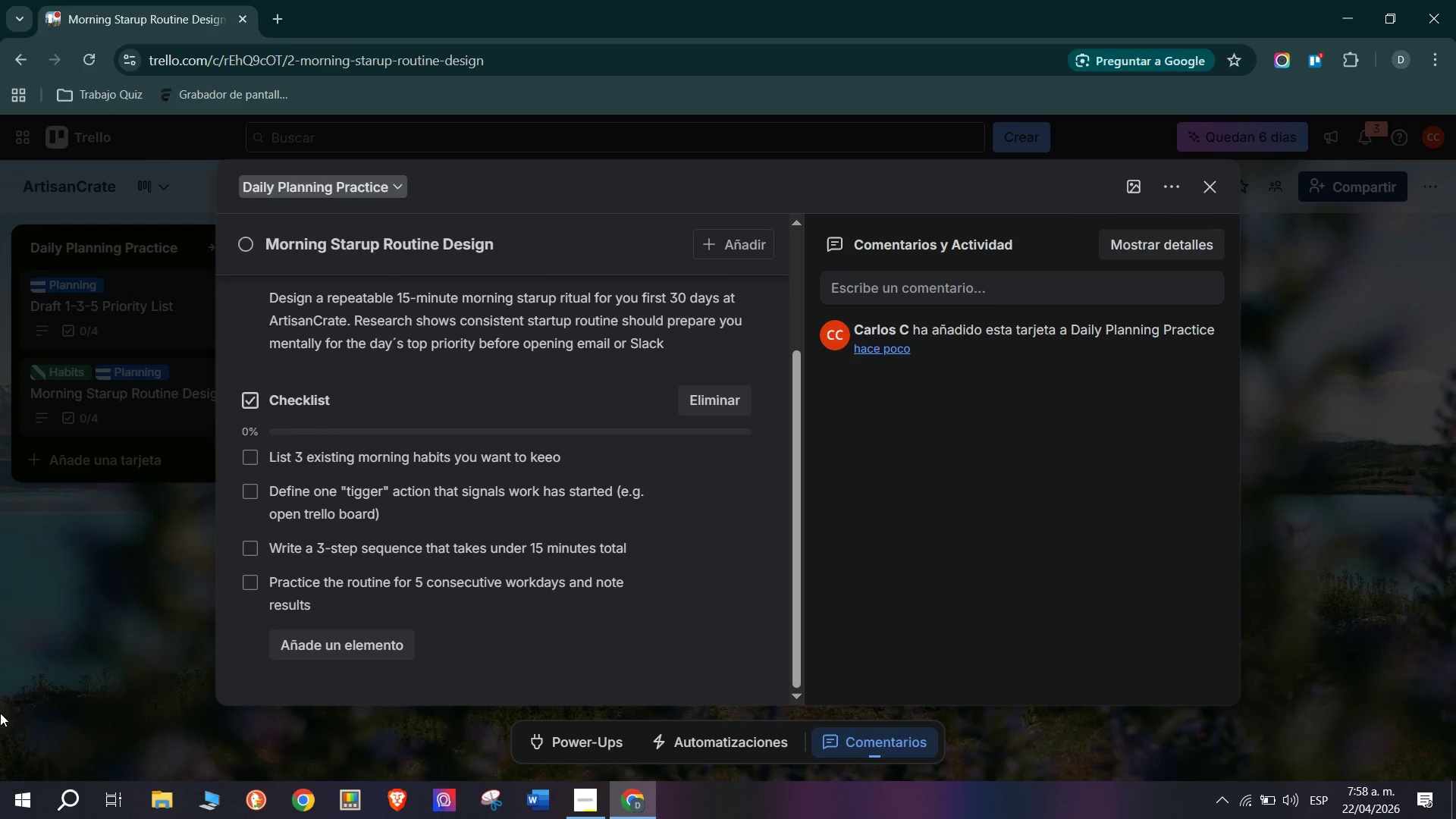 
left_click_drag(start_coordinate=[119, 688], to_coordinate=[119, 684])
 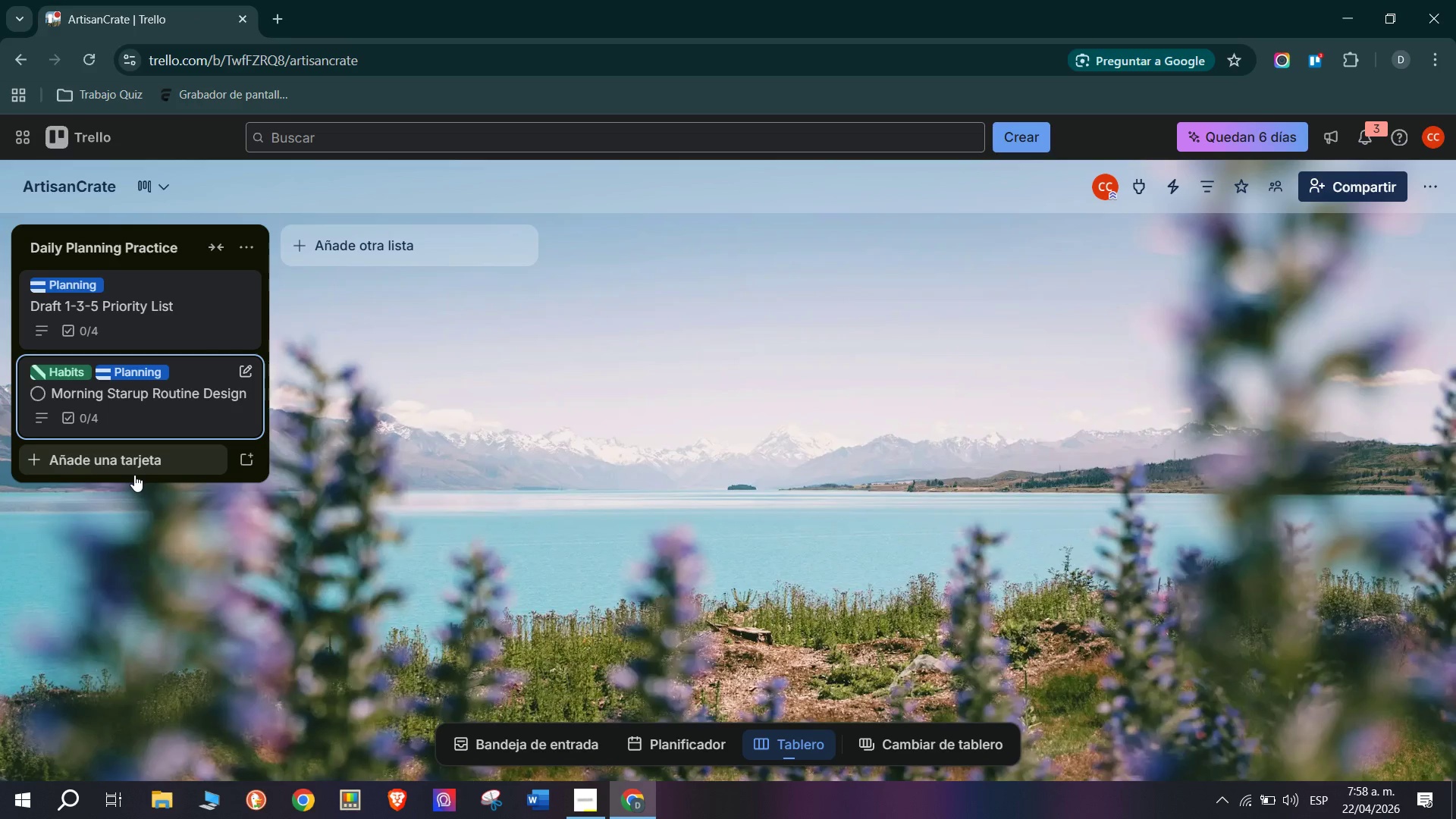 
left_click([134, 475])
 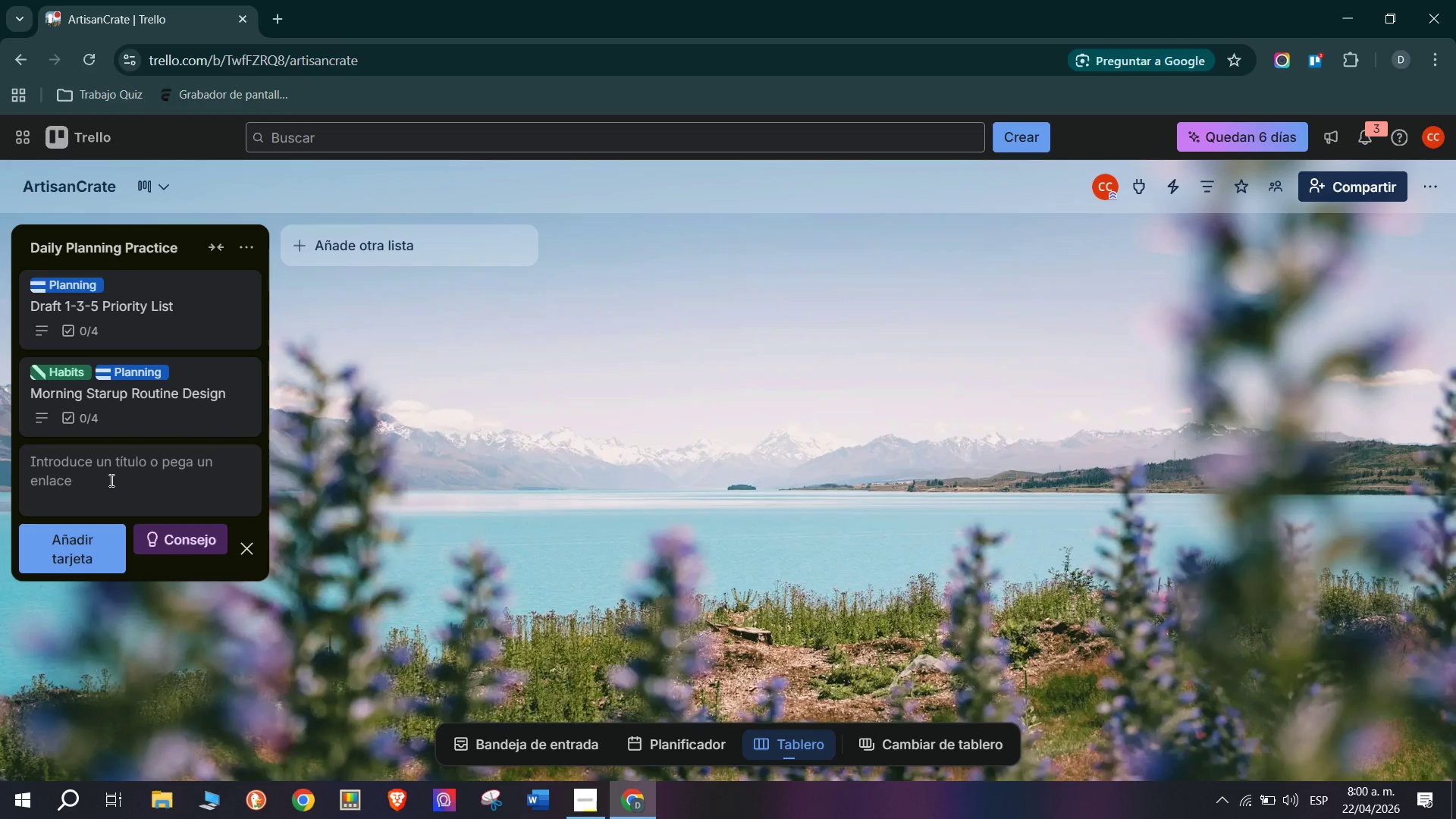 
wait(122.44)
 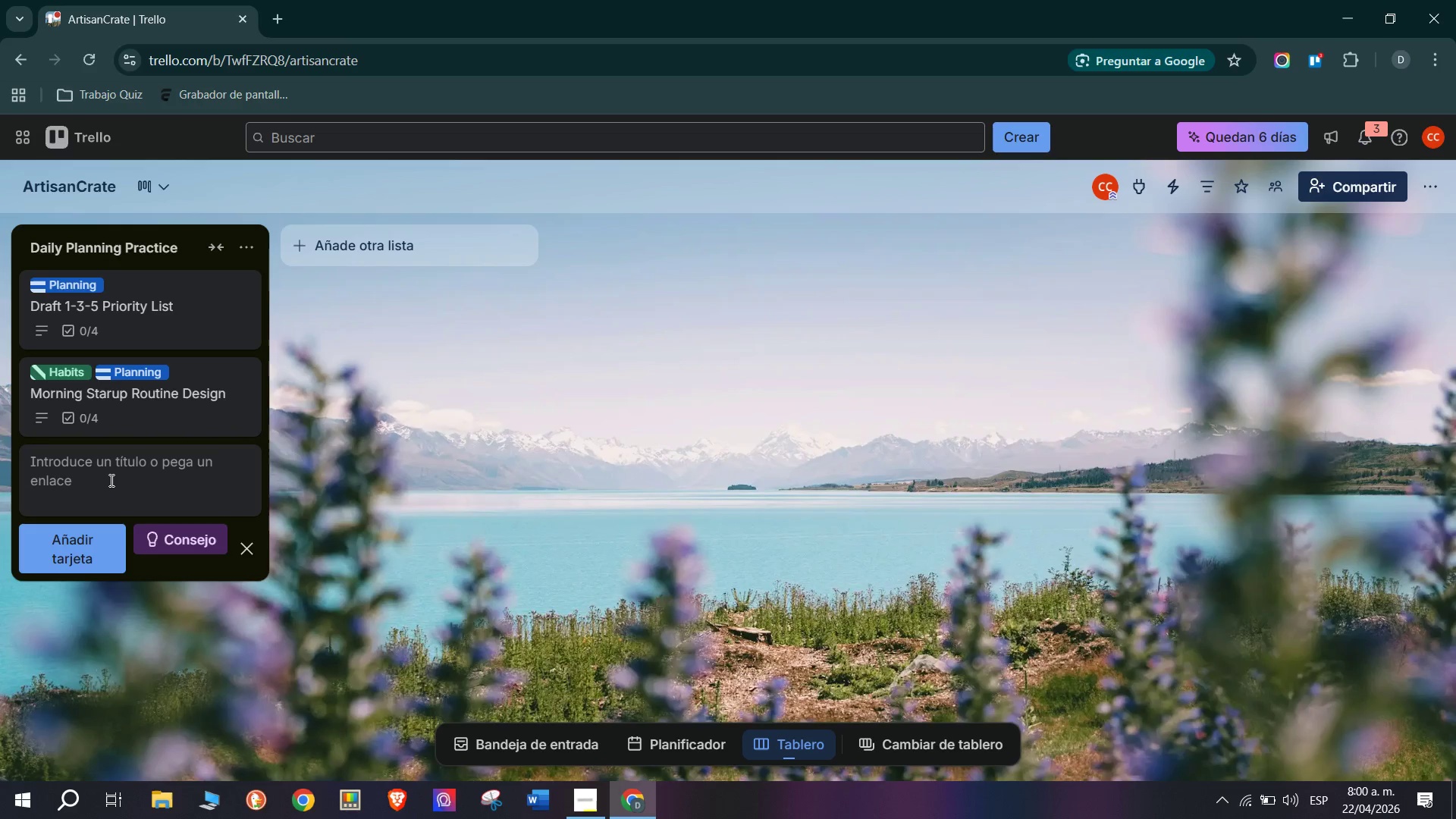 
left_click([64, 475])
 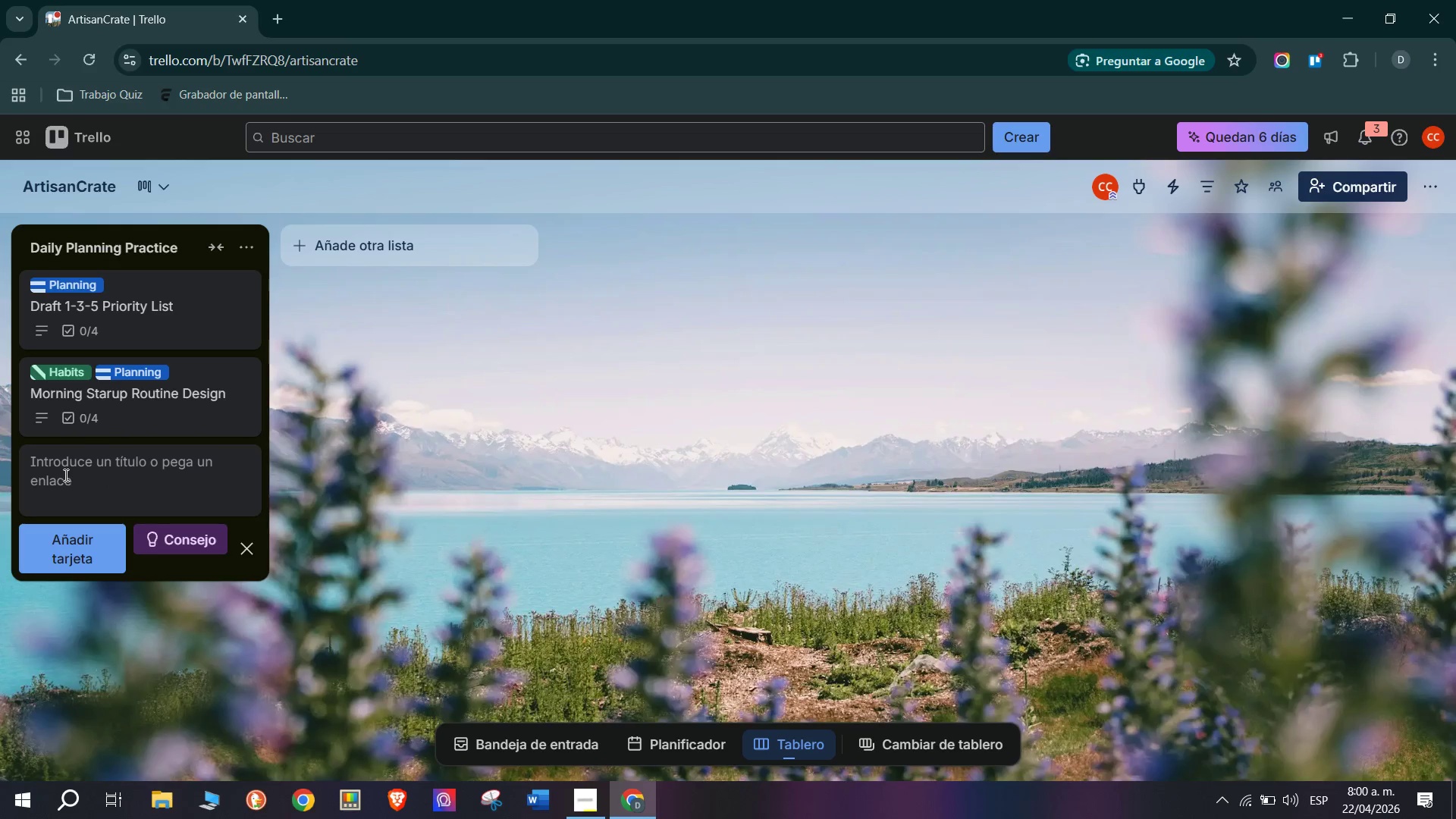 
type(End-of )
key(Backspace)
type(Da)
 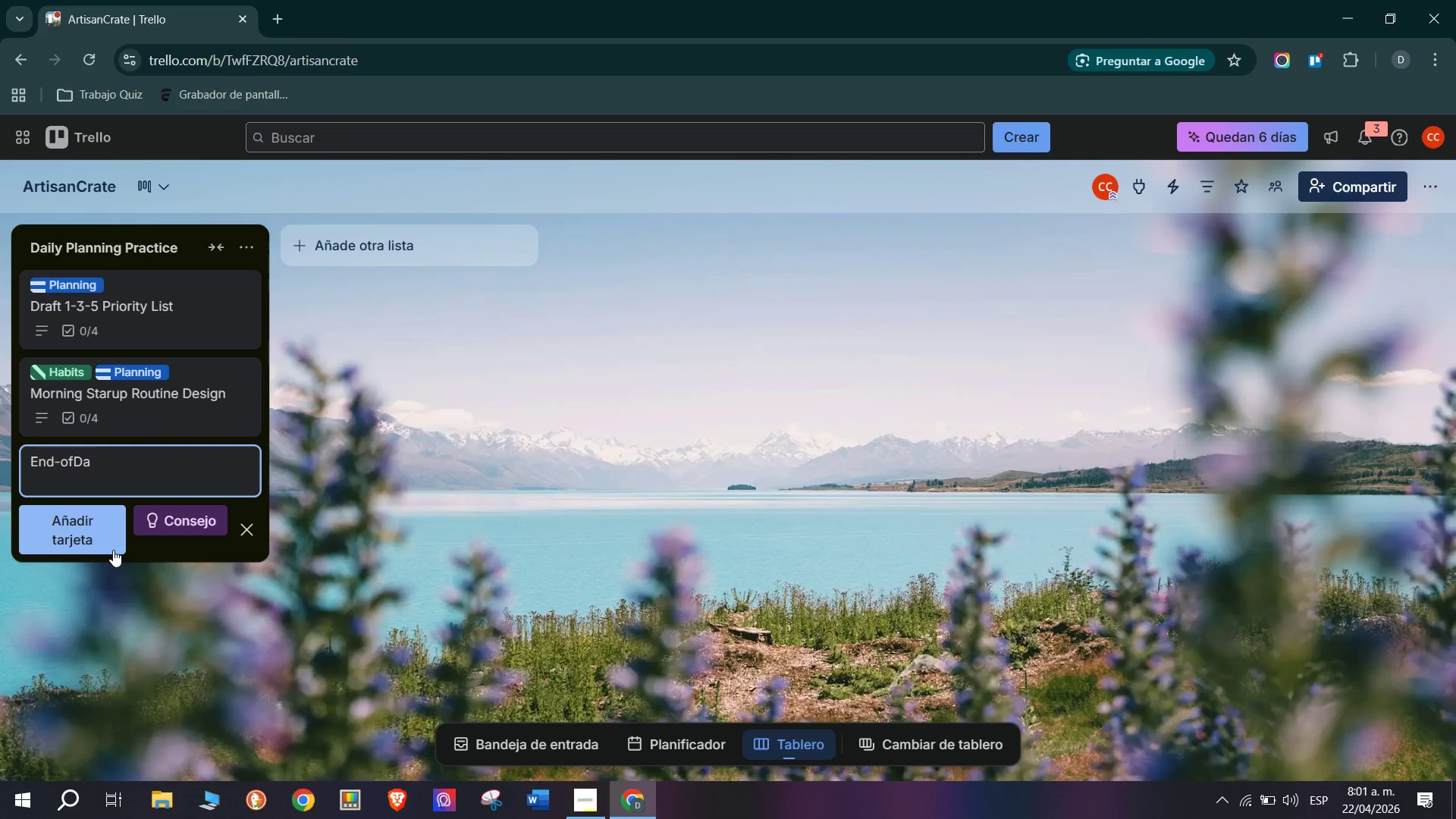 
key(Backspace)
key(Backspace)
type(-Day Shutdown Checklist Build)
 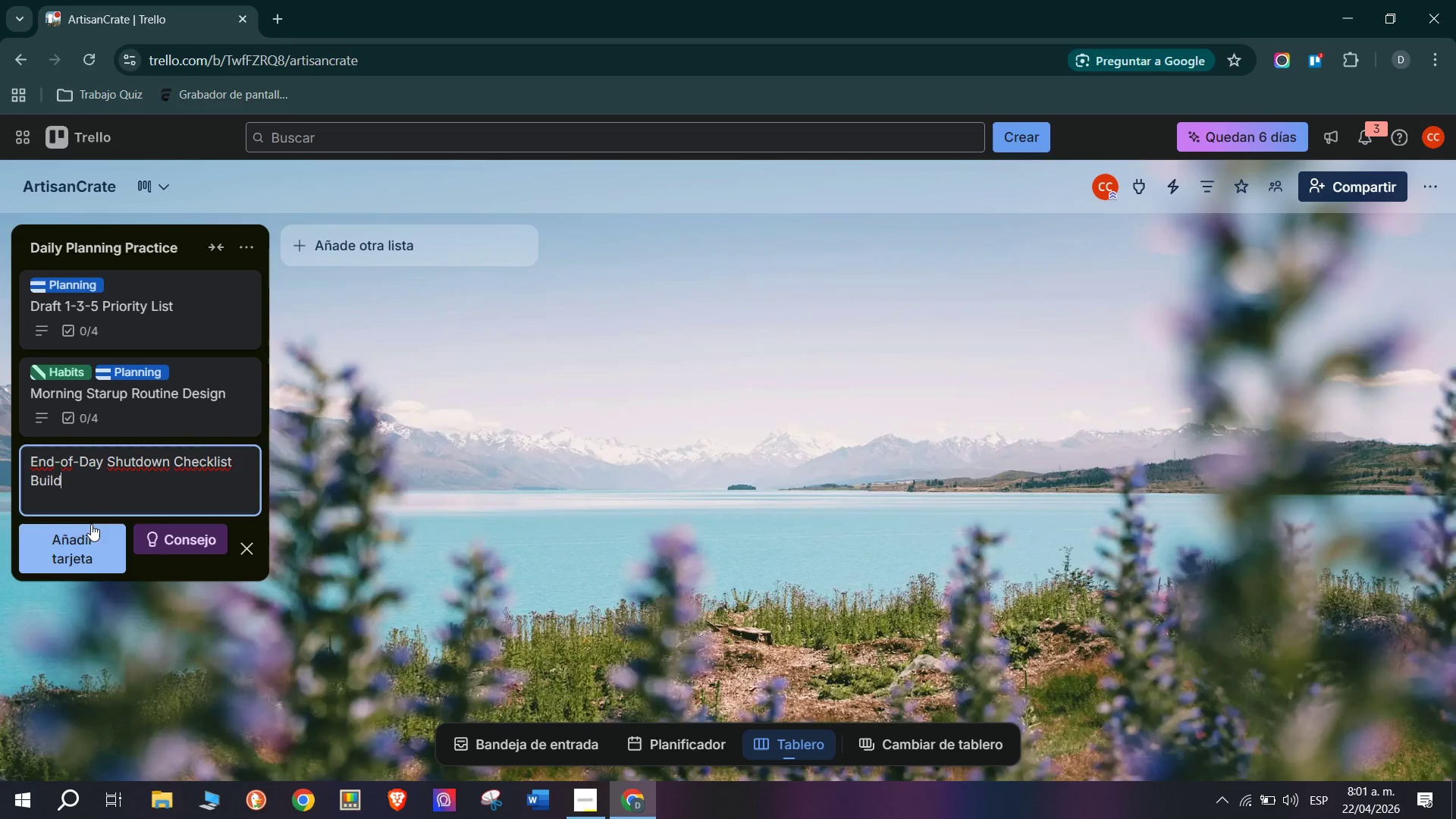 
left_click([46, 542])
 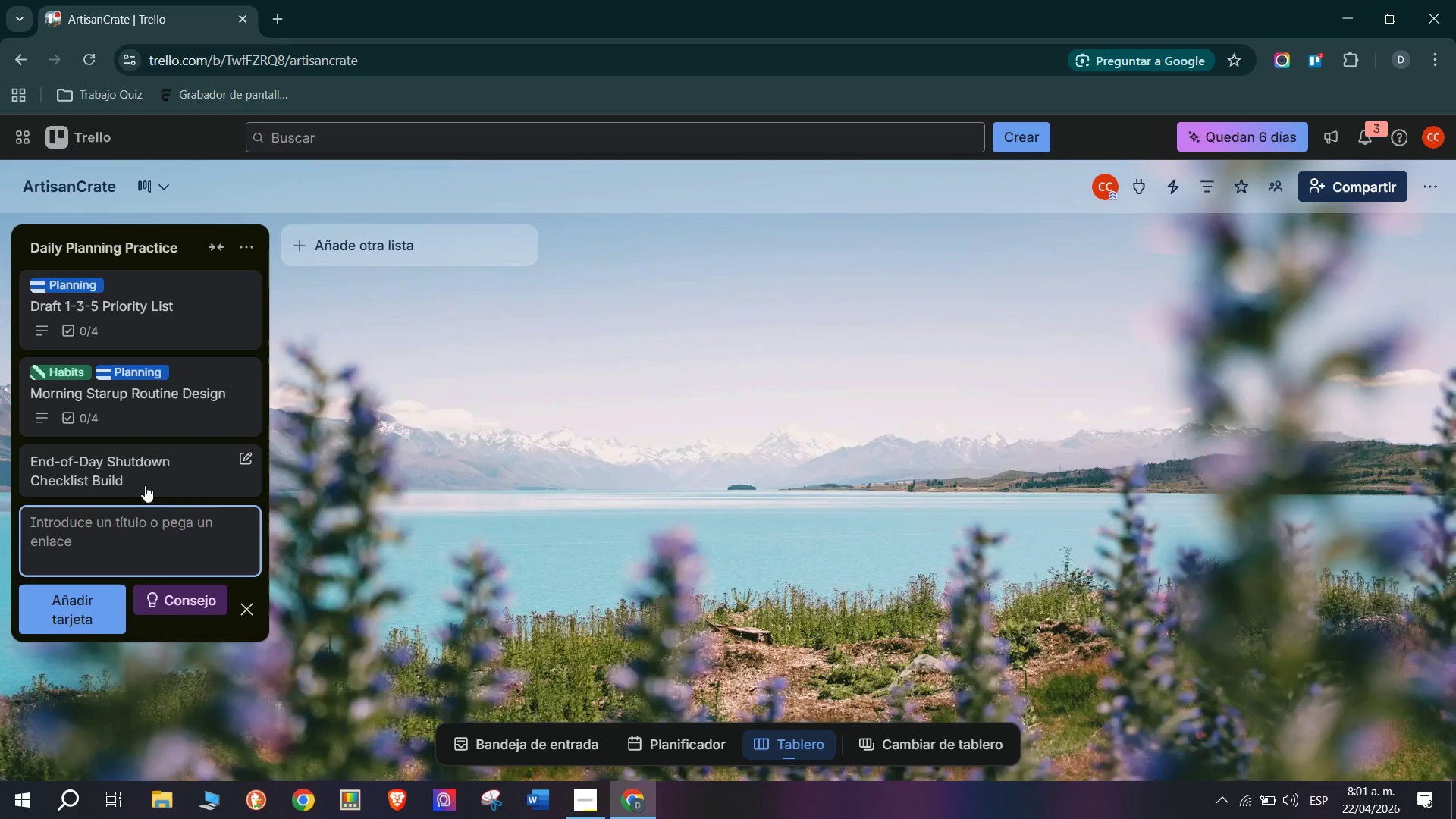 
left_click([160, 457])
 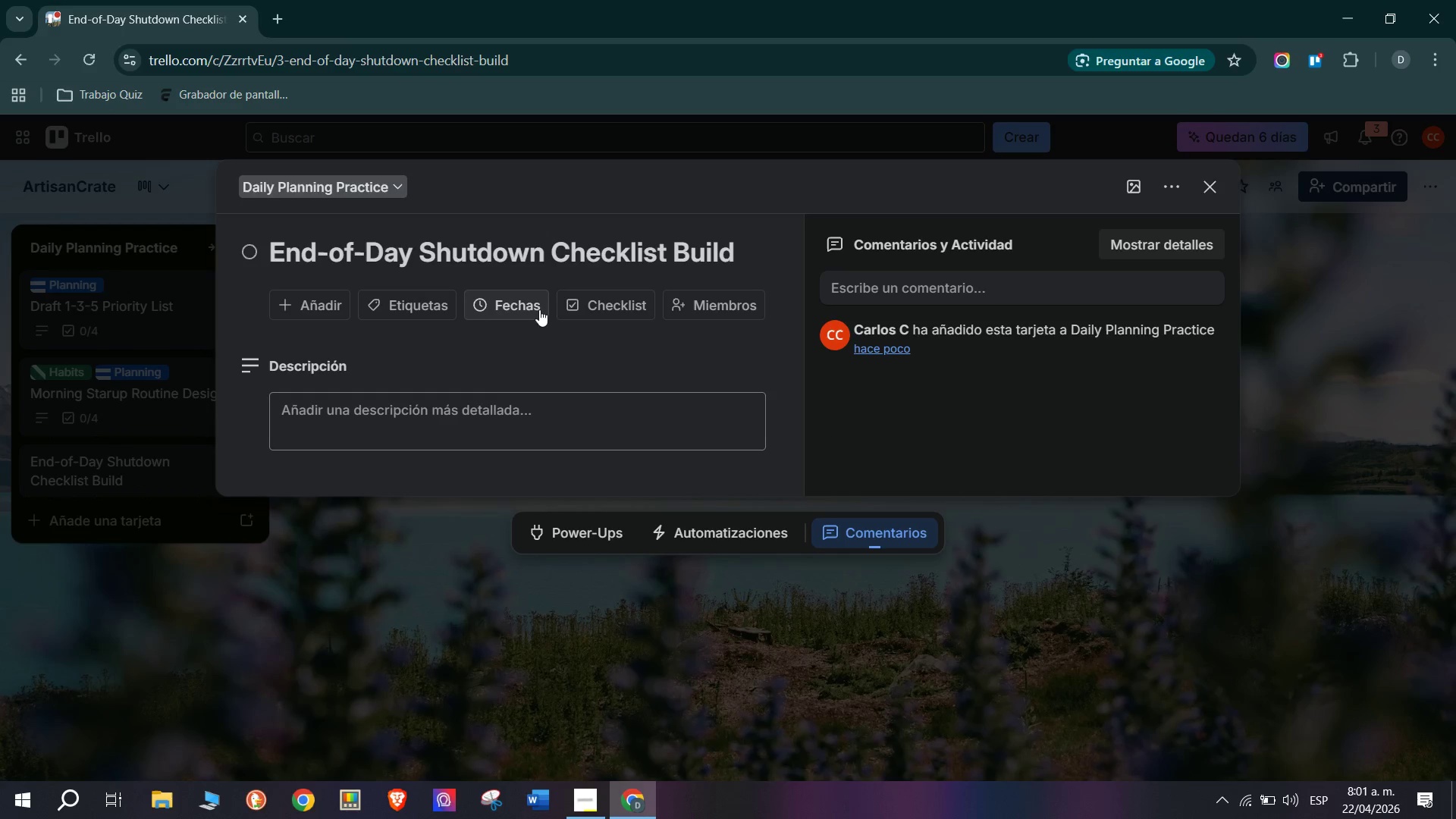 
left_click([464, 423])
 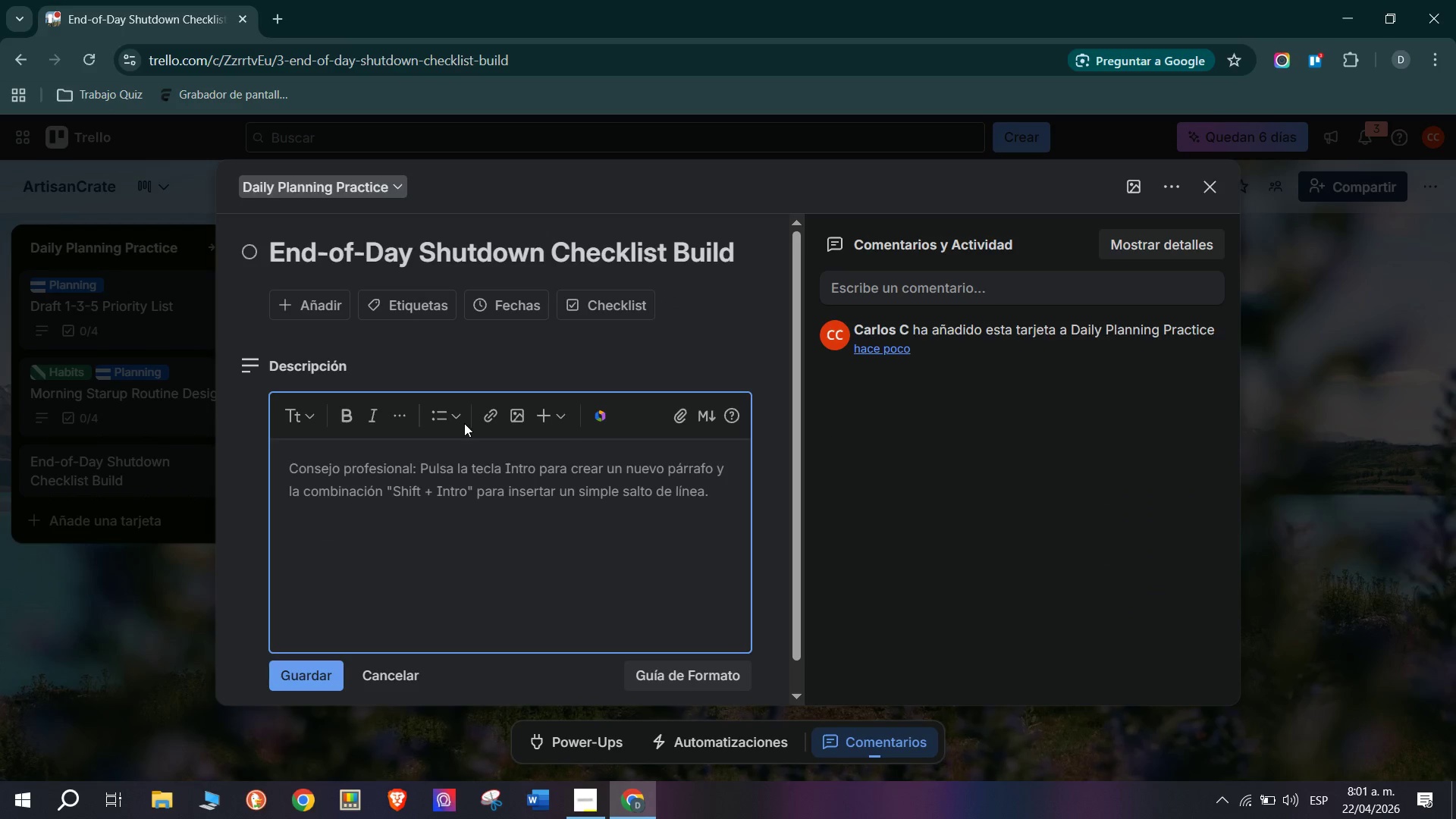 
type(An end-of-day shutdown routine prevents cognitive residue - the tendency for unfinished tasks to occupy mental bandwidth )
 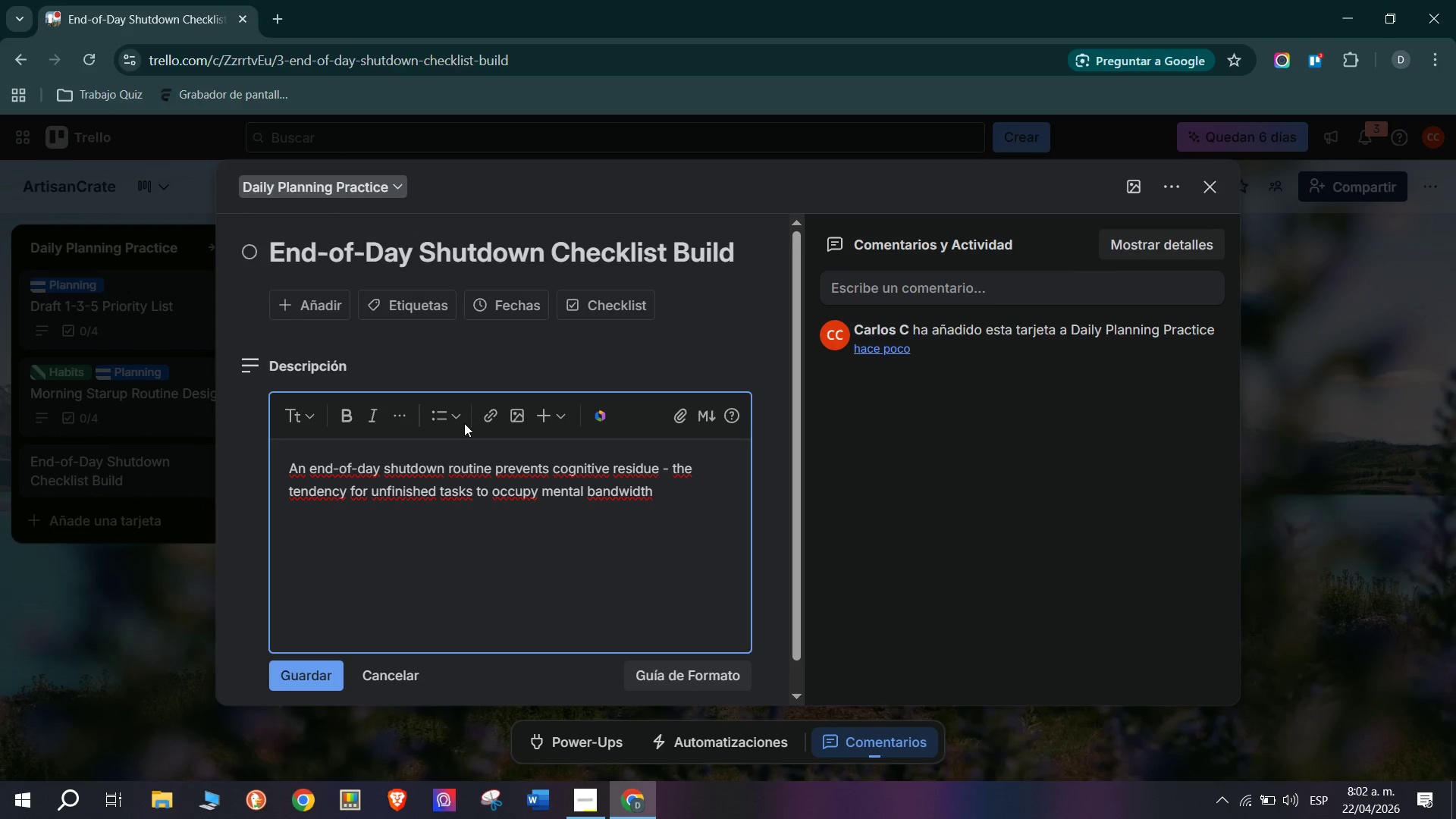 
type(after hours. Build a )
 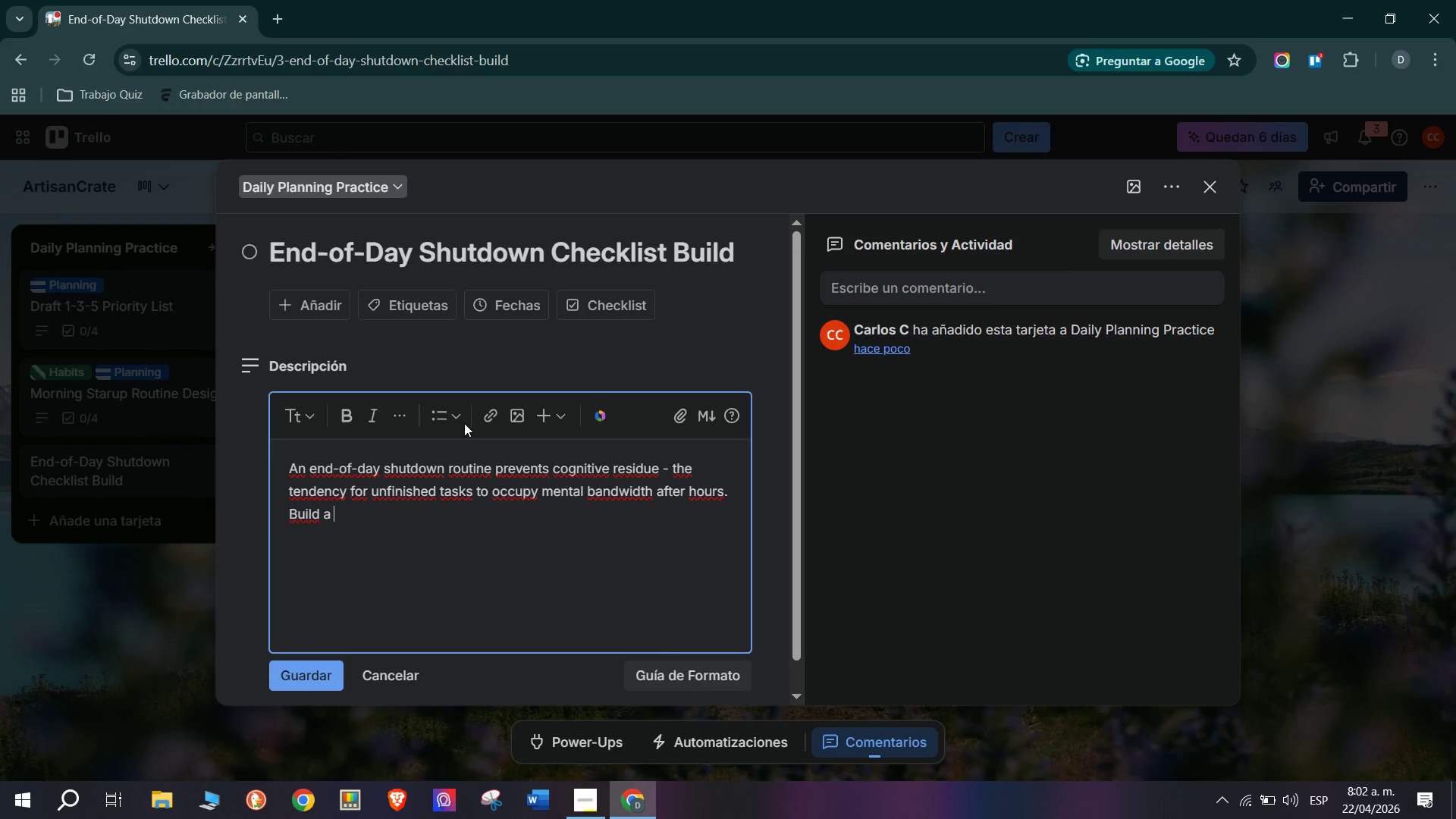 
type(shutdown checklist tailored to Artisd)
key(Backspace)
type(anCrate;s ecommerce operations> Shopify order review, trello card updates, and next-day prep.)
 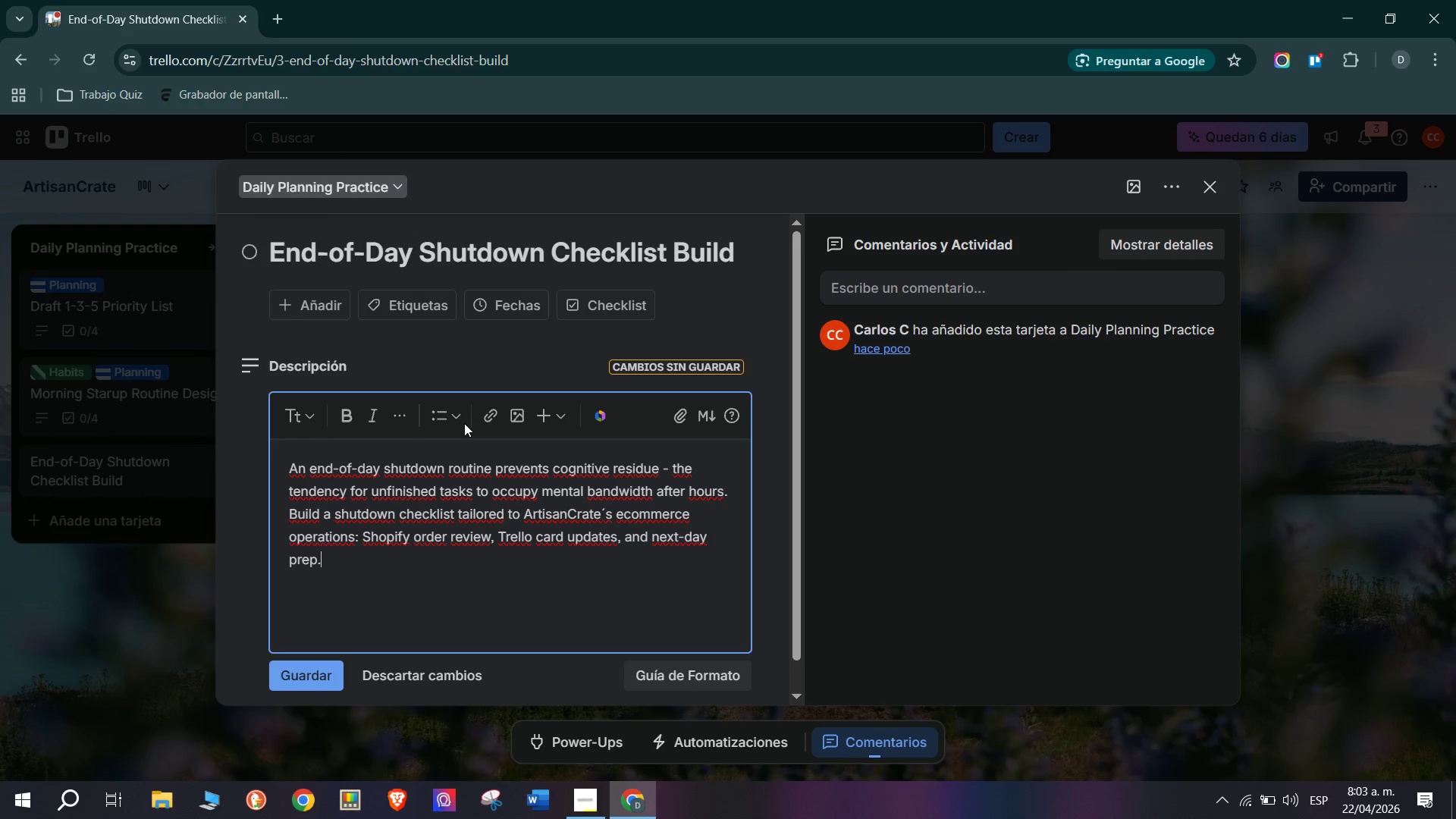 
key(Enter)
 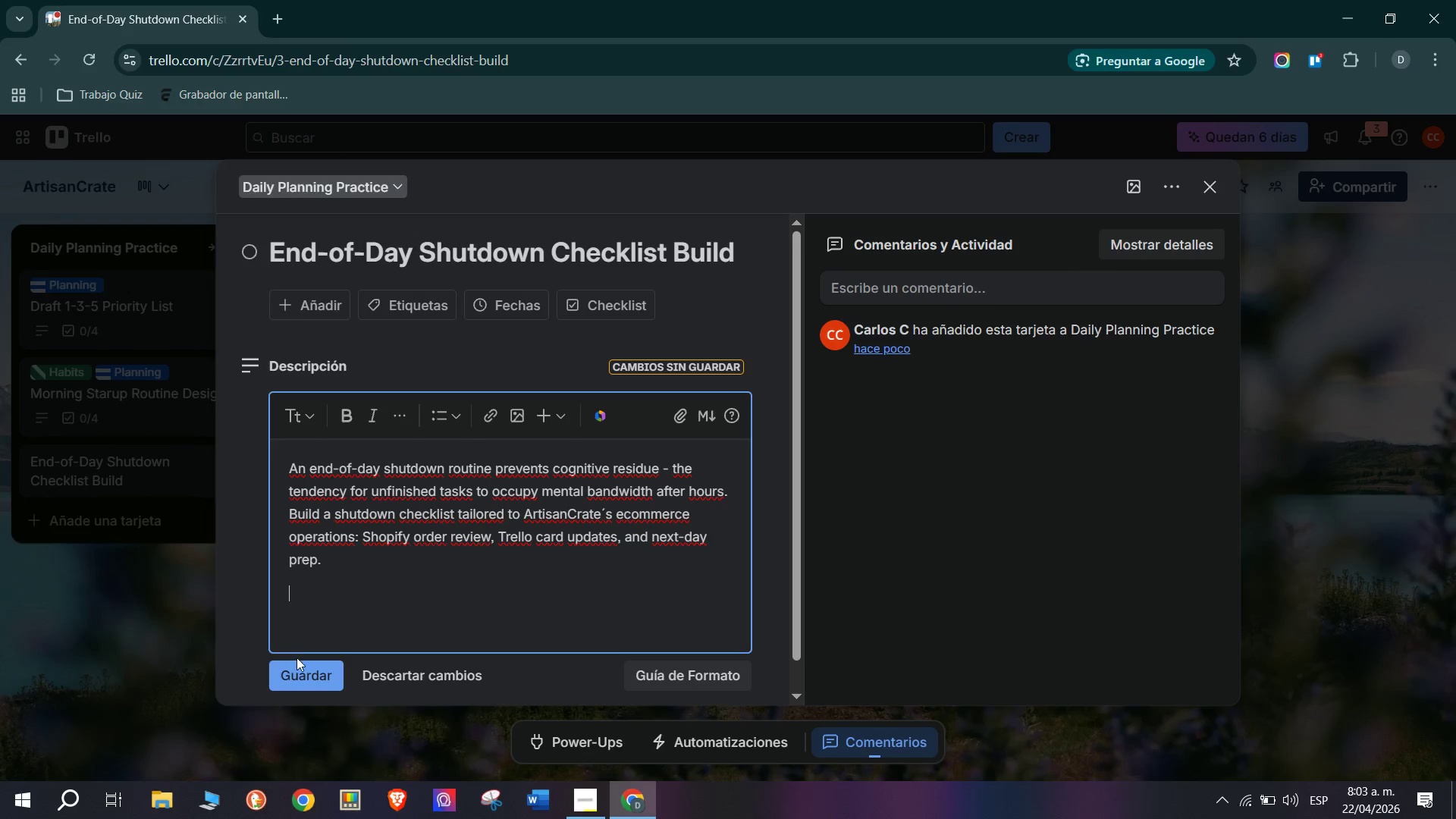 
double_click([303, 670])
 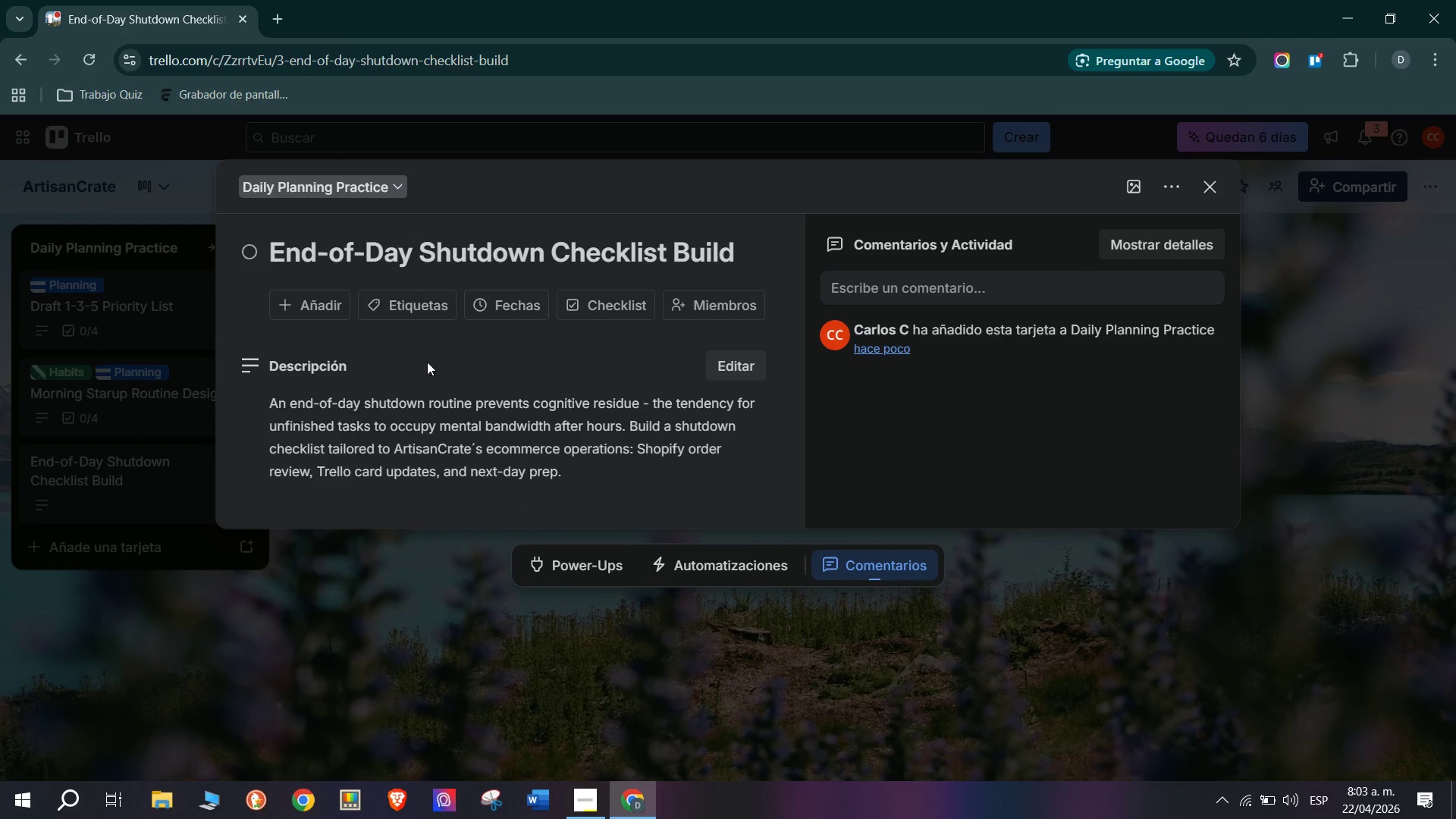 
left_click([604, 309])
 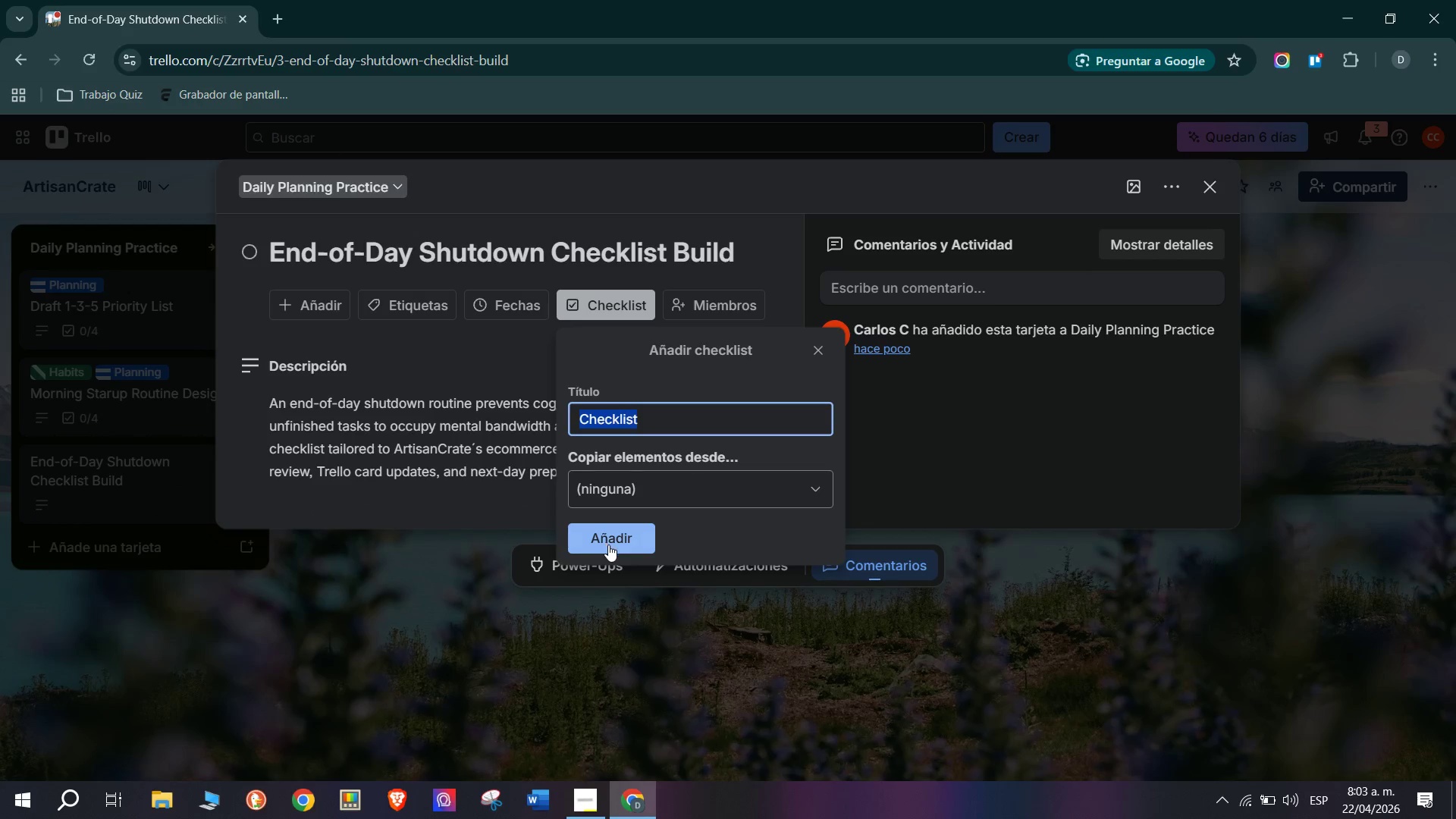 
left_click([609, 544])
 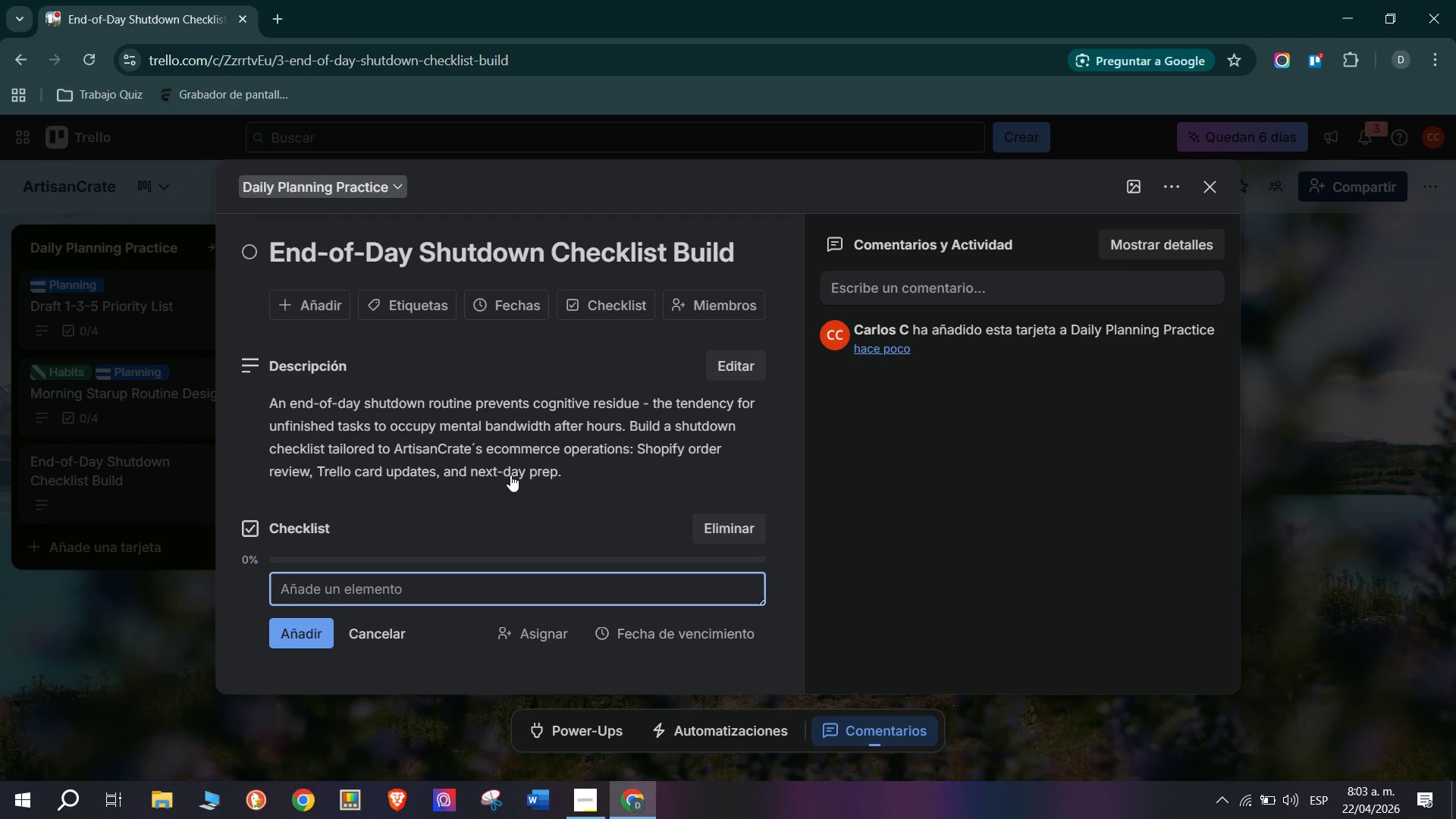 
type(Identify the 5 recurrinng end-of.)
key(Backspace)
type(-day tasks in your role)
 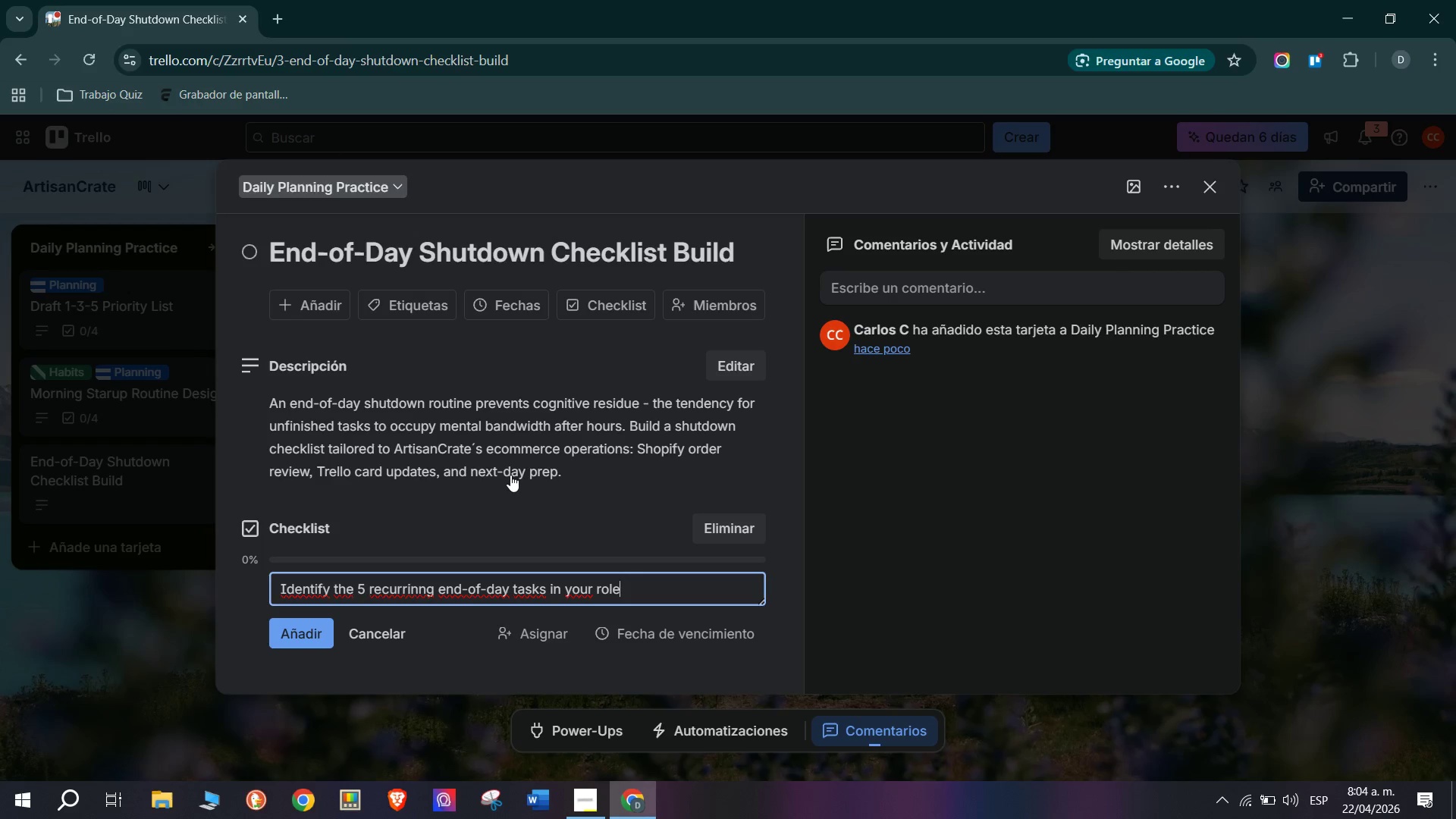 
key(Enter)
 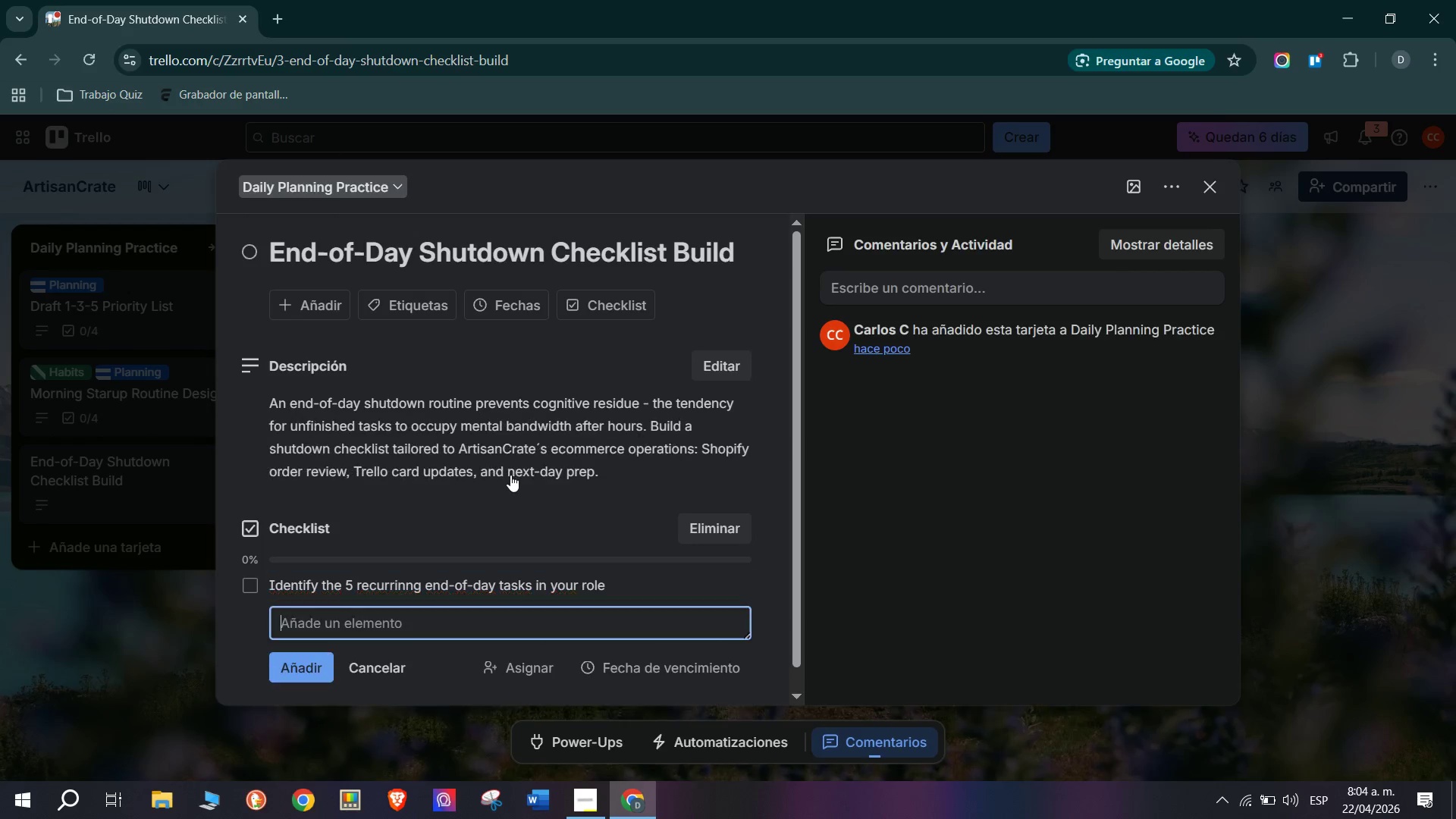 
type(Sequence them by dependency *what must happen before what()
 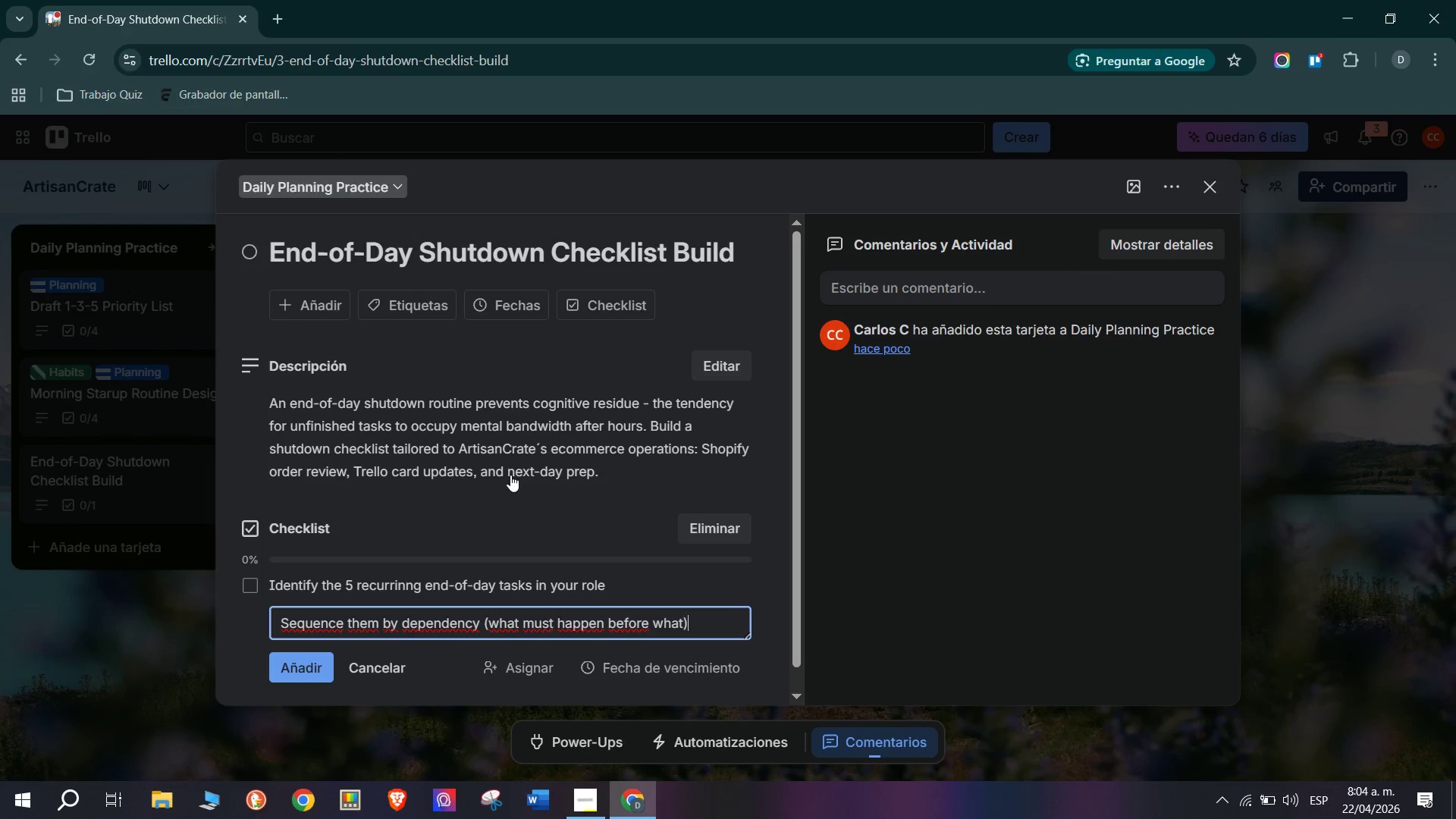 
key(Enter)
 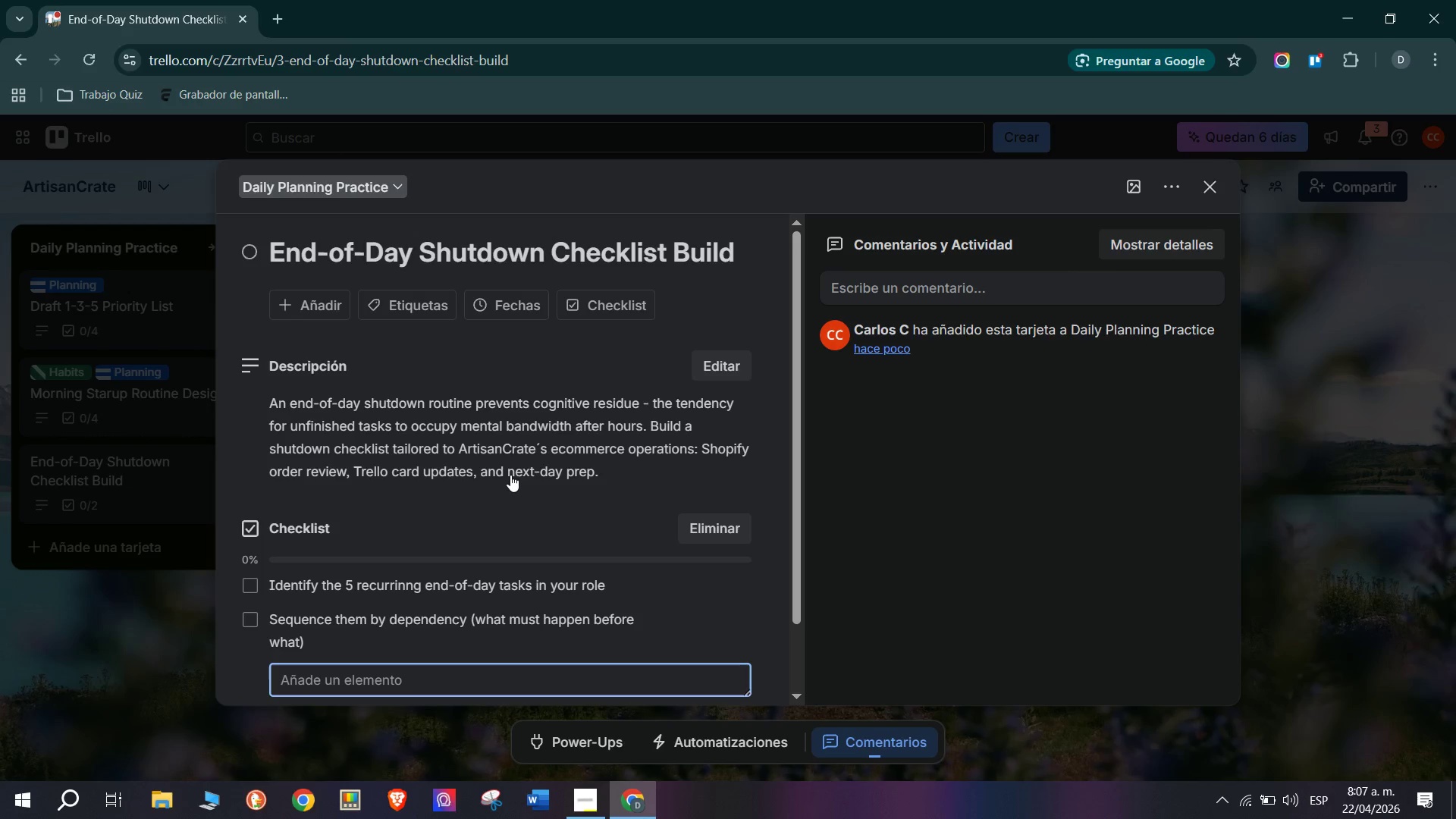 
wait(180.08)
 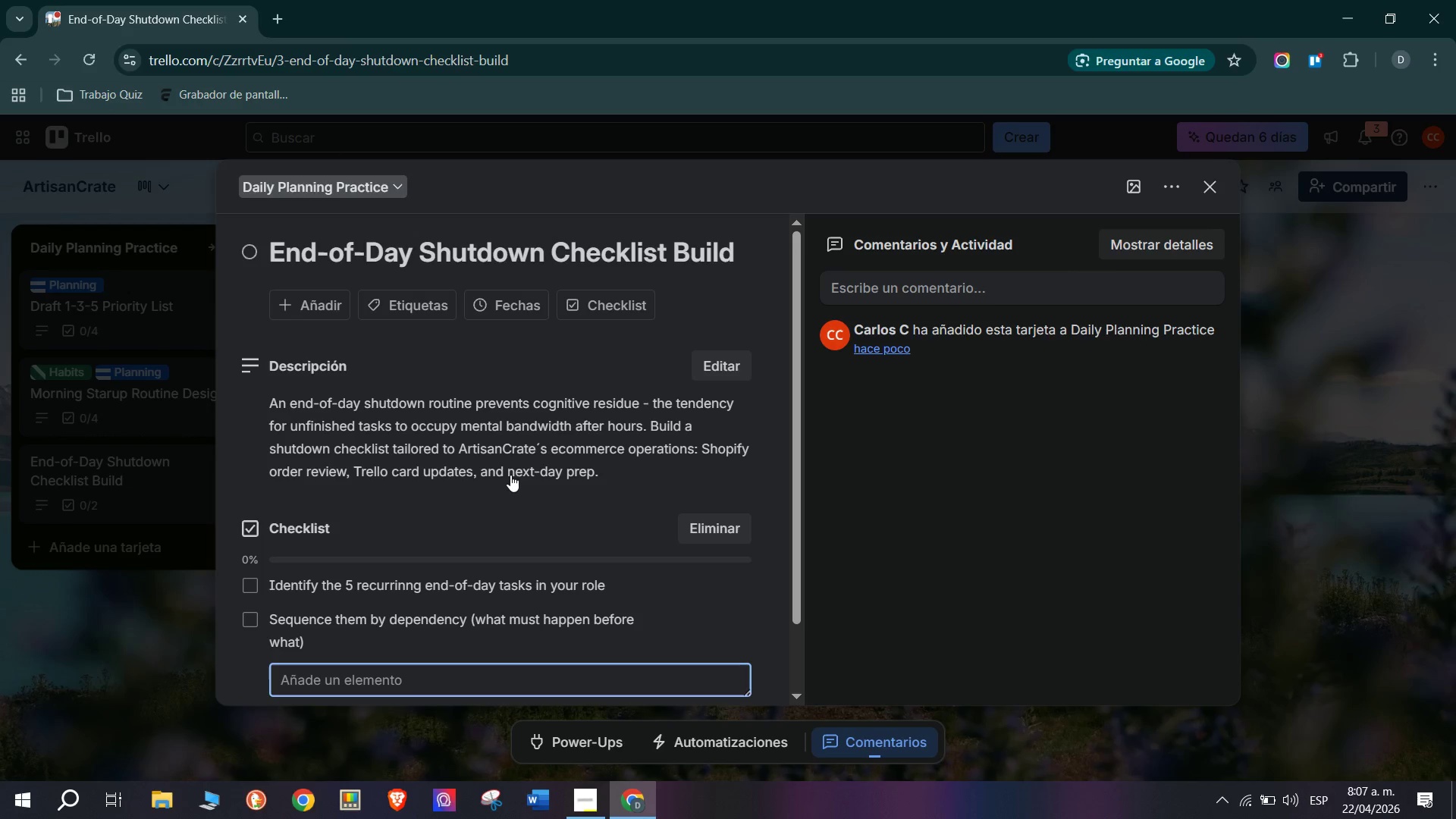 
type(Write a @Shutdown phrase@ )
 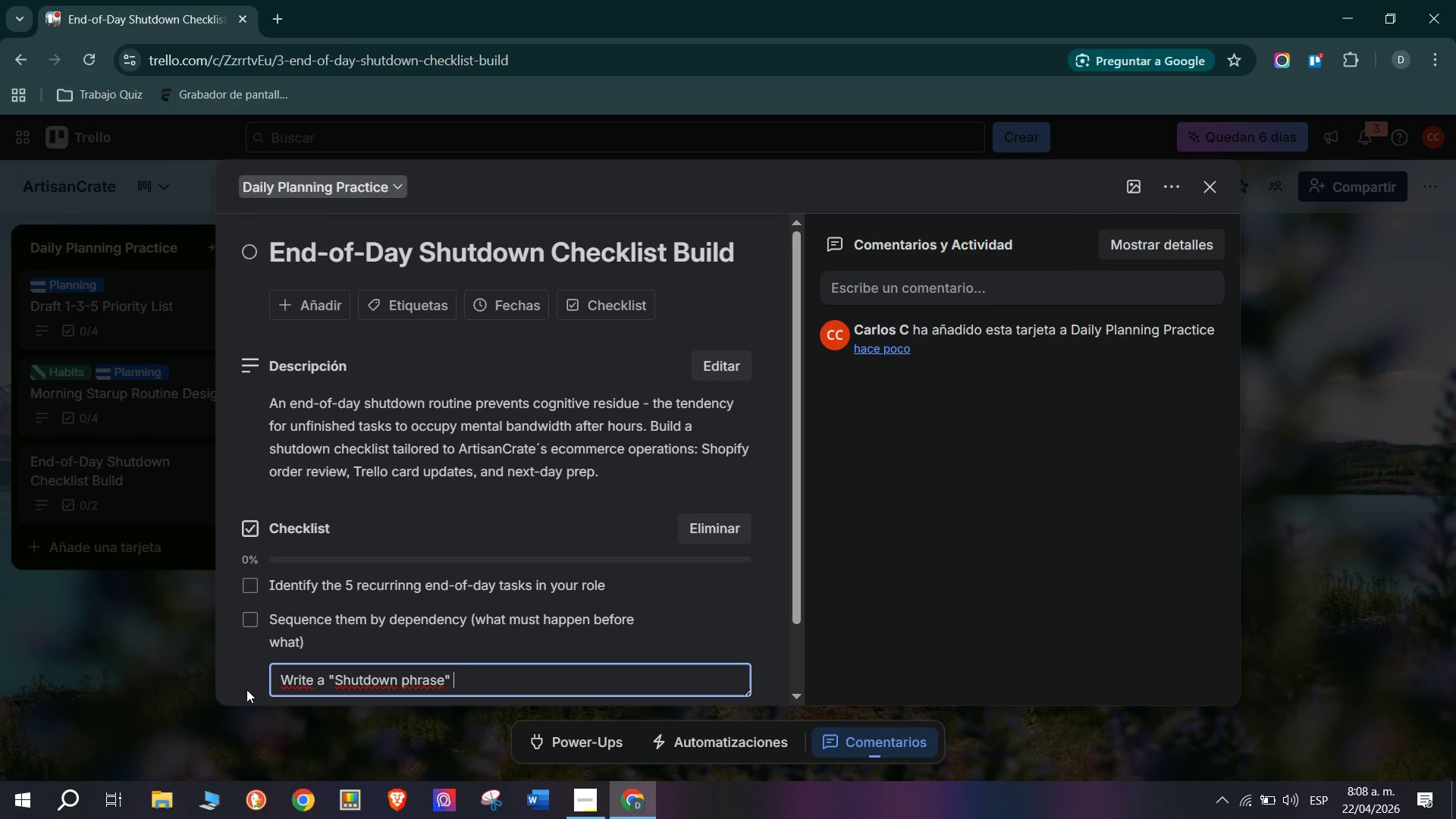 
type(uoy)
key(Backspace)
key(Backspace)
key(Backspace)
type(you;ll say aloud to signal the end of work)
 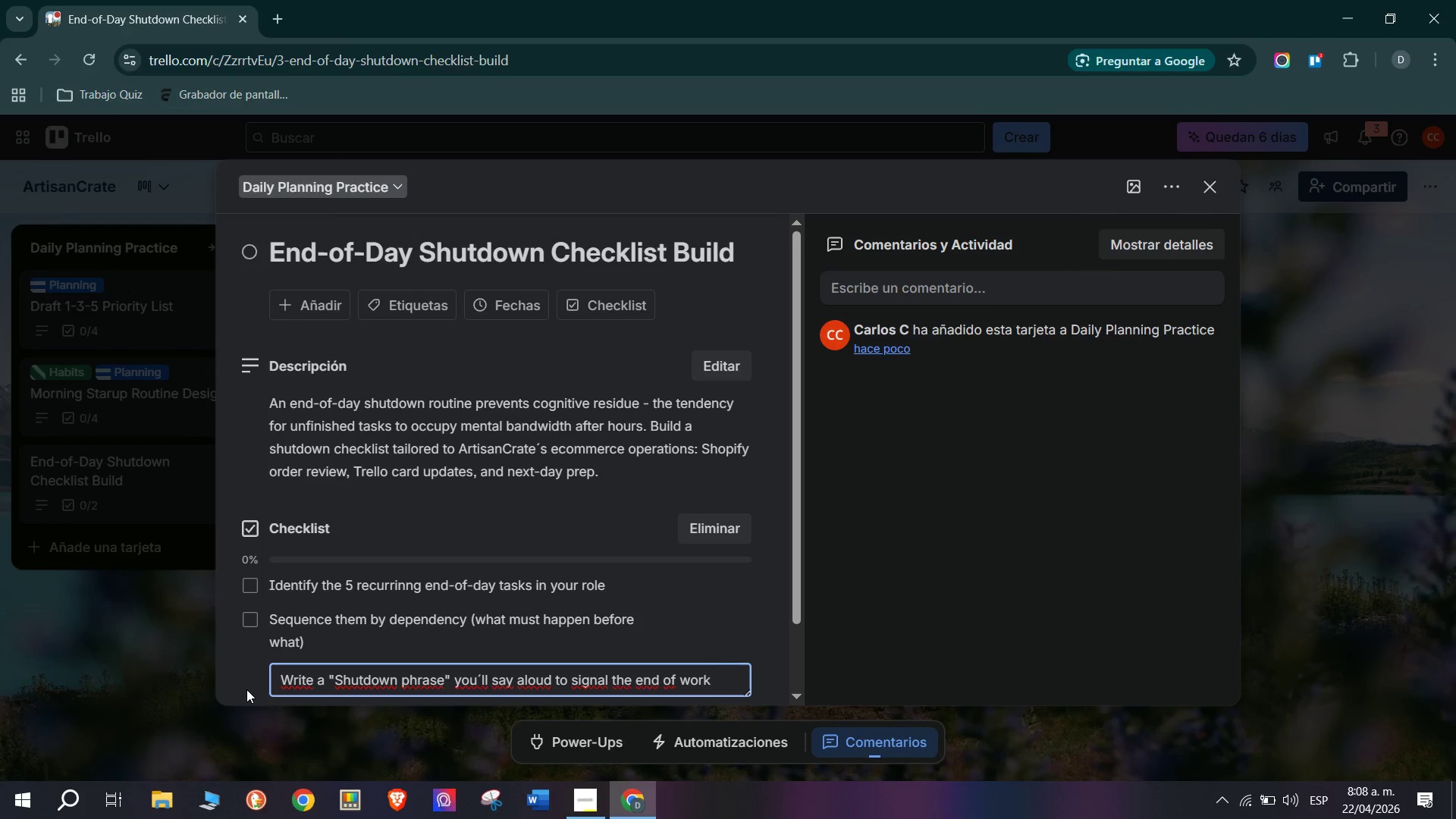 
key(Enter)
 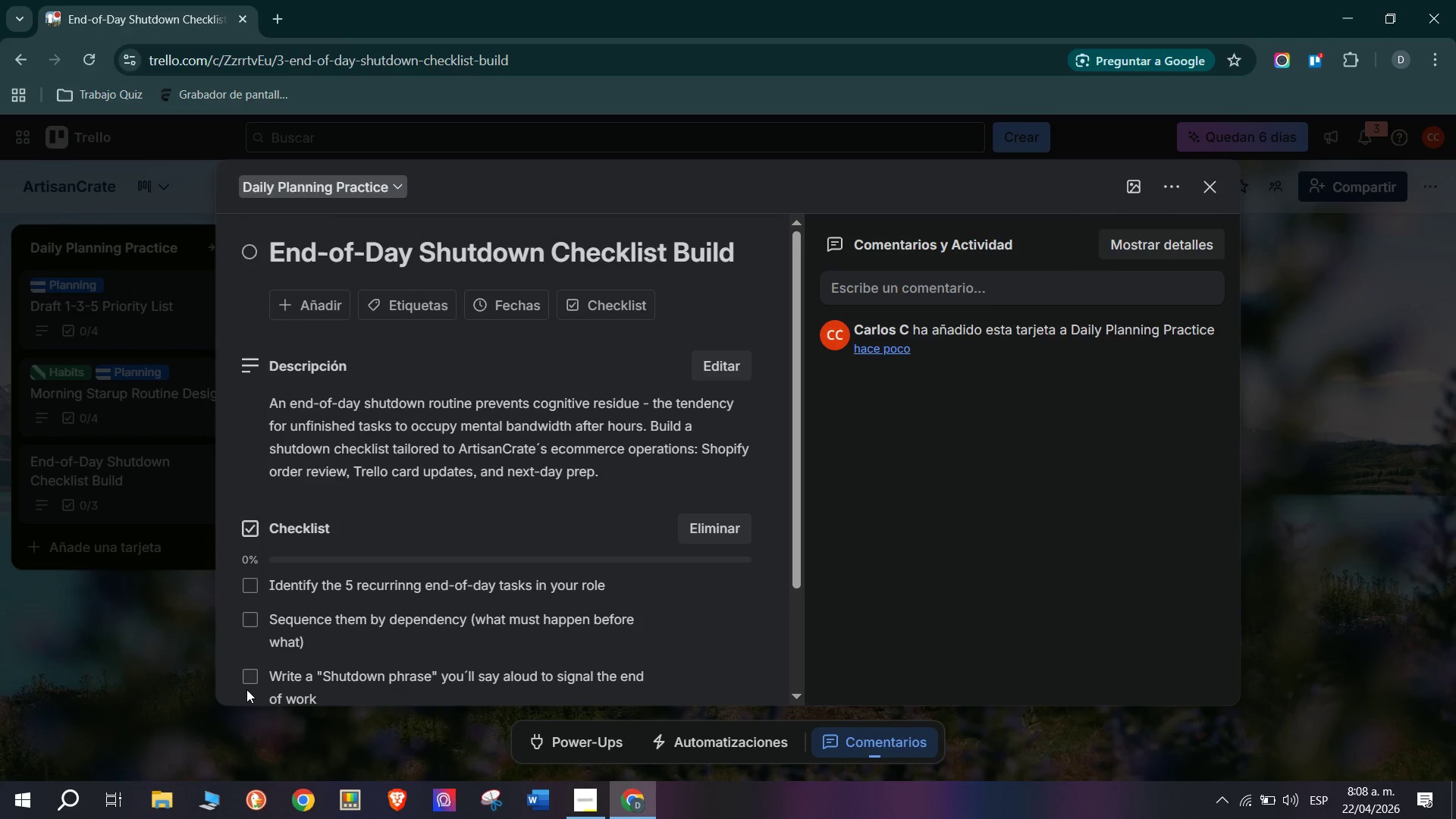 
type(Rest tTest the shuts)
key(Backspace)
type(down checklist for one full week and refine)
 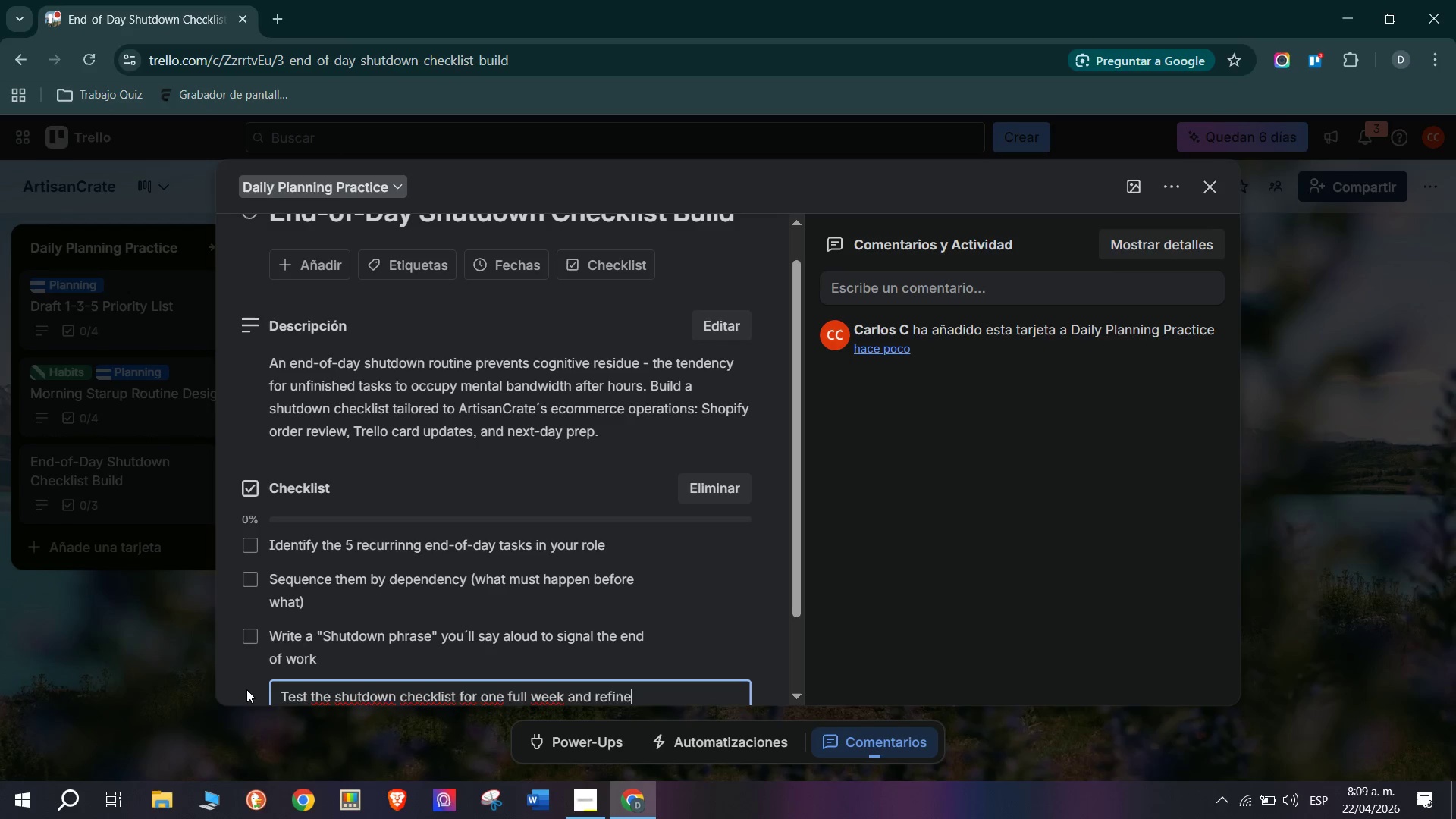 
key(Enter)
 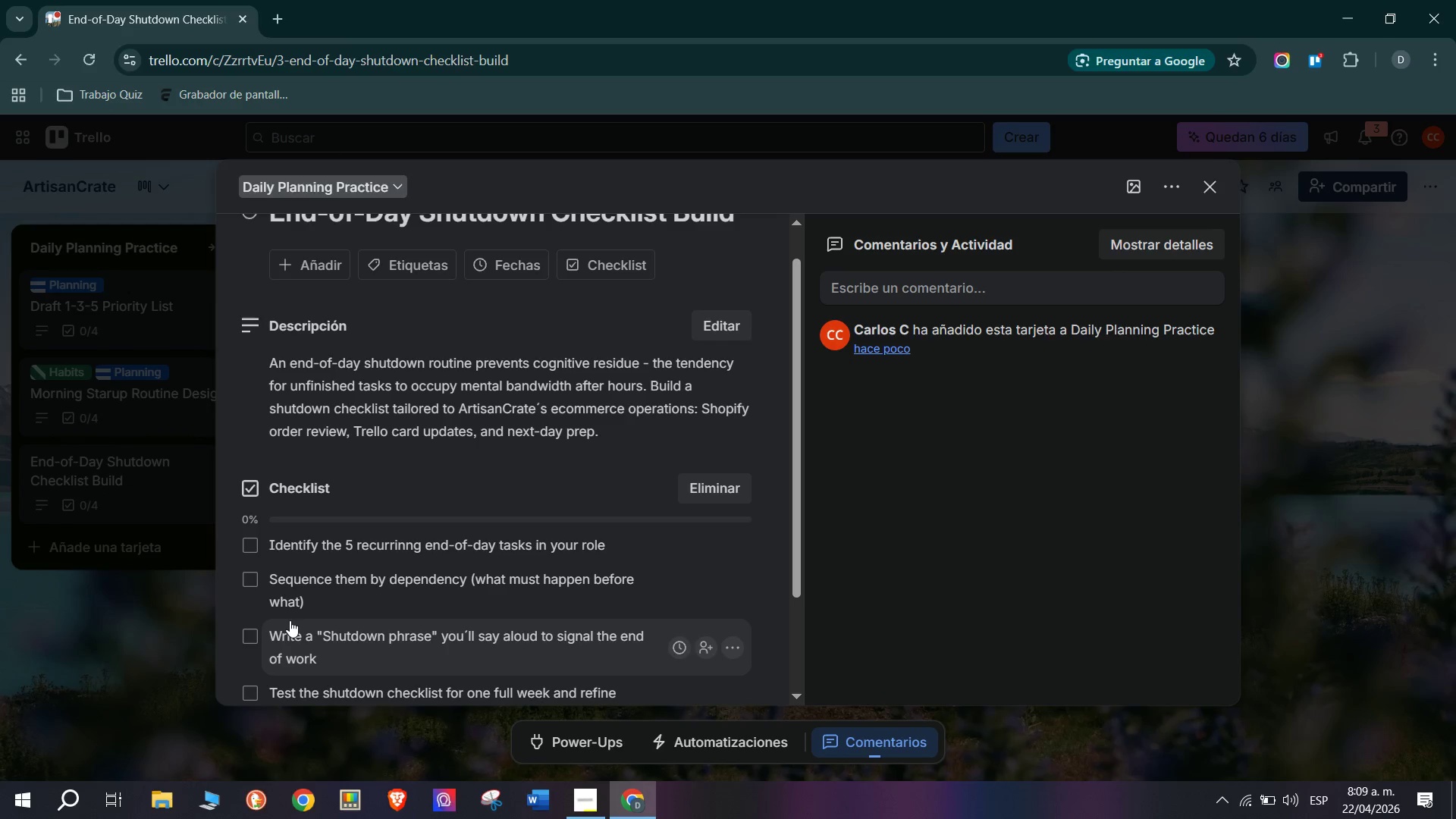 
scroll: coordinate [290, 620], scroll_direction: up, amount: 2.0
 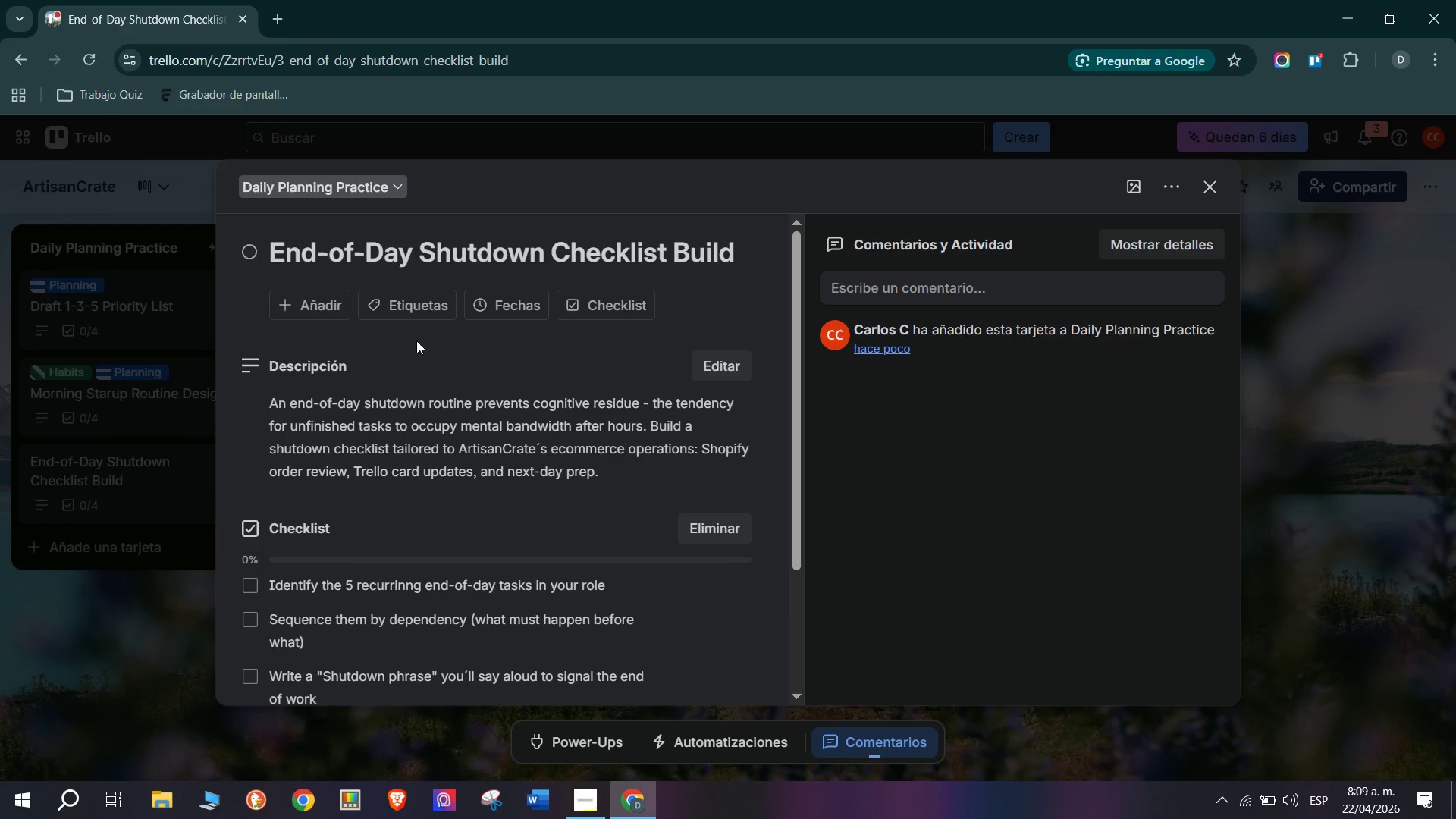 
left_click([419, 309])
 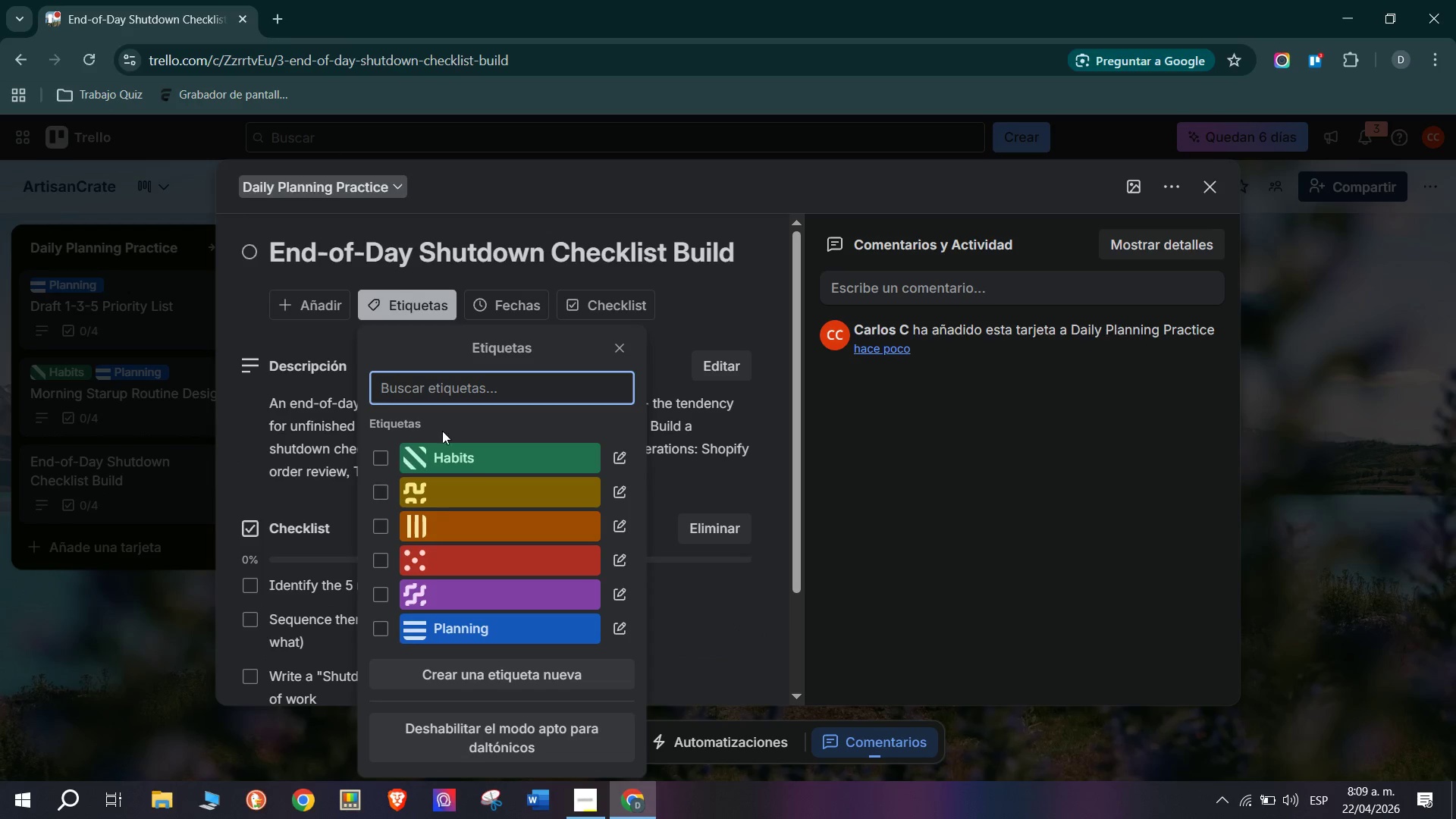 
left_click([490, 601])
 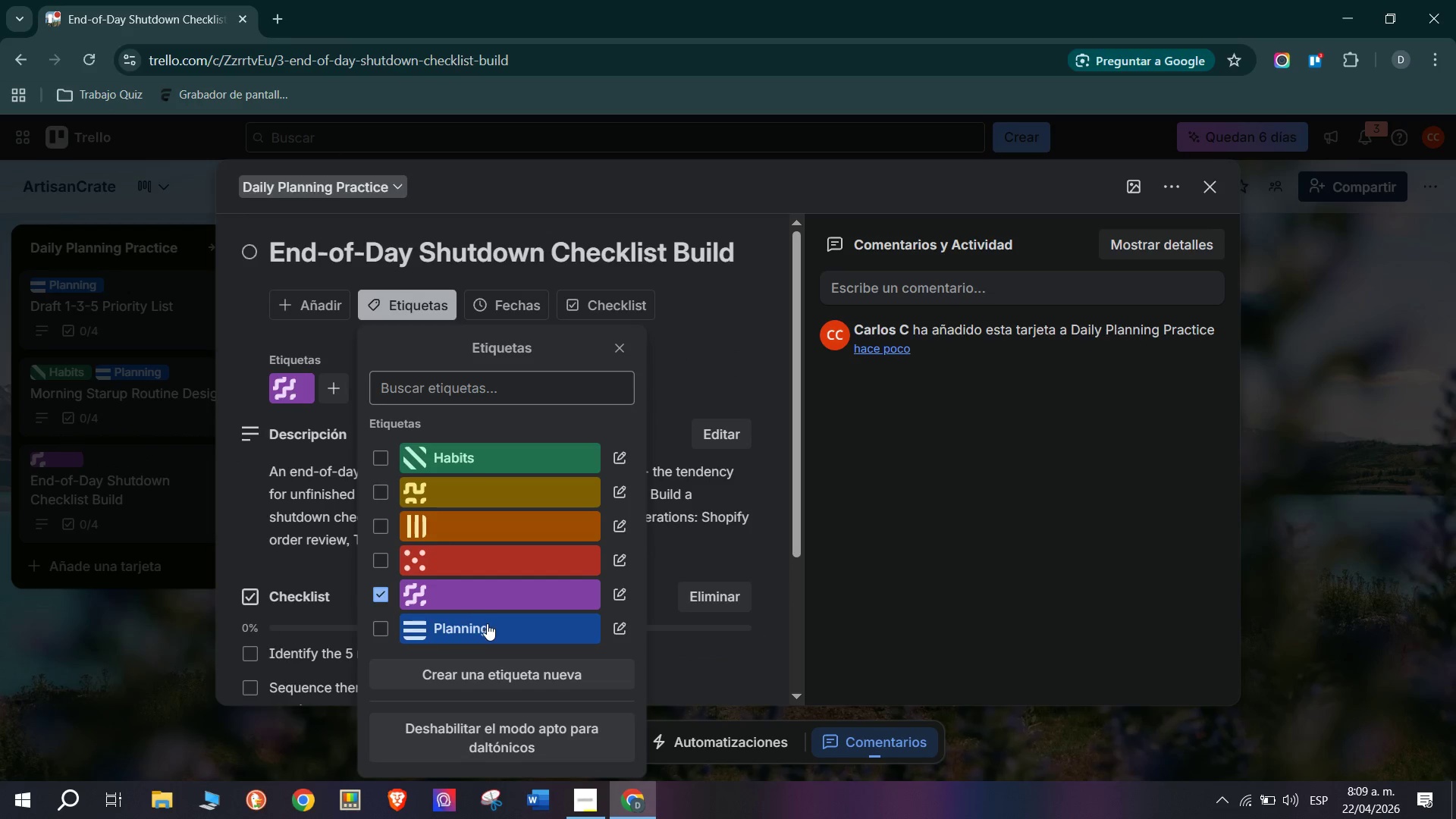 
left_click([487, 635])
 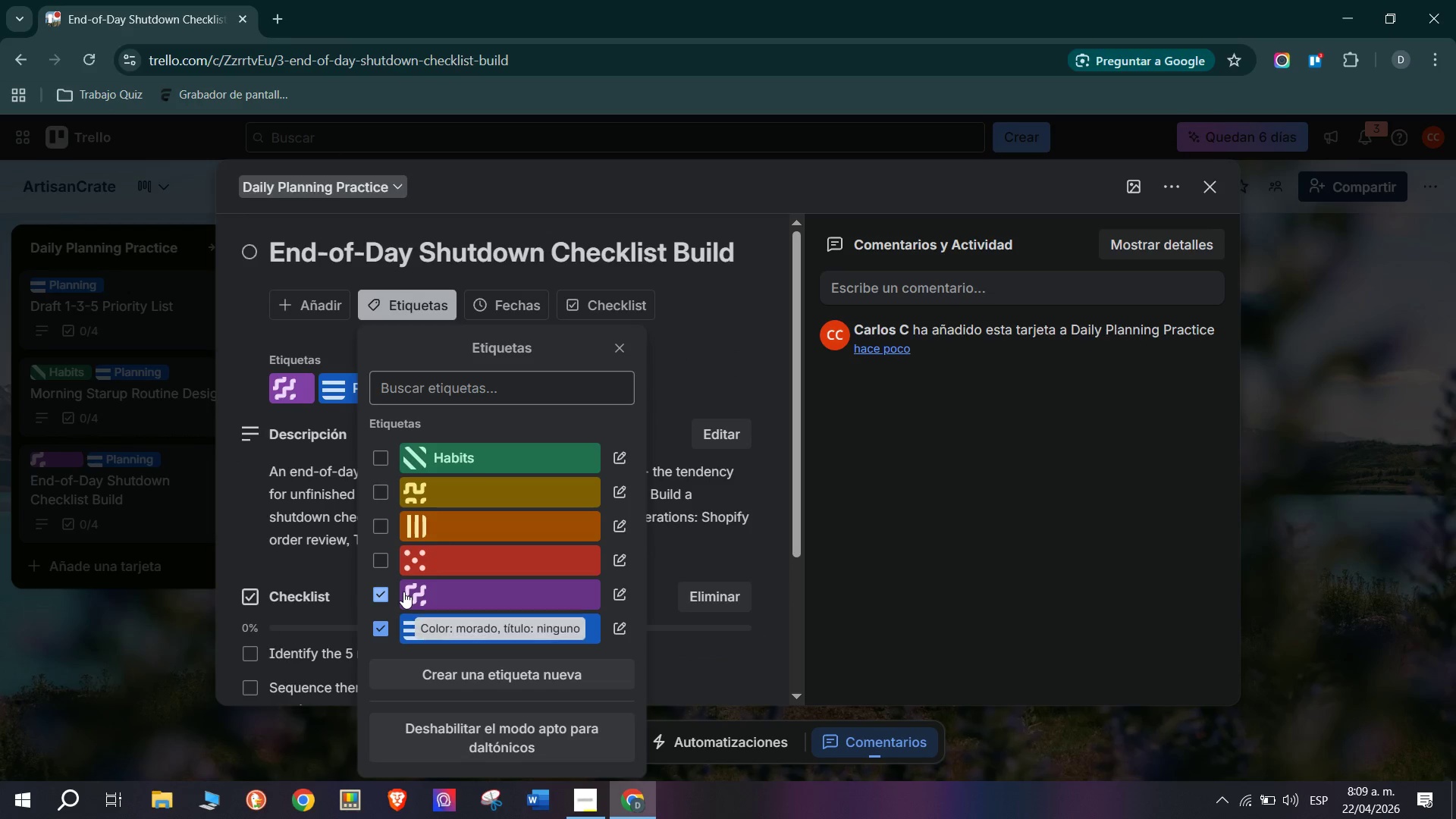 
left_click([403, 592])
 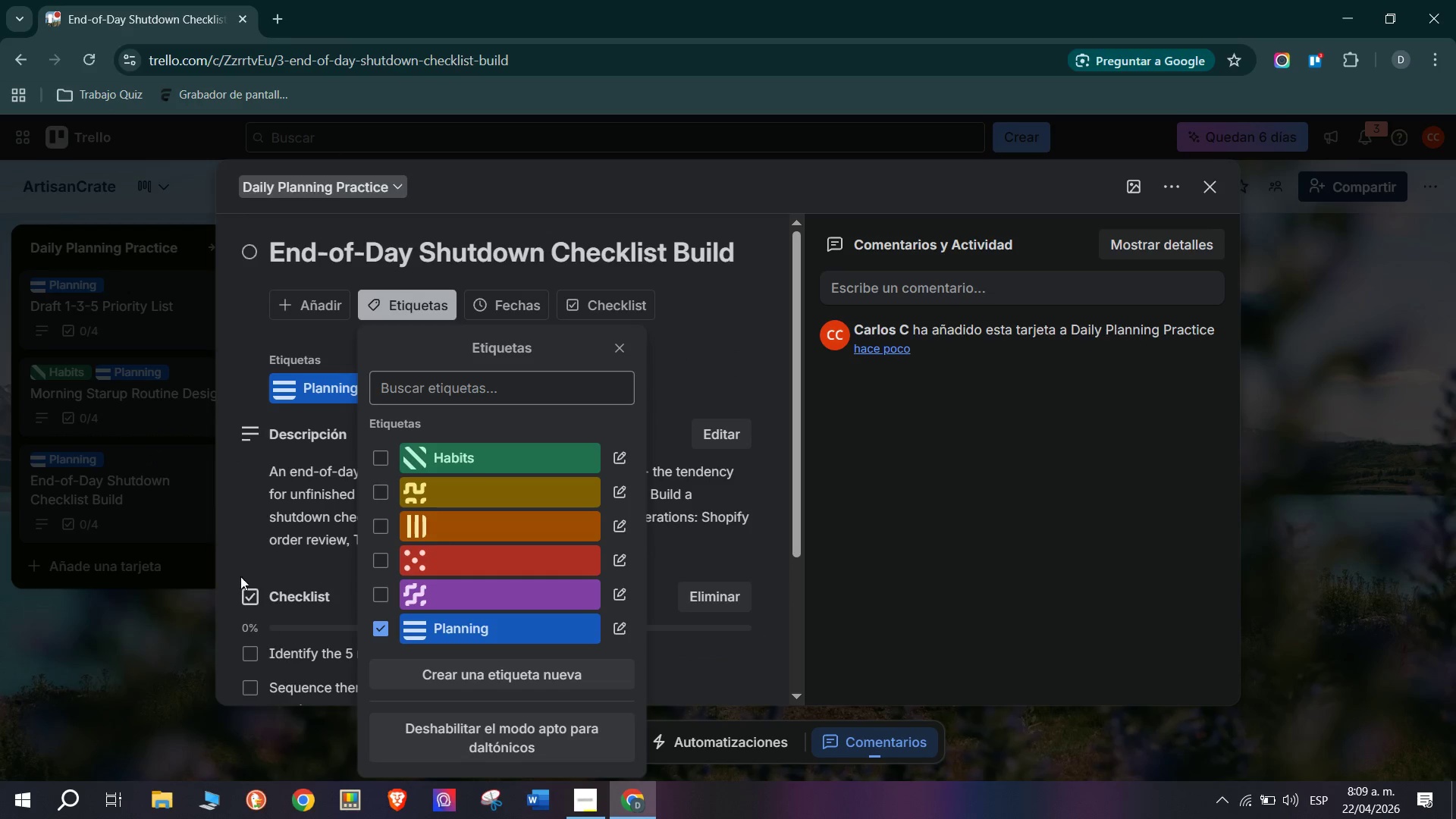 
left_click([224, 577])
 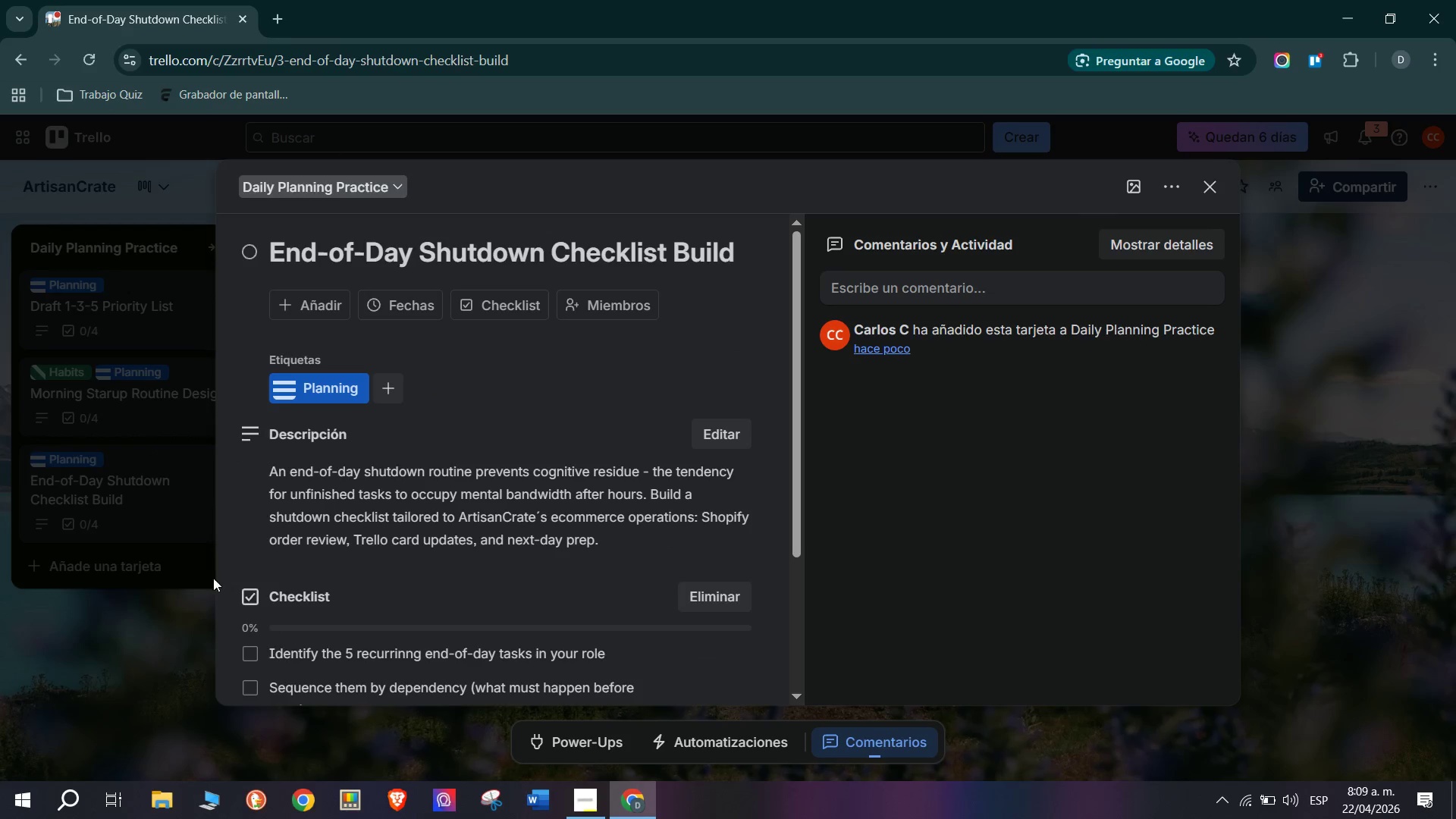 
left_click_drag(start_coordinate=[200, 580], to_coordinate=[188, 572])
 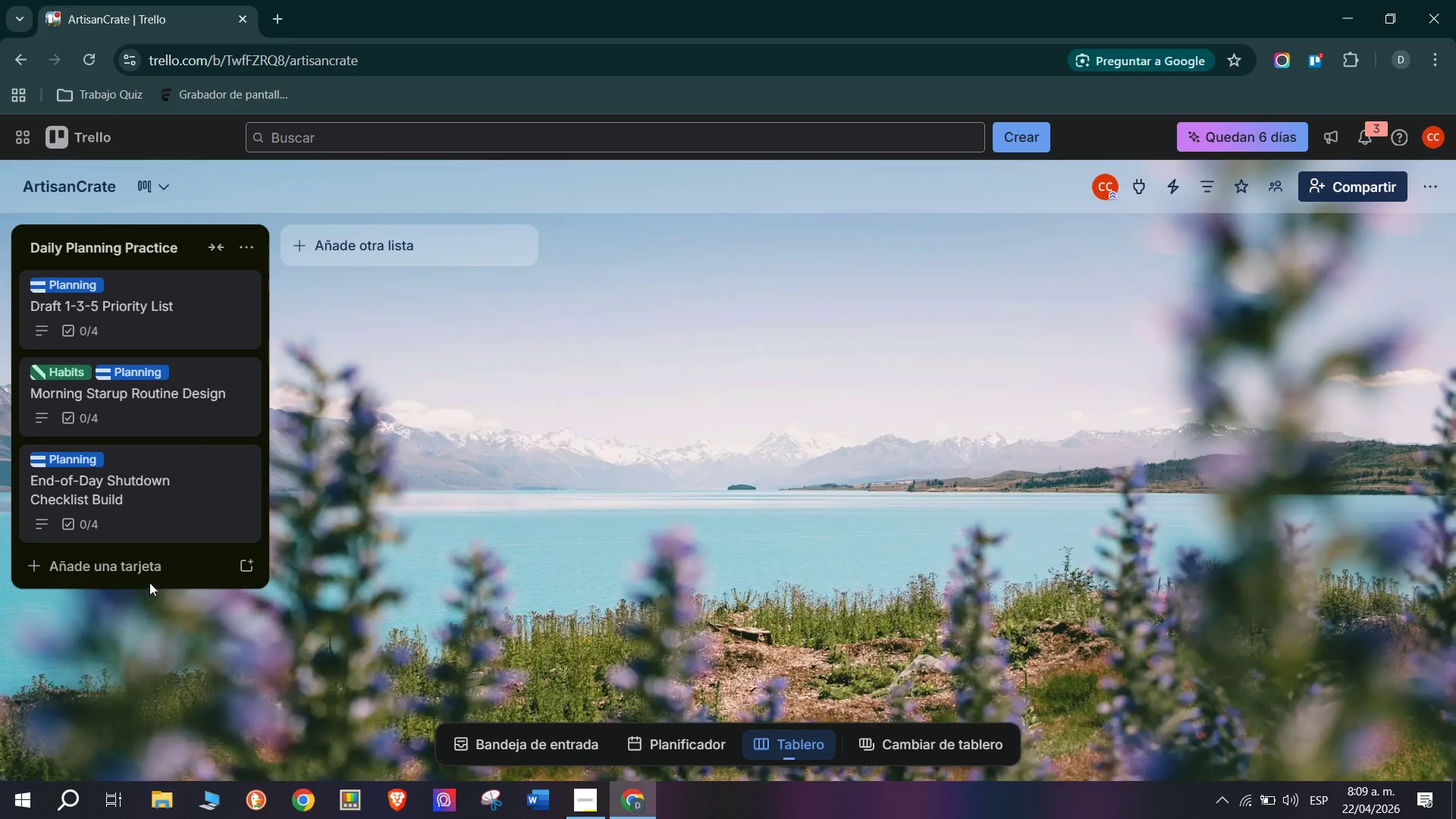 
left_click([158, 566])
 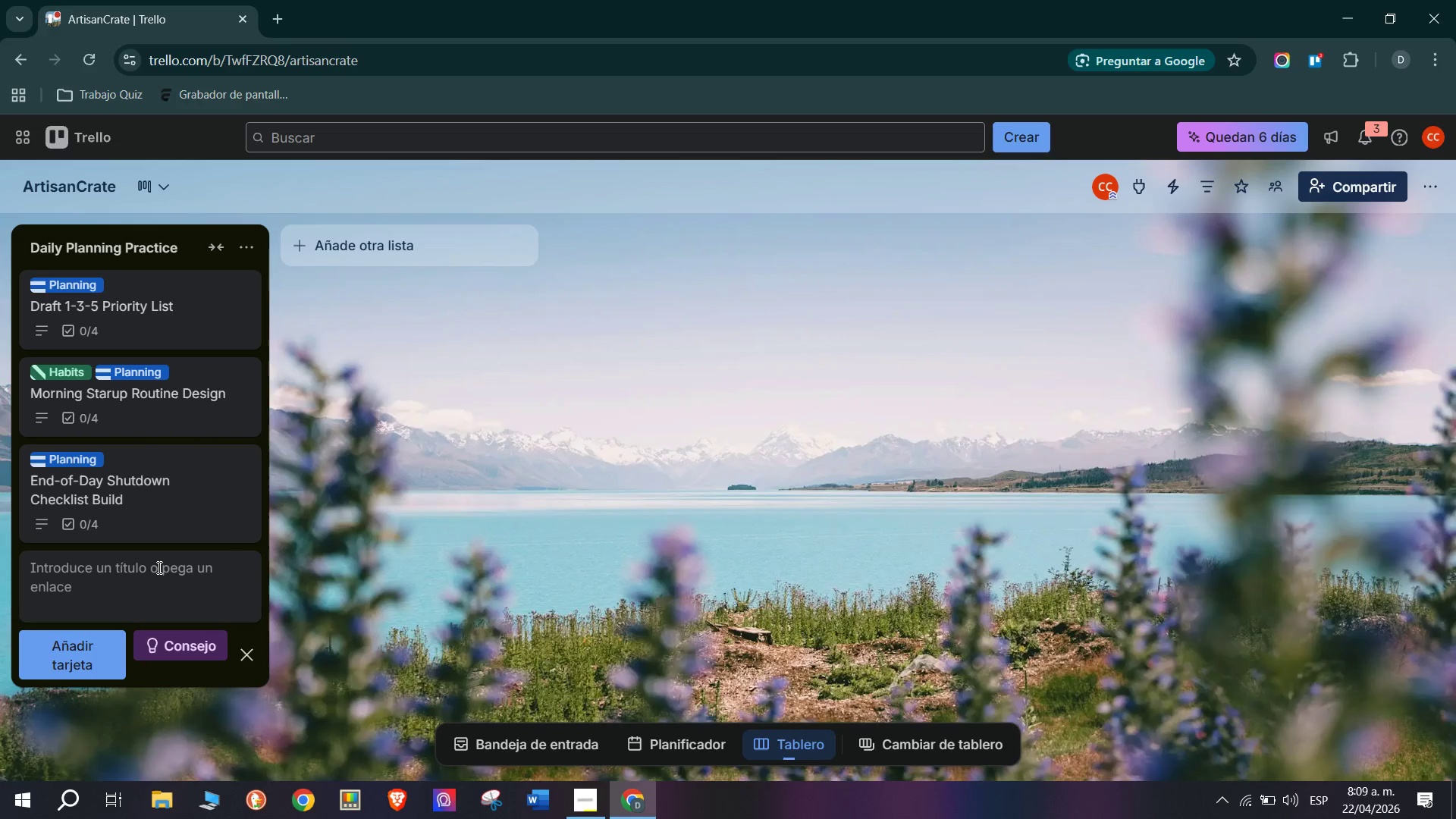 
wait(7.89)
 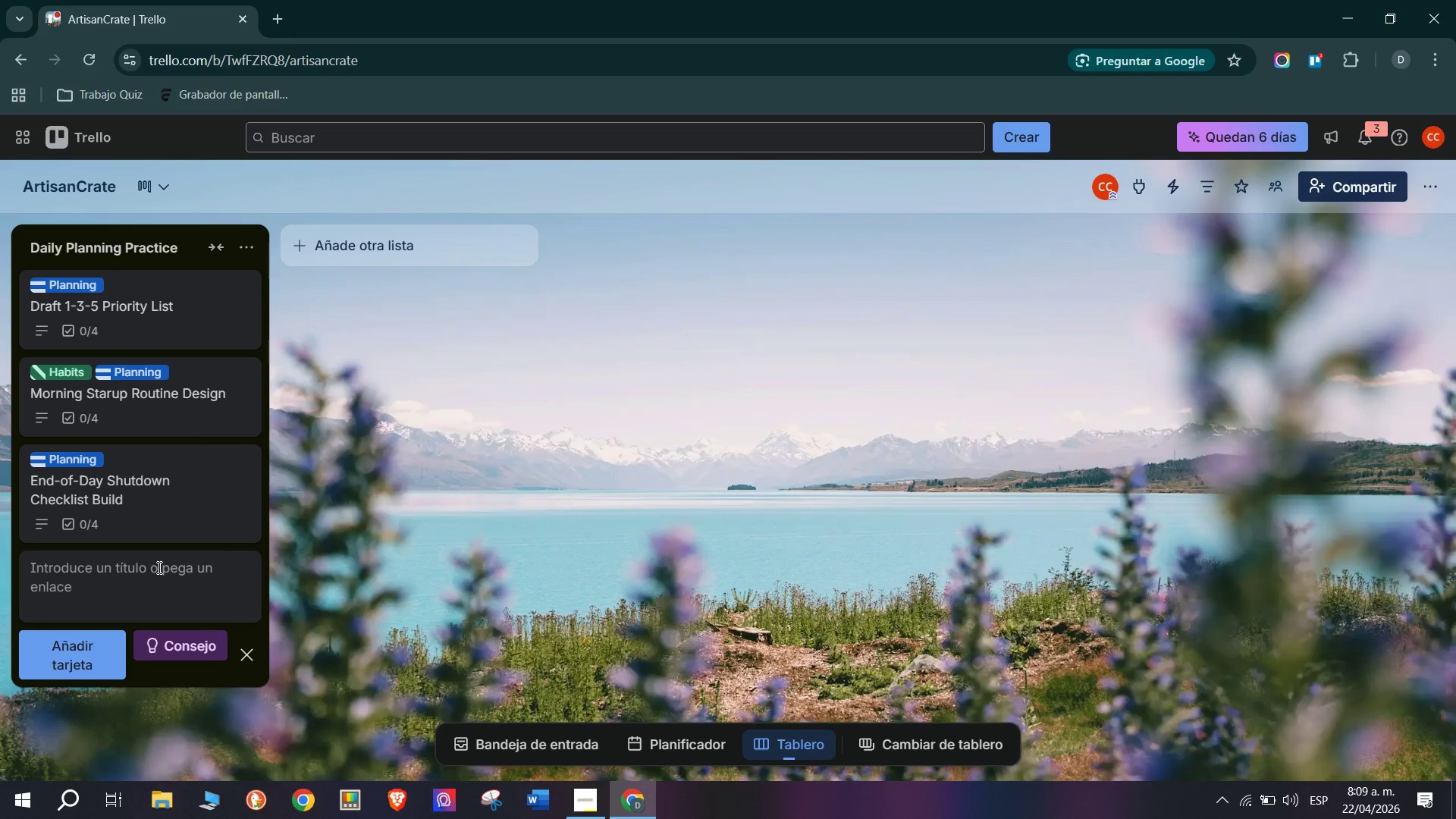 
type(Daily Intention vs Reality Audit)
 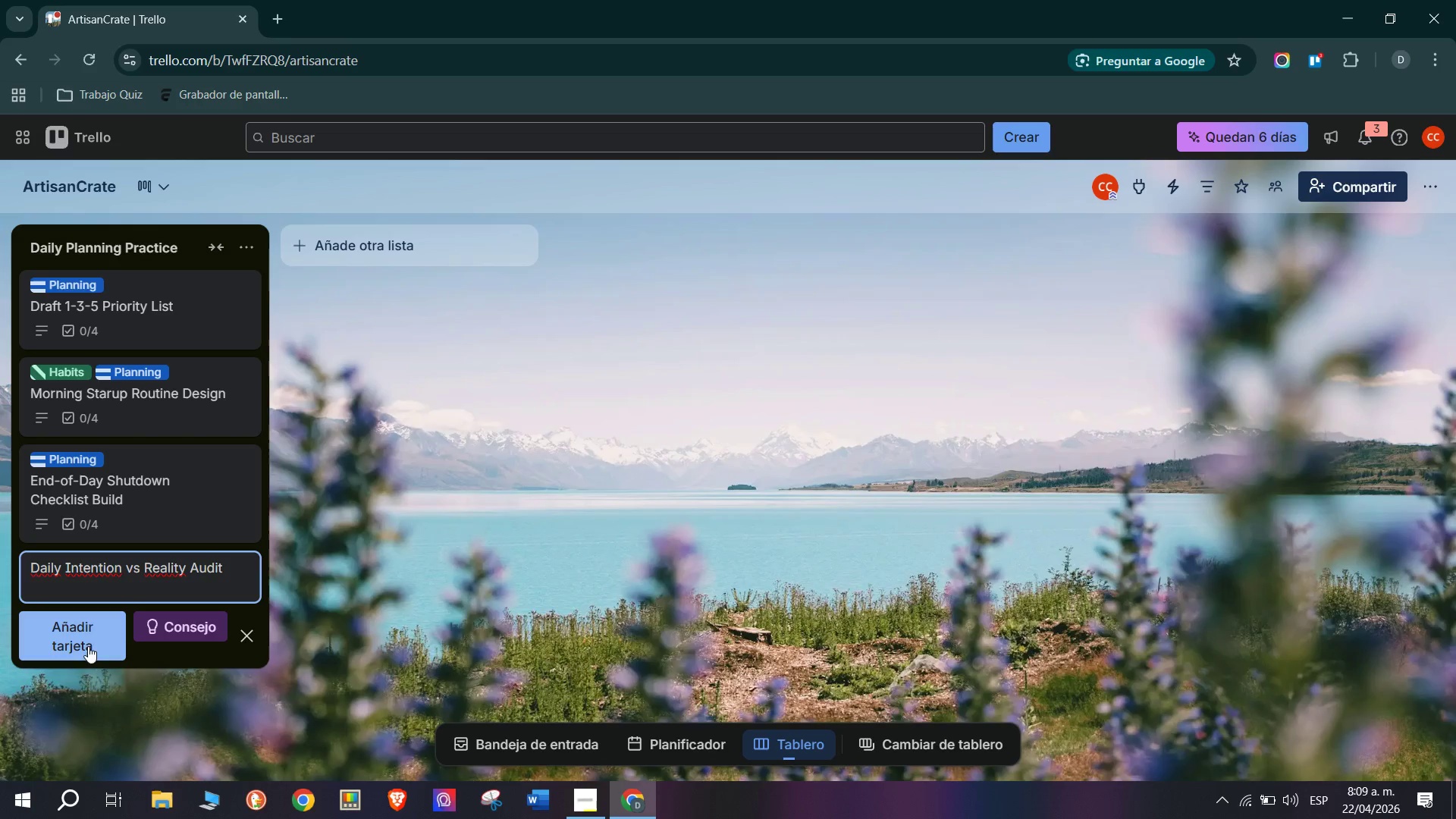 
left_click([75, 642])
 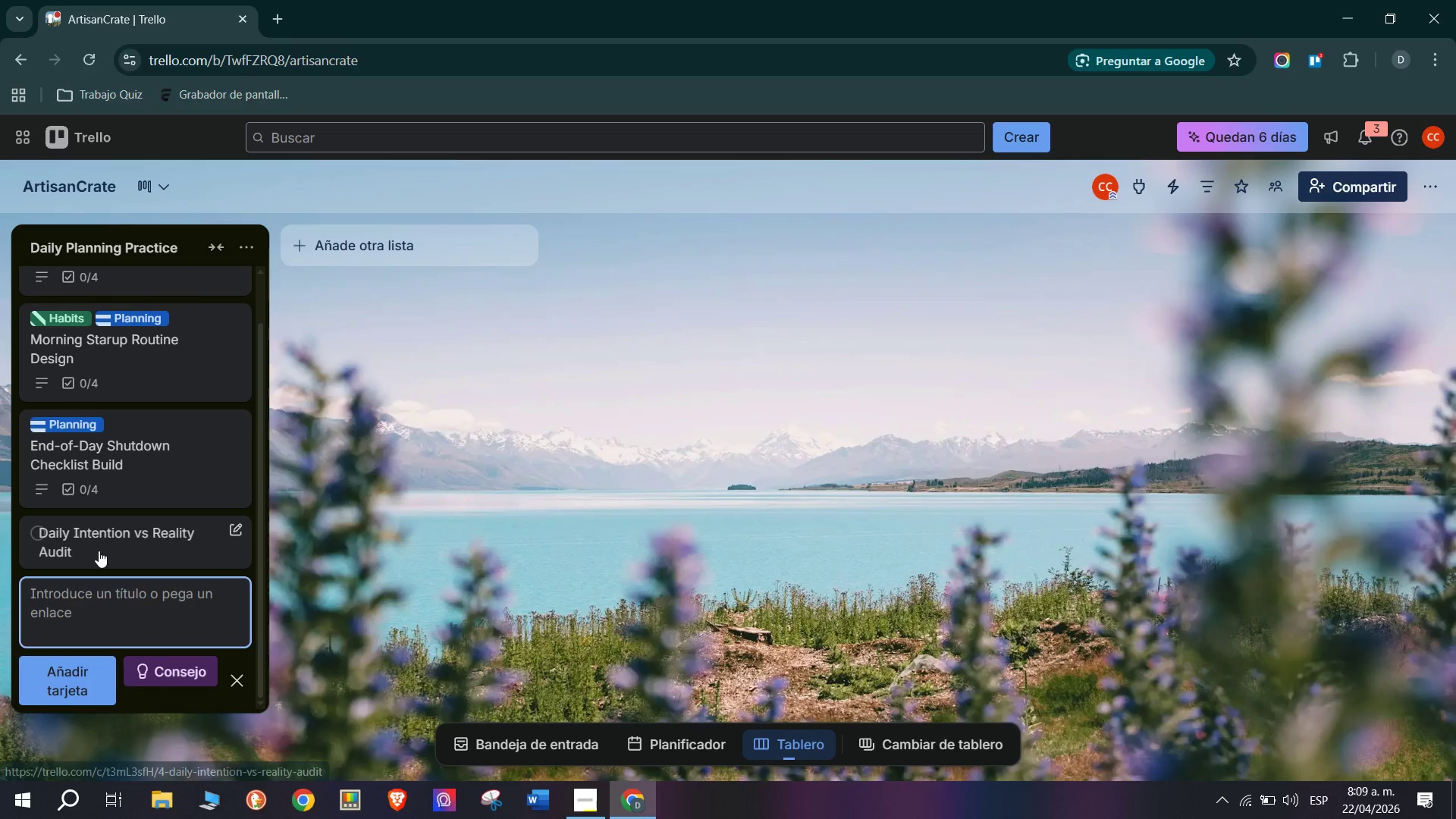 
left_click([99, 549])
 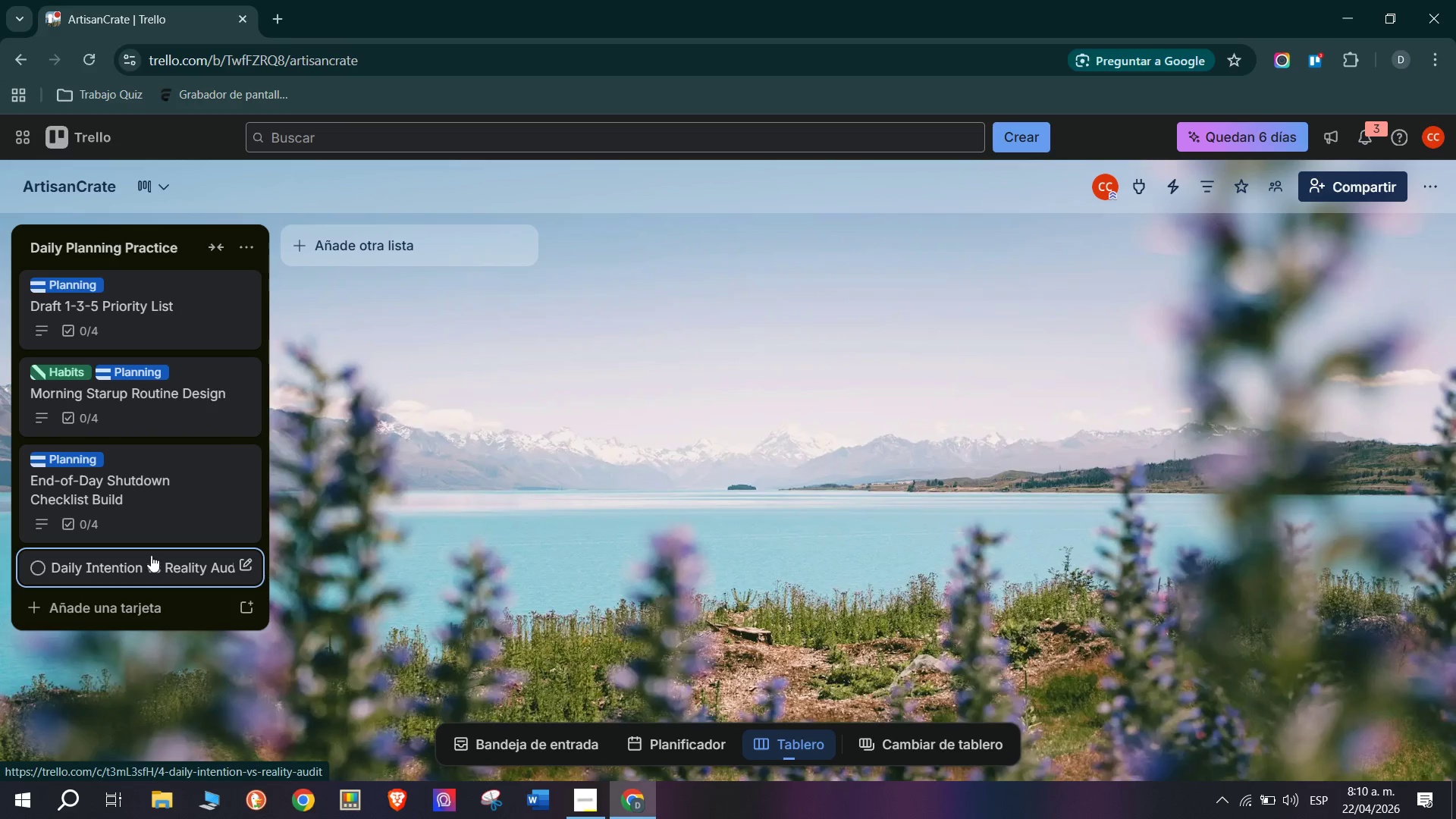 
left_click([151, 576])
 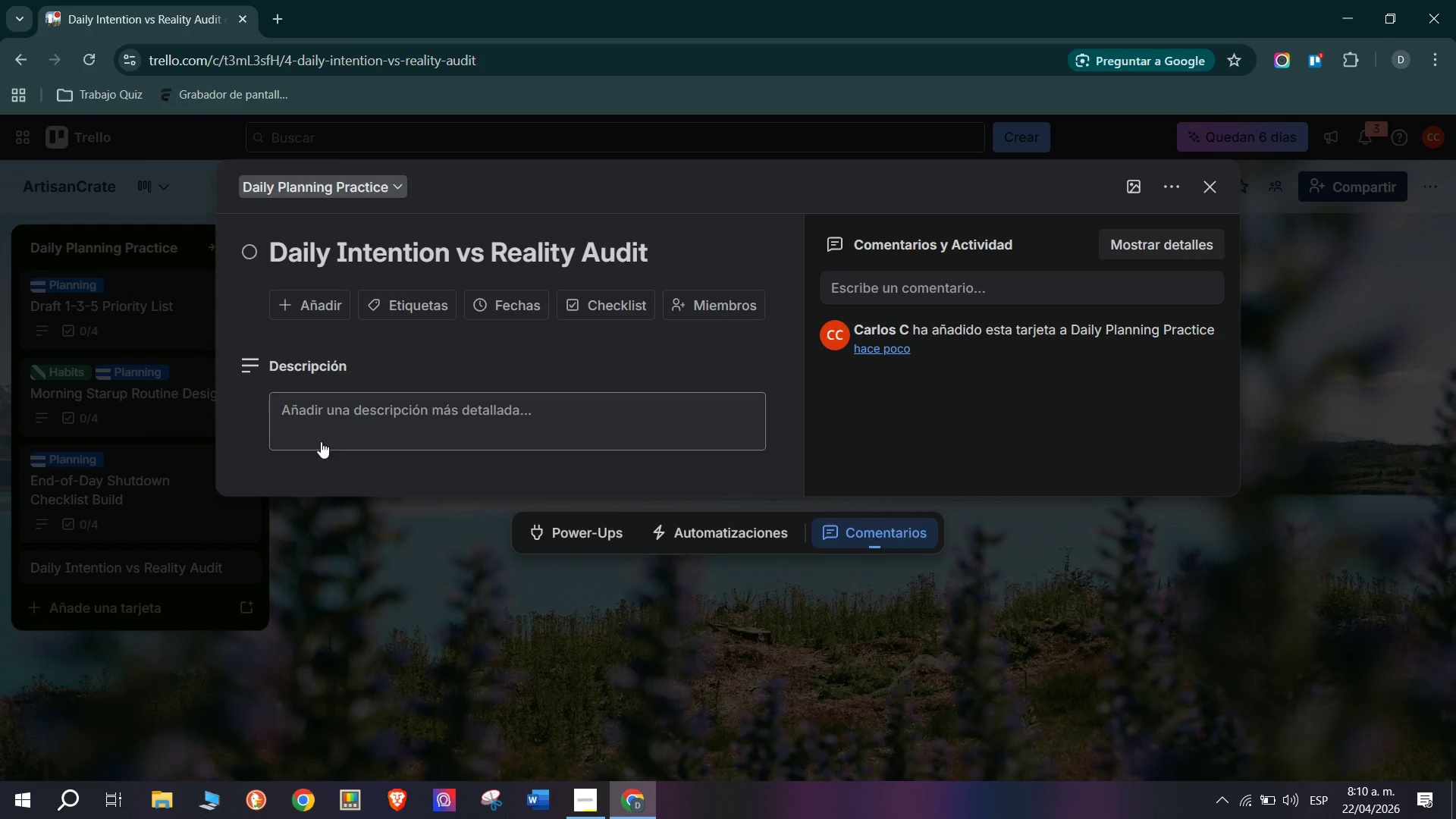 
left_click([363, 689])
 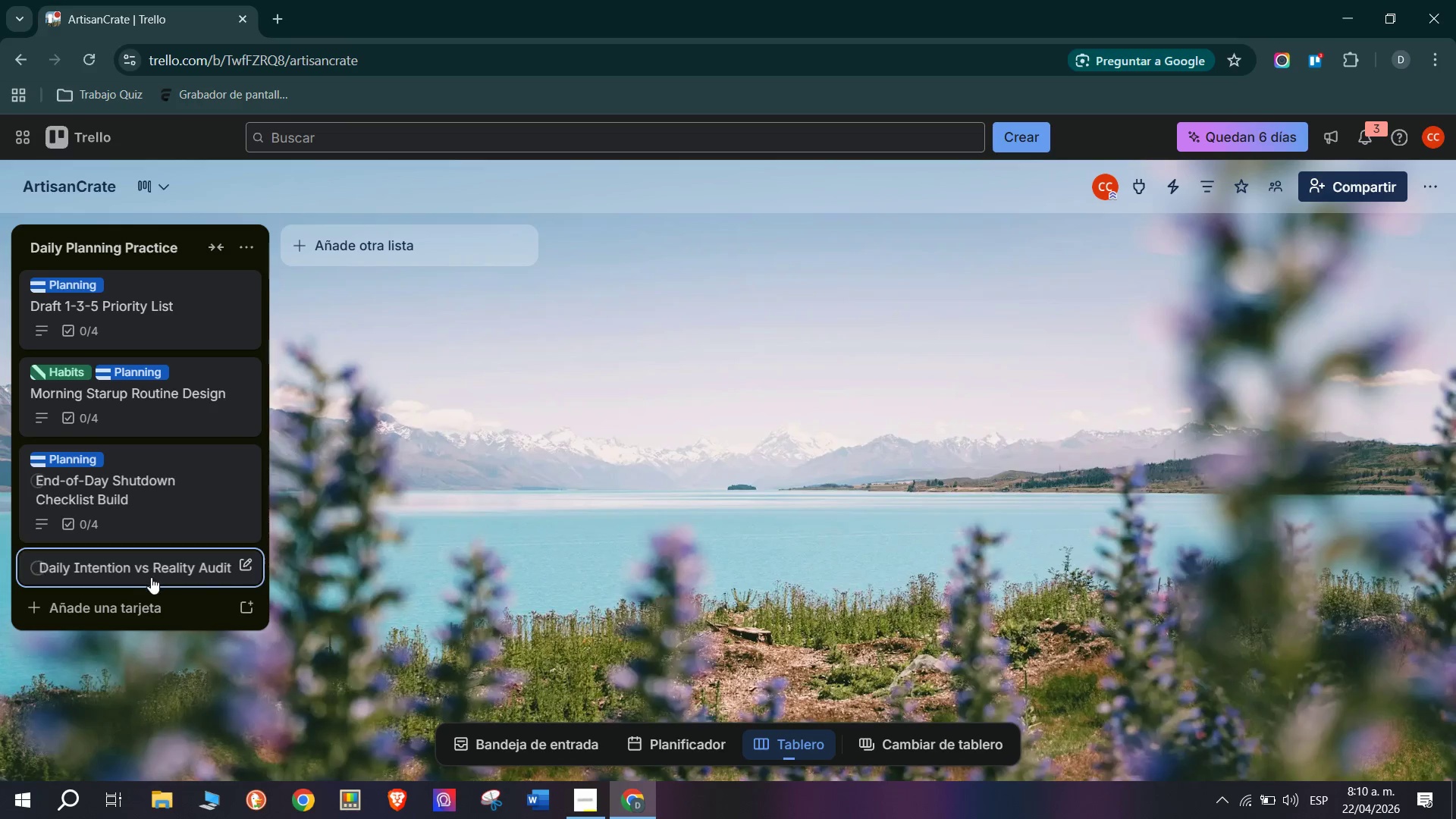 
left_click([151, 578])
 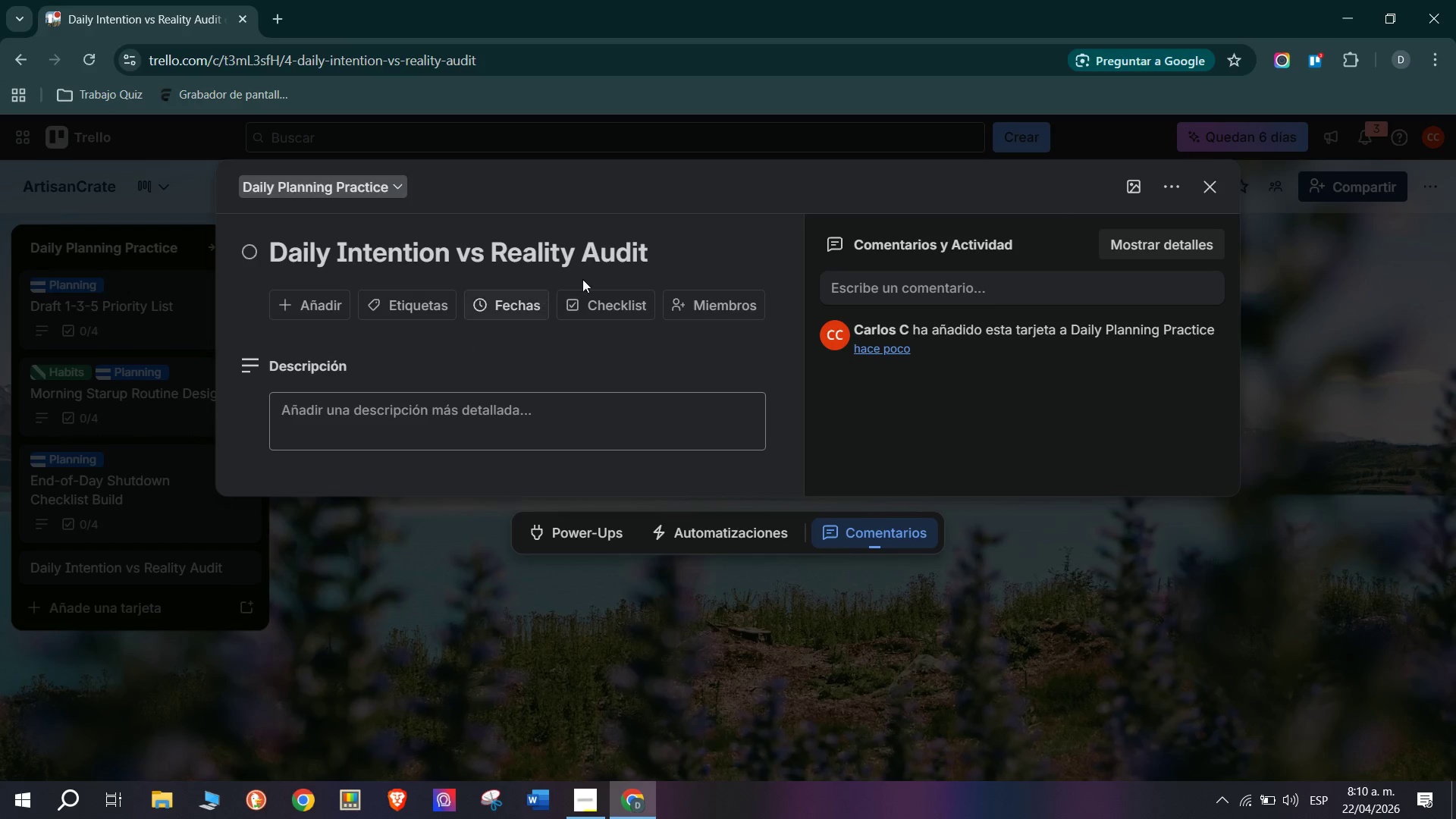 
left_click([563, 406])
 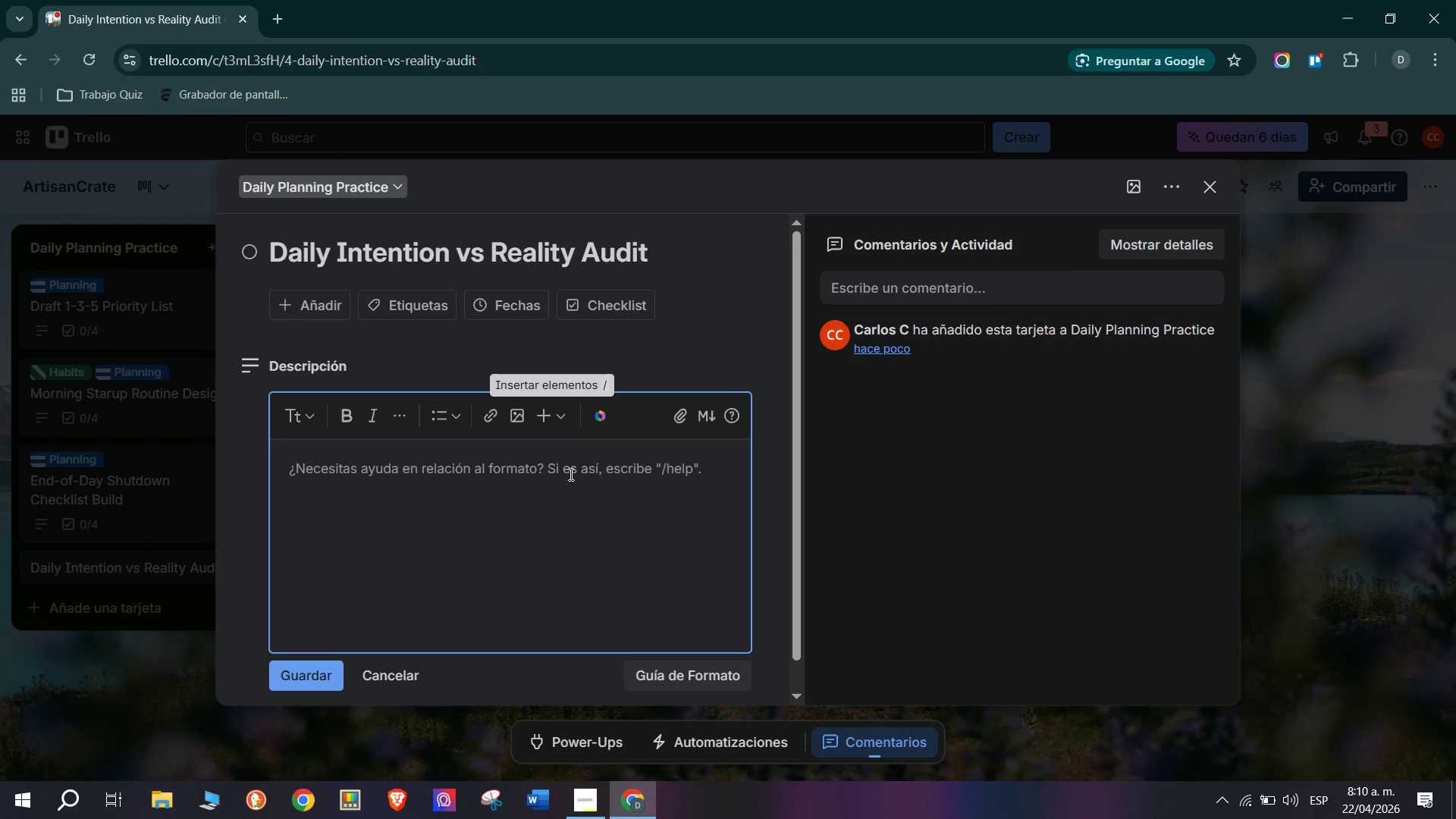 
type(Track the gap between your planned day and e)
key(Backspace)
type(what actually happened. This practiv)
key(Backspace)
type(ce is foundational for realistic estimation - a critical skill wen coordinationg ArtisanCrate;s box fulfillment time )
key(Backspace)
type(lines with suppliert)
key(Backspace)
type( lead times. Honest tracking) better planin)
key(Backspace)
type(nm)
key(Backspace)
type(ing)
 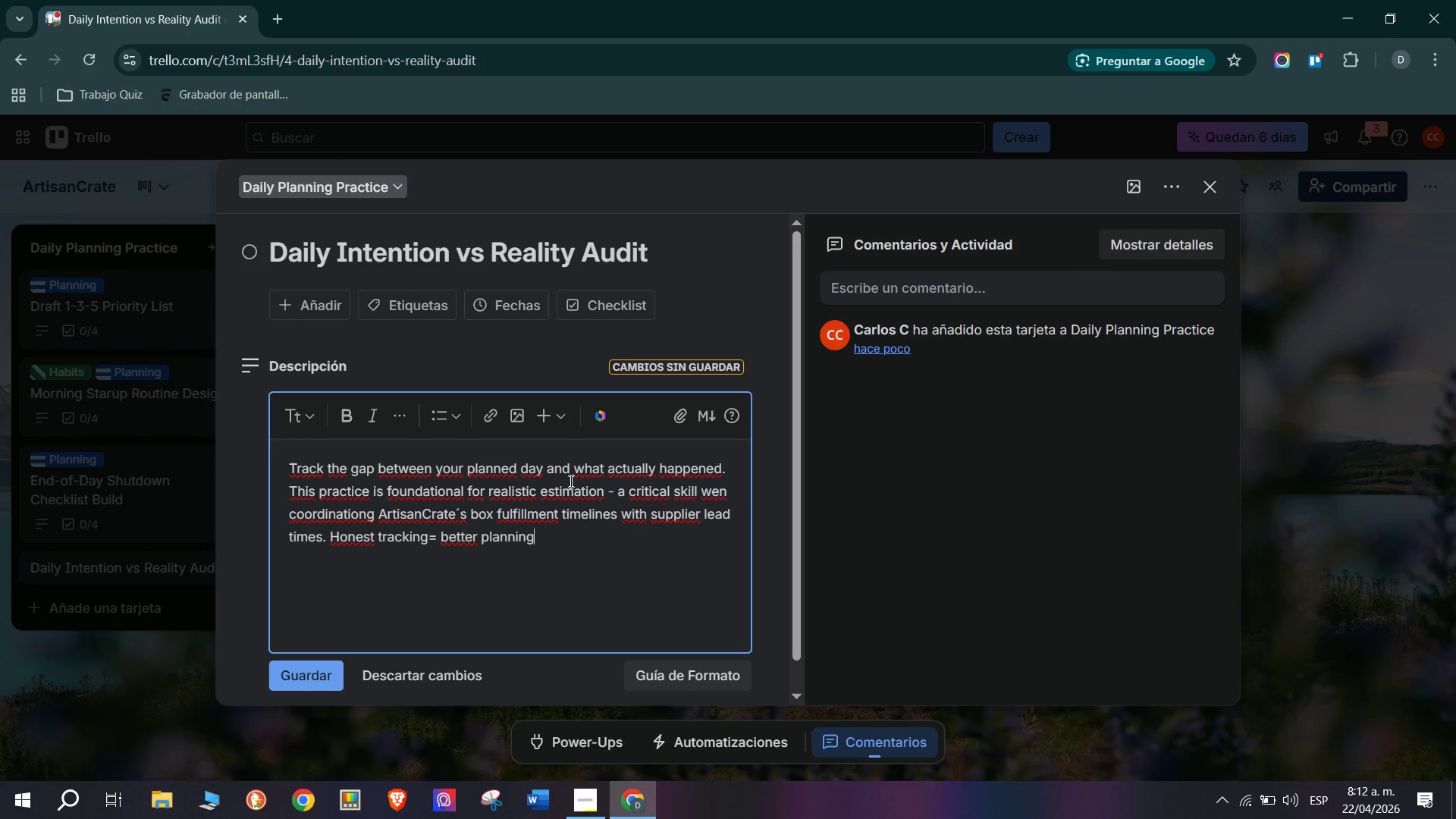 
left_click([303, 686])
 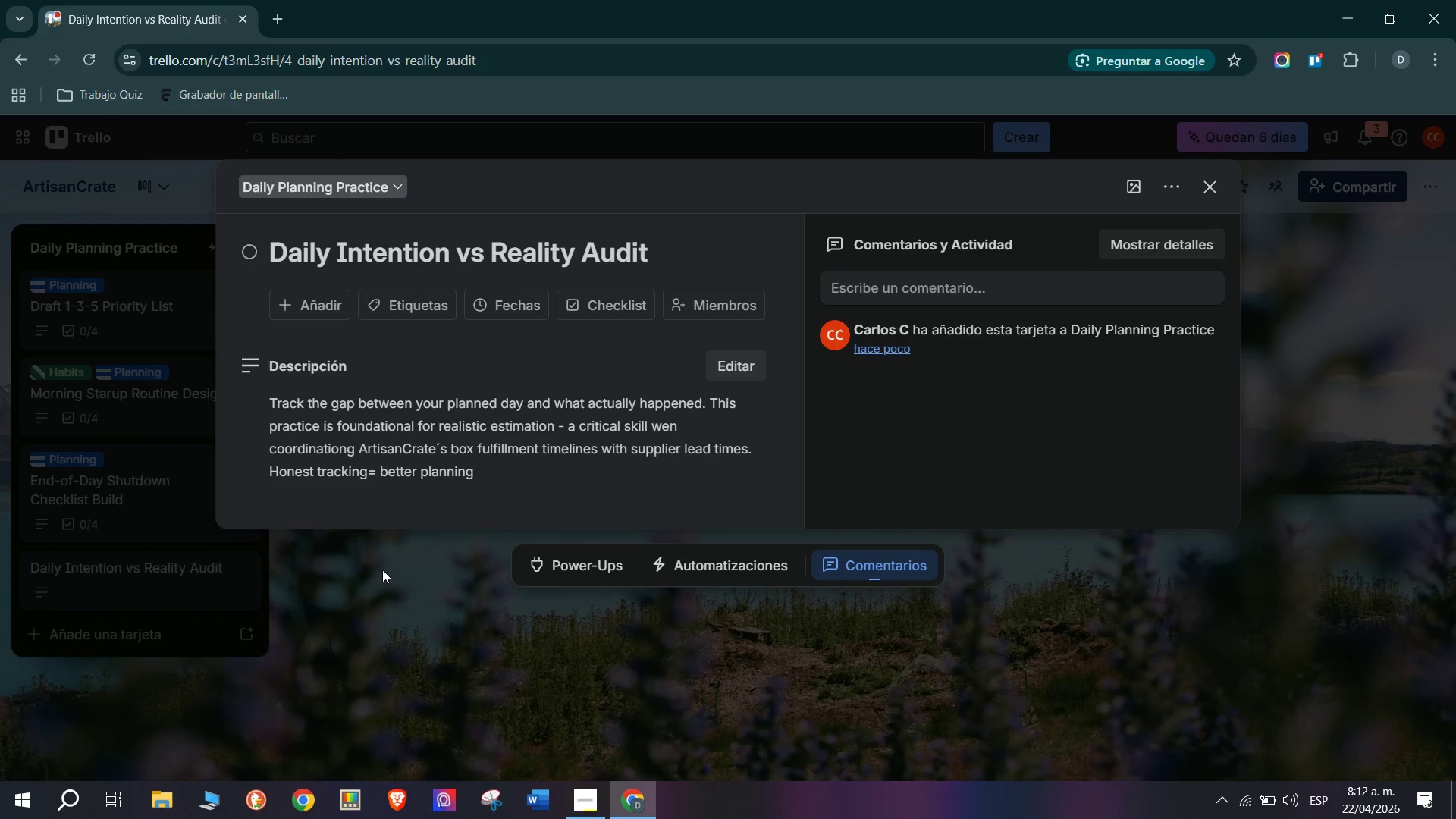 
scroll: coordinate [378, 500], scroll_direction: down, amount: 3.0
 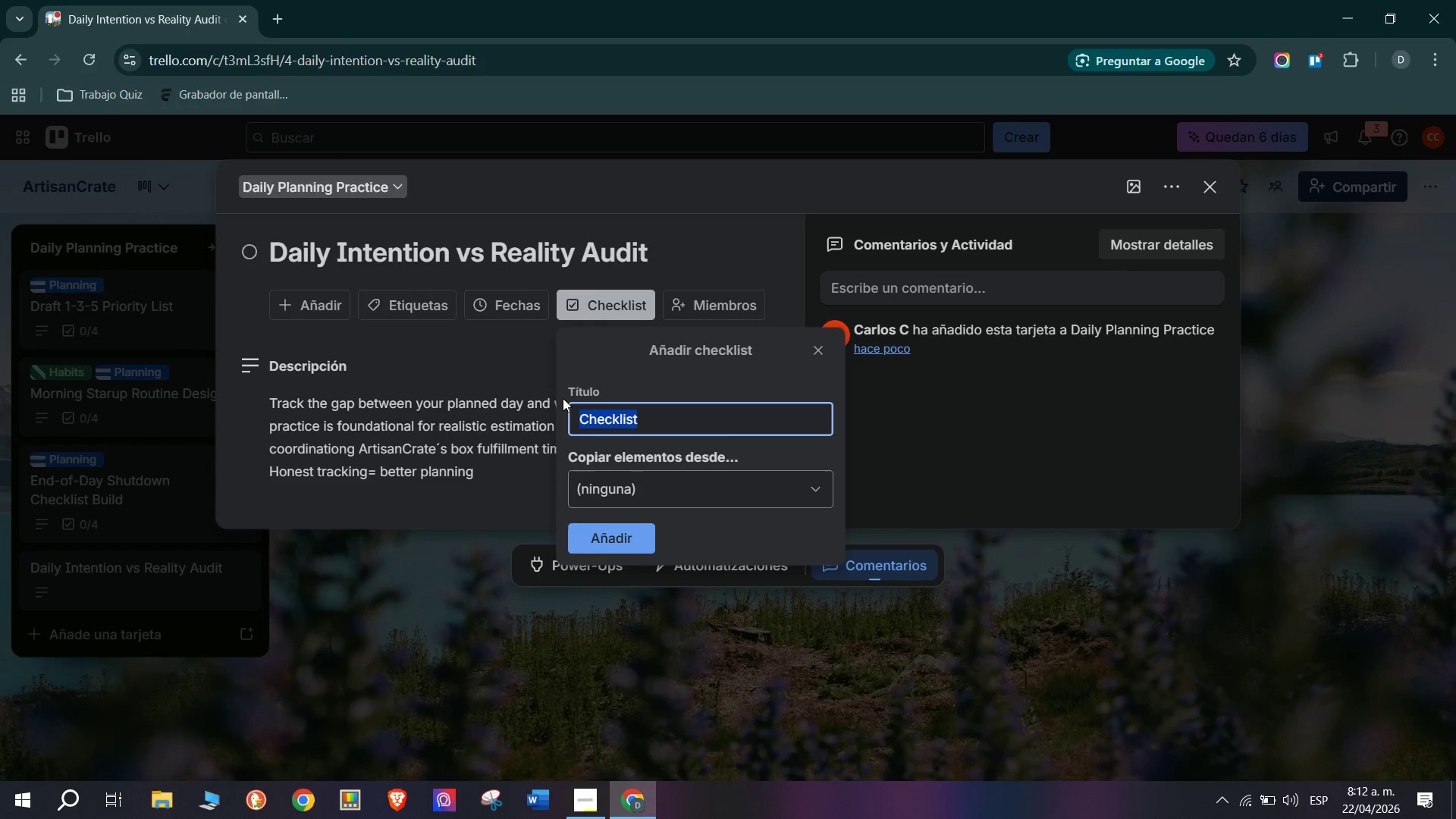 
left_click([610, 548])
 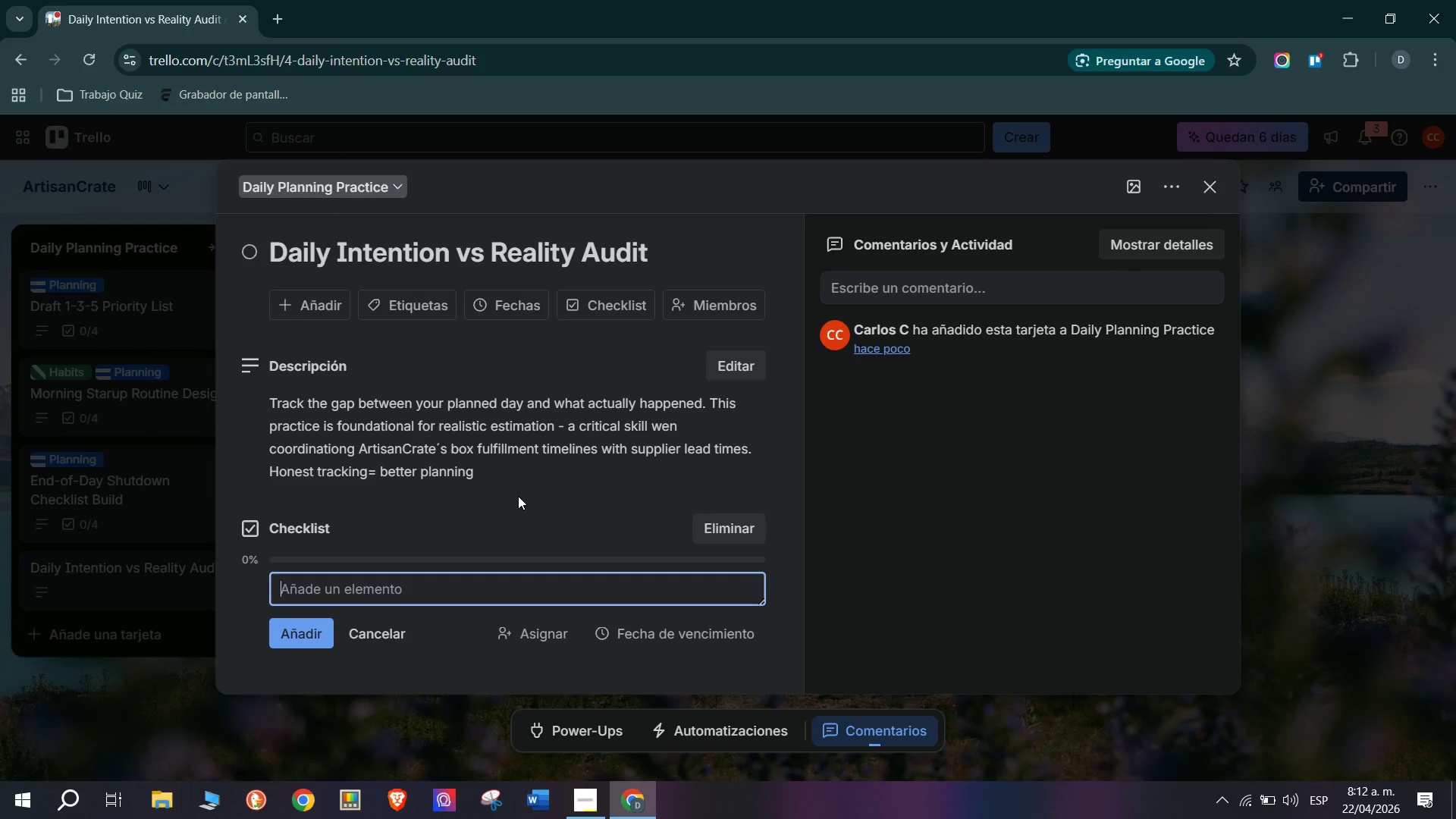 
type(At 9am, write your top 5 planned tasks for the day)
 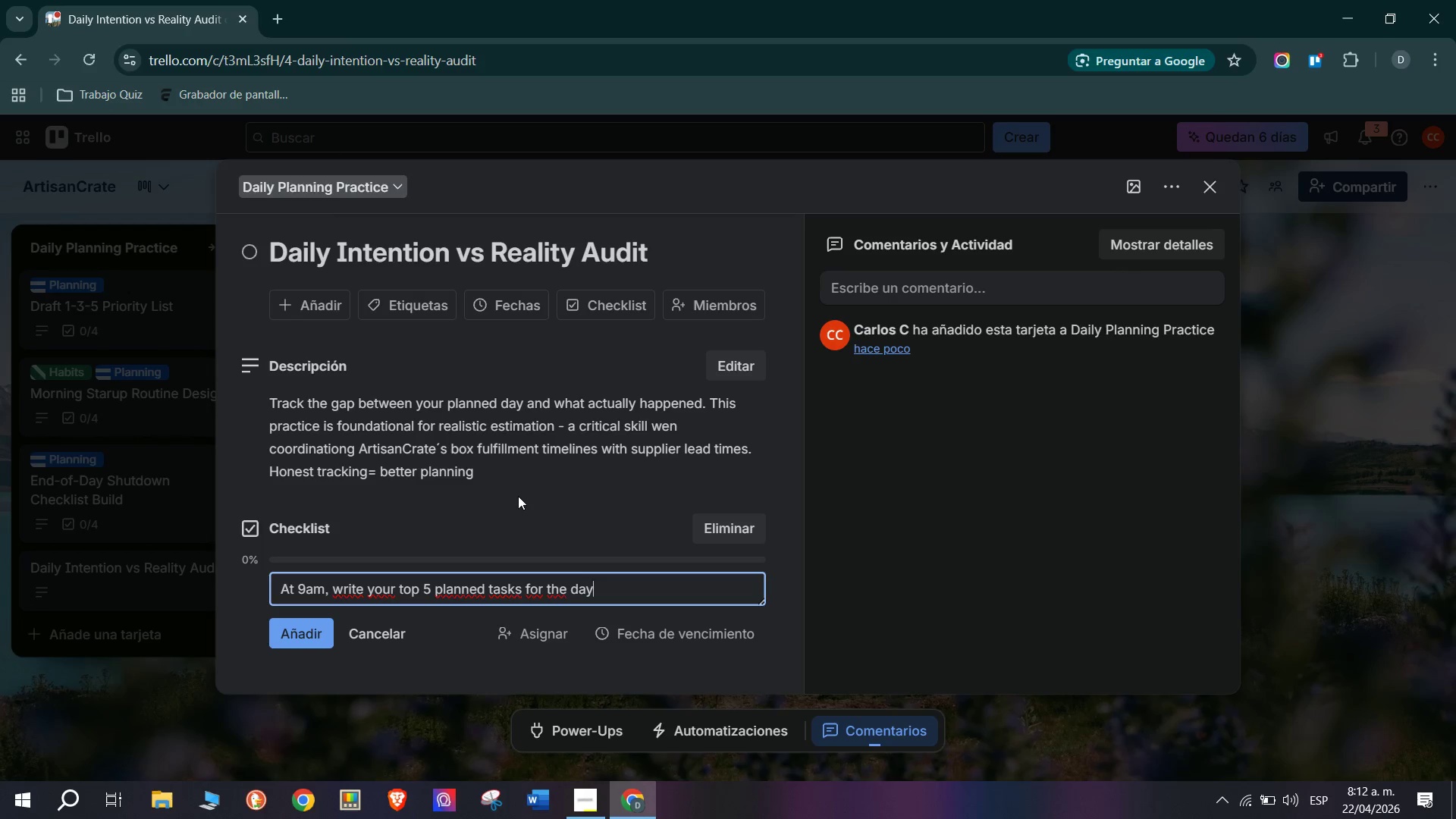 
key(Enter)
 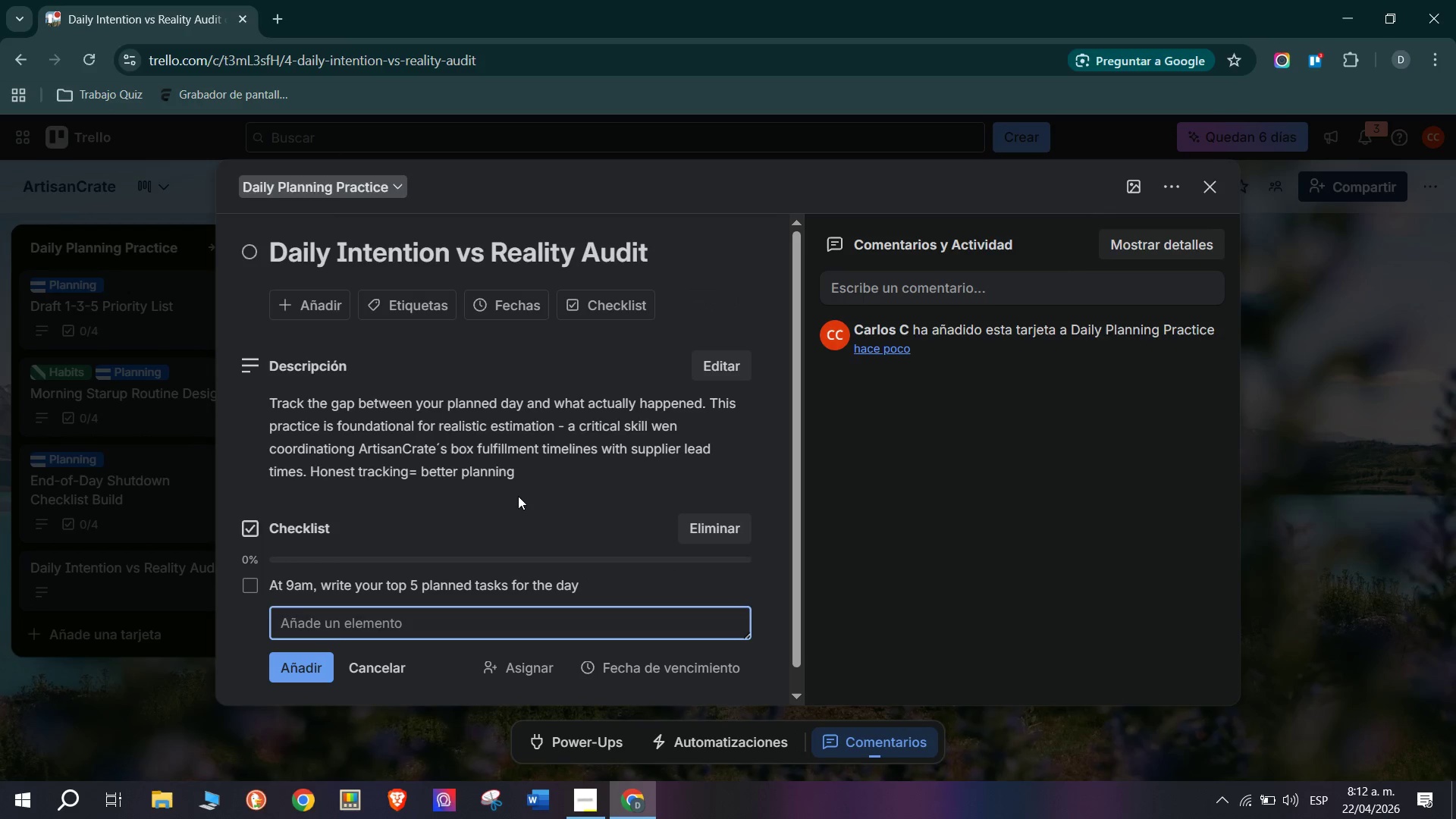 
type(At 5pm, record what you actually completed vs planned)
 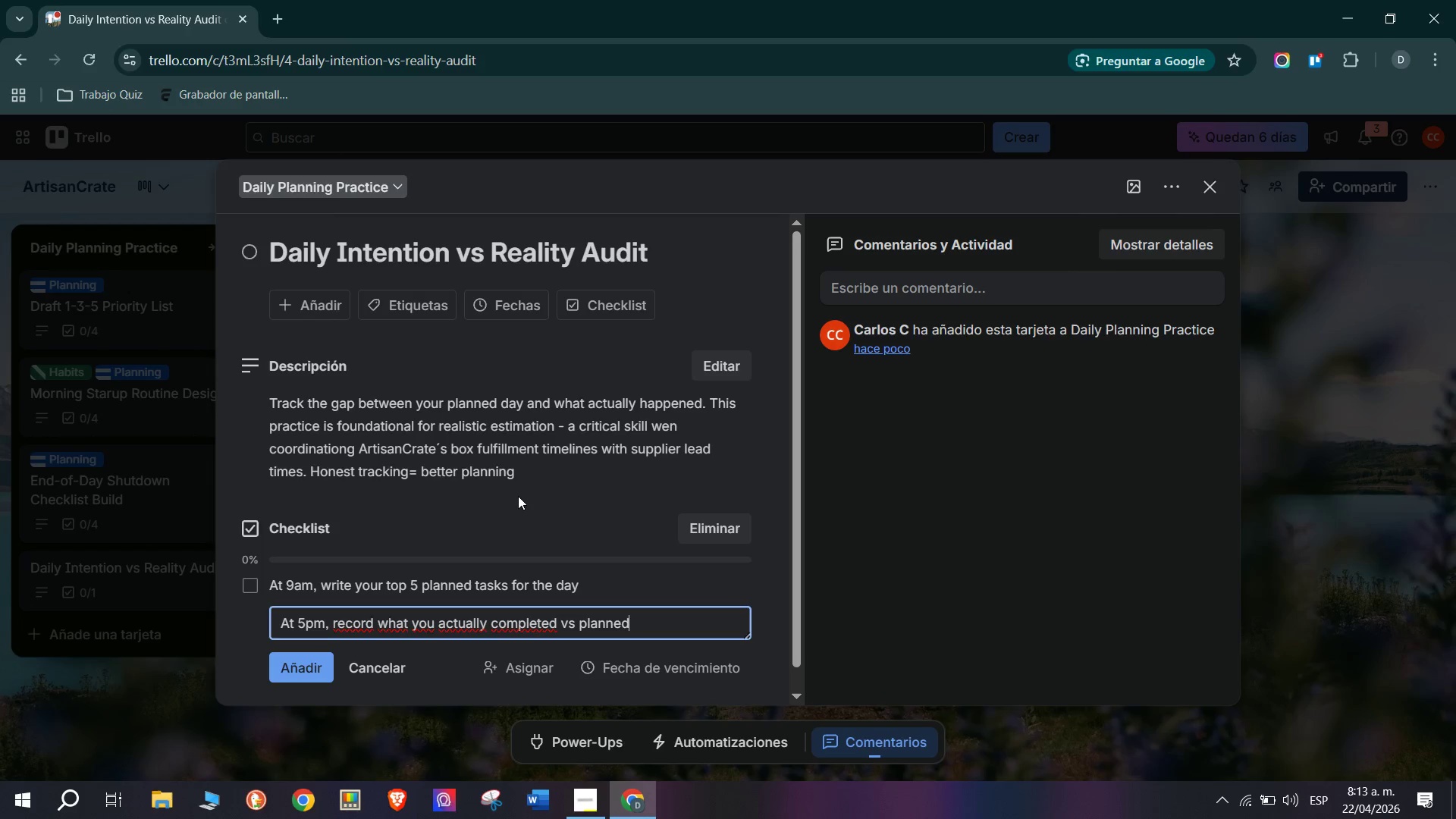 
key(Enter)
 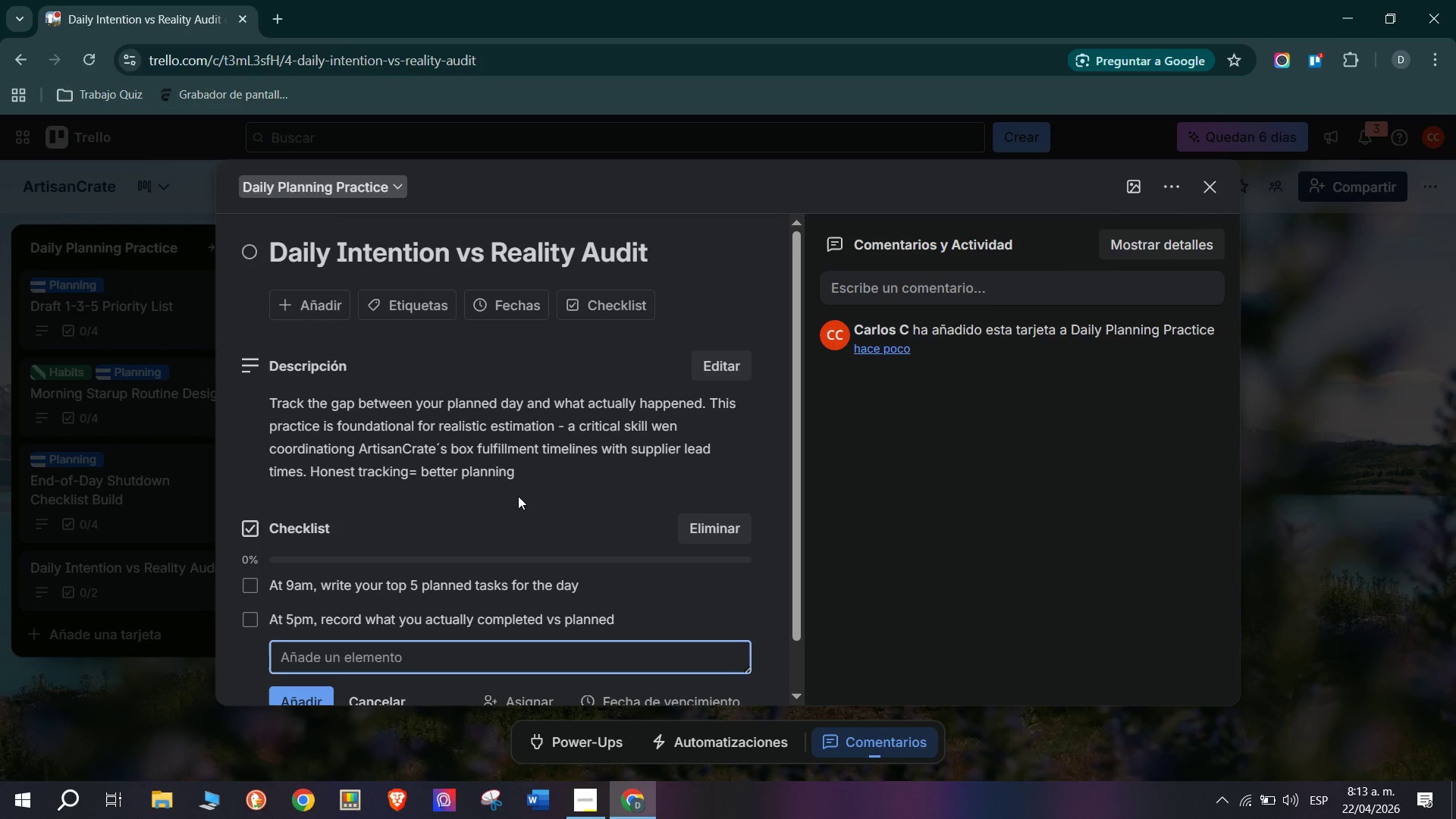 
type(Calculate your completion rate *tasks done & tasks planned x 100()
 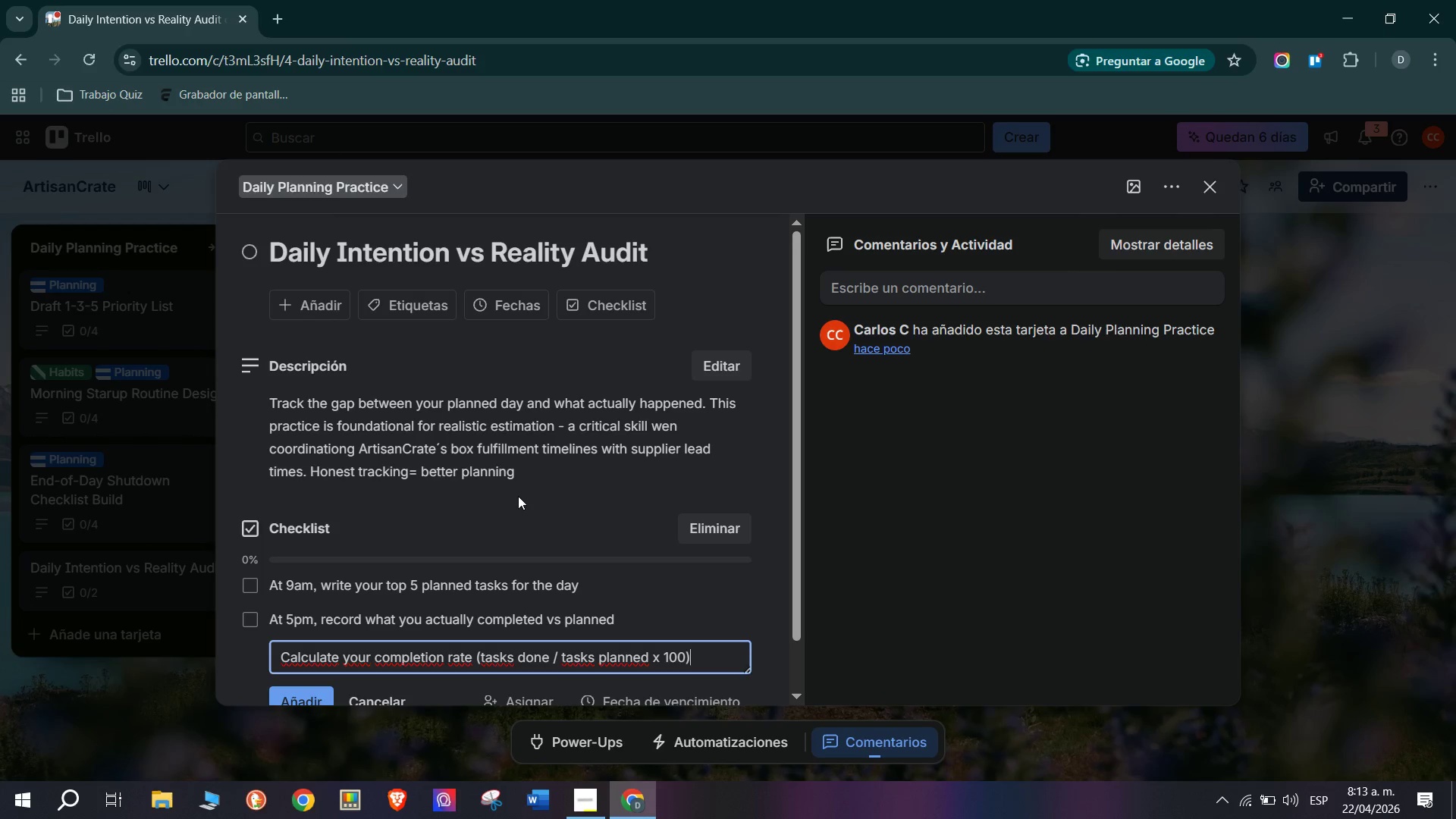 
wait(5.83)
 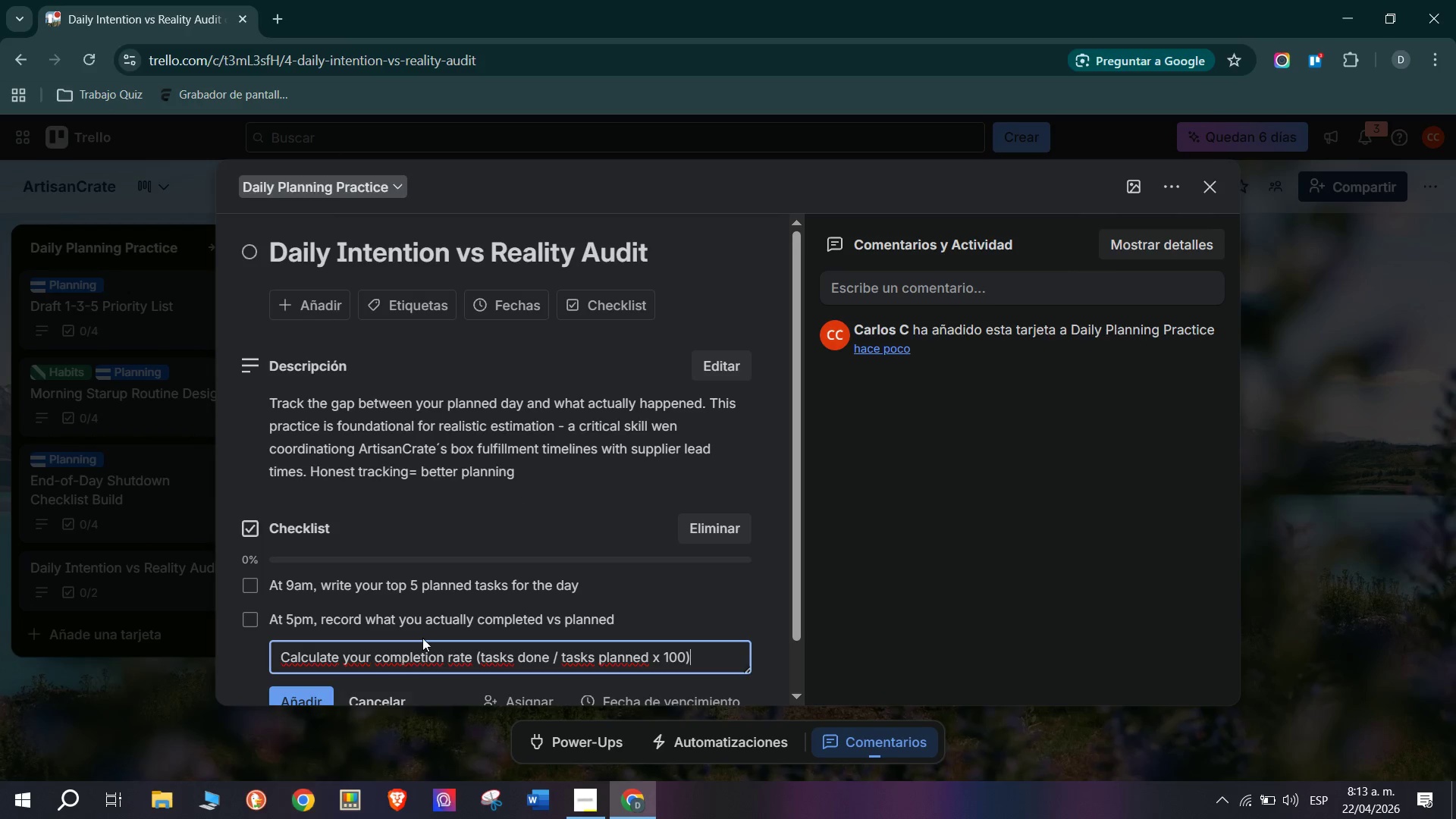 
left_click([315, 695])
 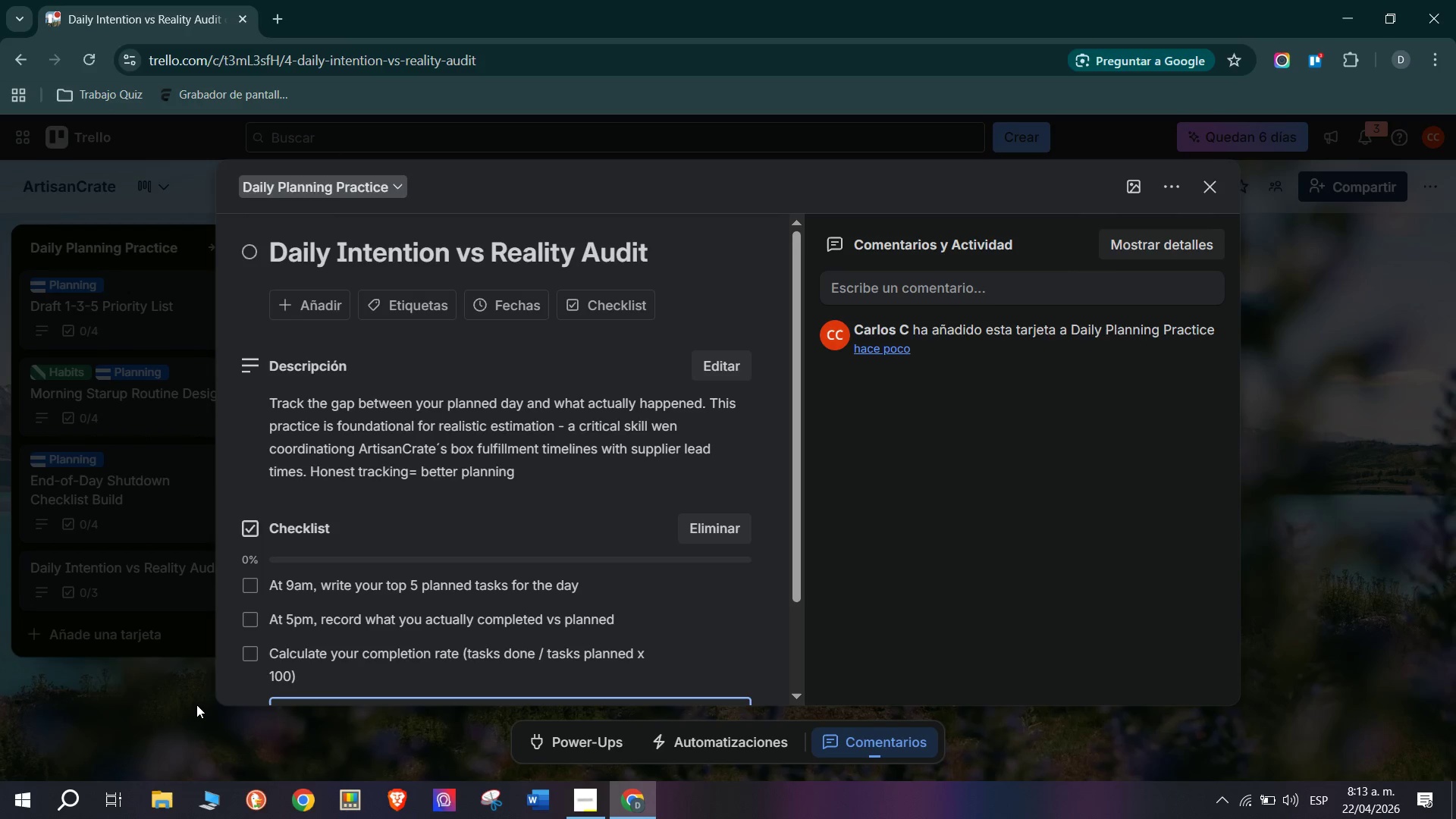 
type(Identify onew)
key(Backspace)
type( recurring interruption anda )
key(Backspace)
key(Backspace)
type( design a boundary)
 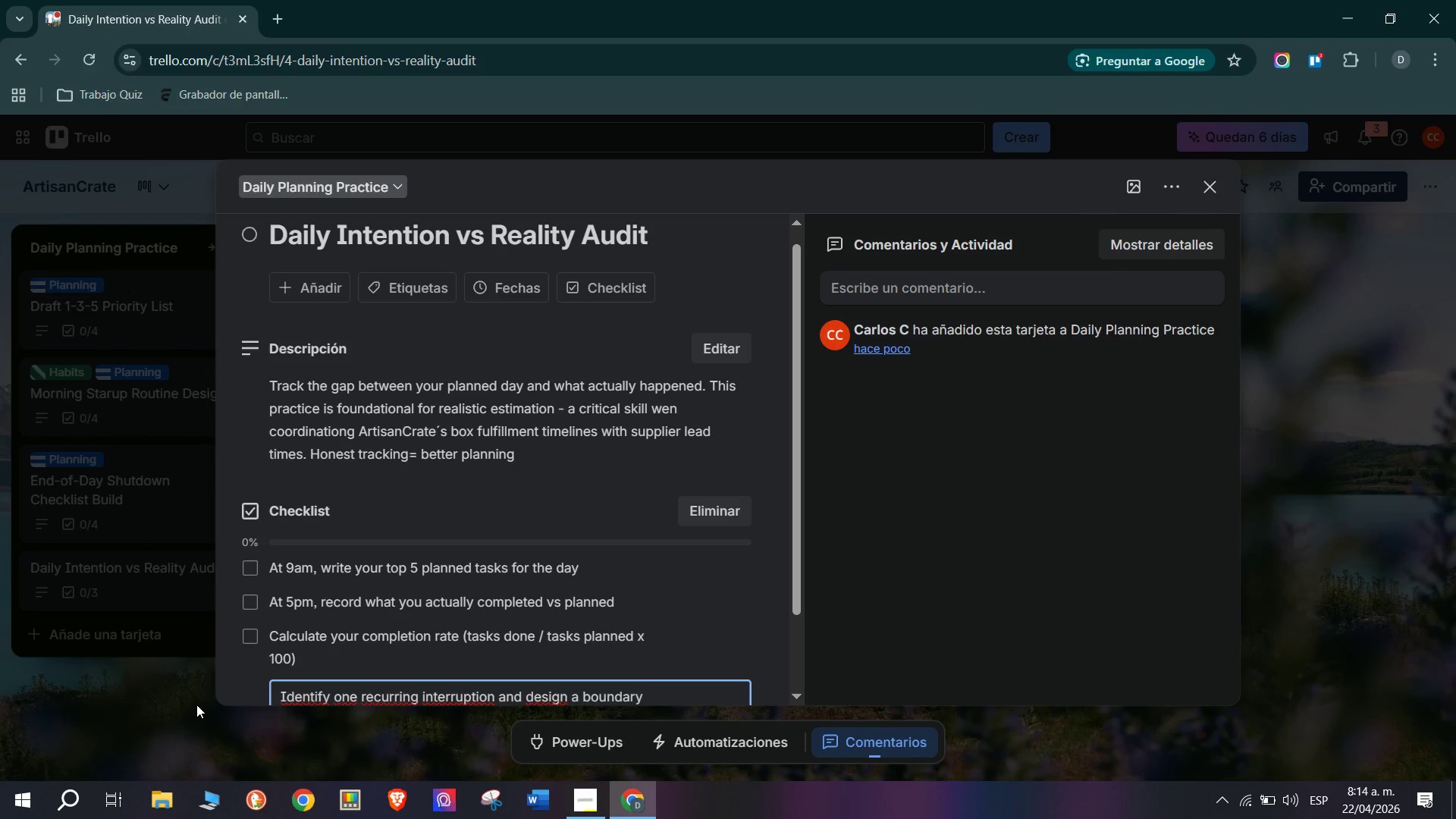 
wait(5.56)
 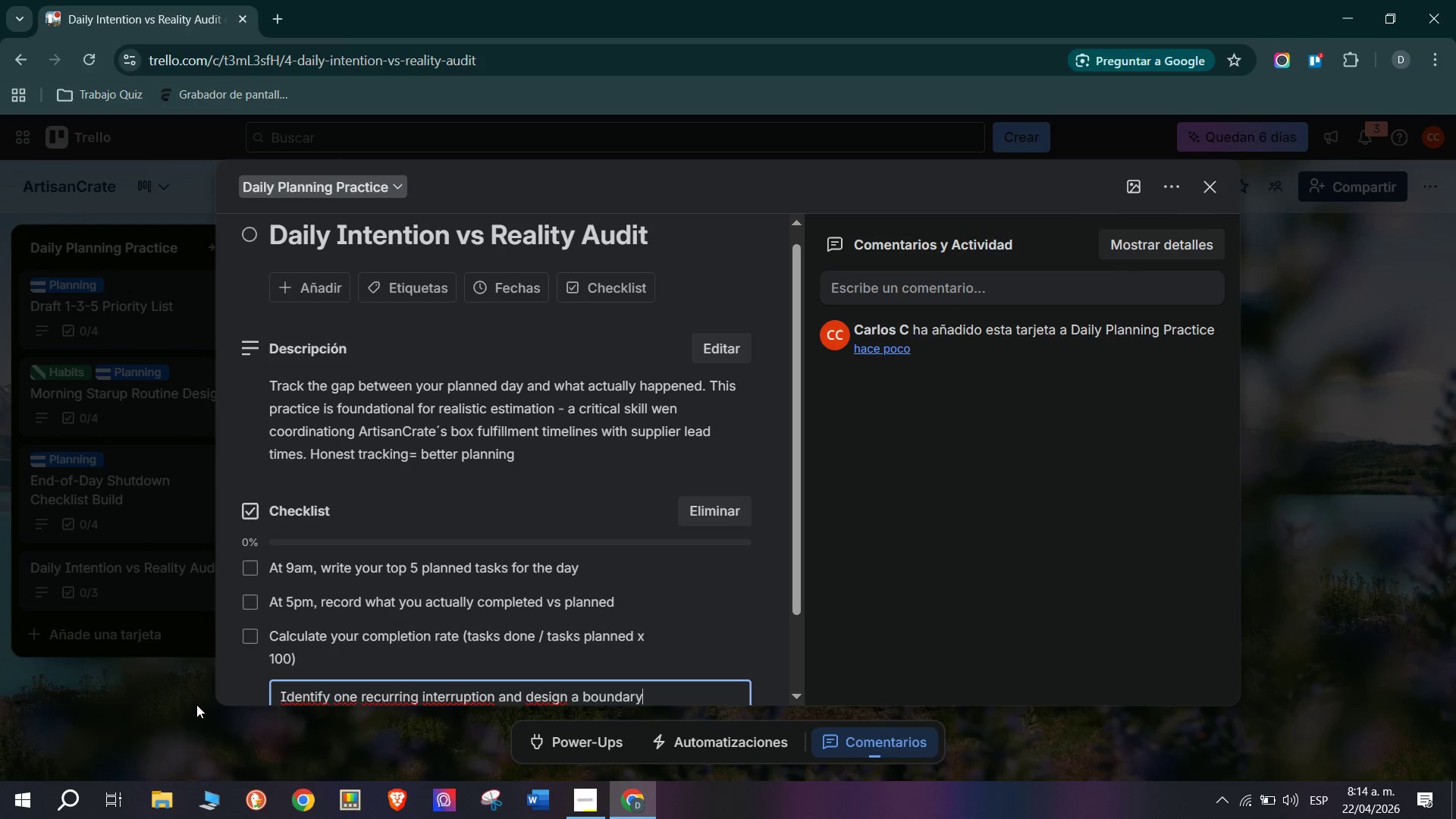 
type( for it)
 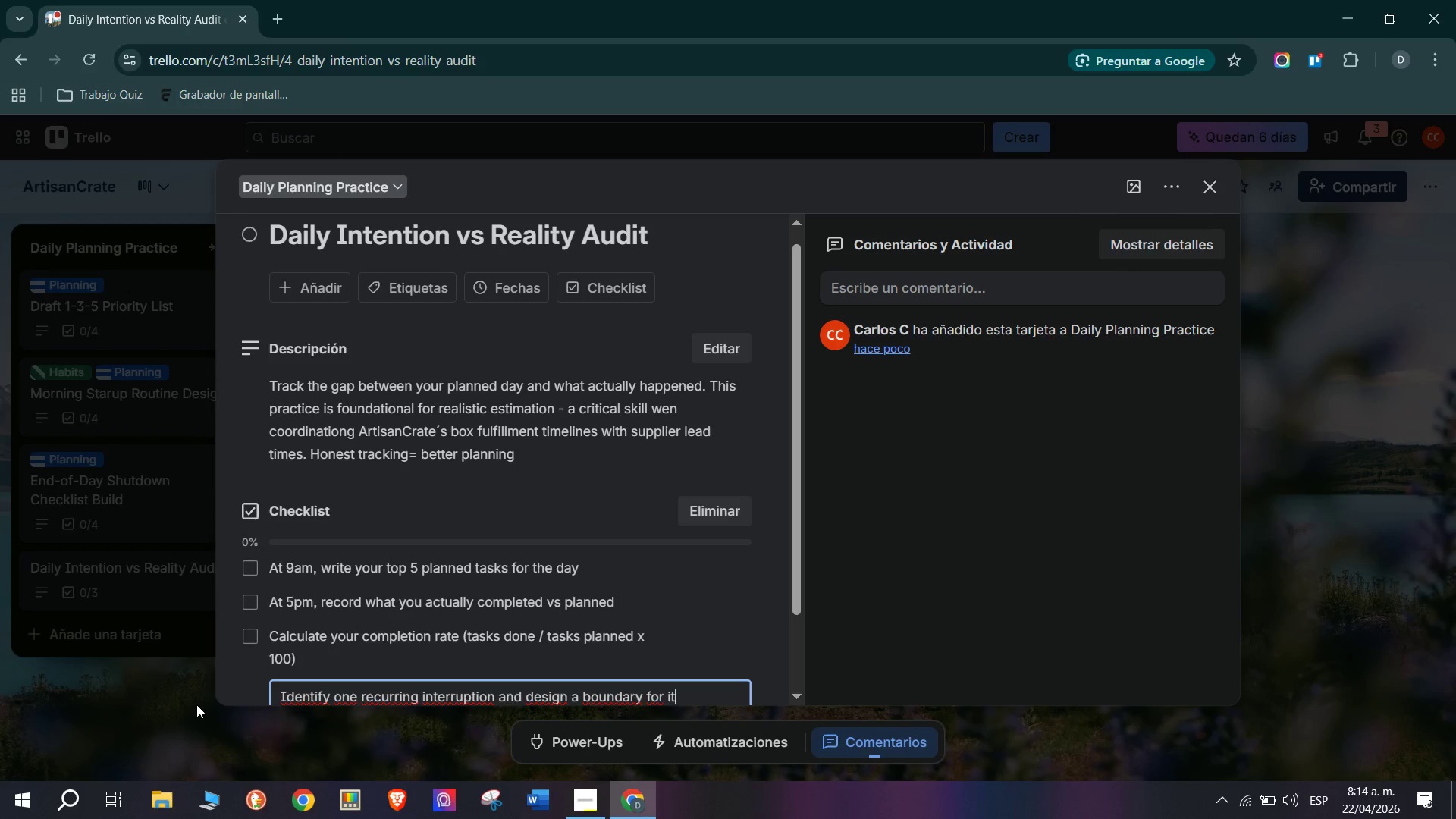 
scroll: coordinate [372, 633], scroll_direction: down, amount: 3.0
 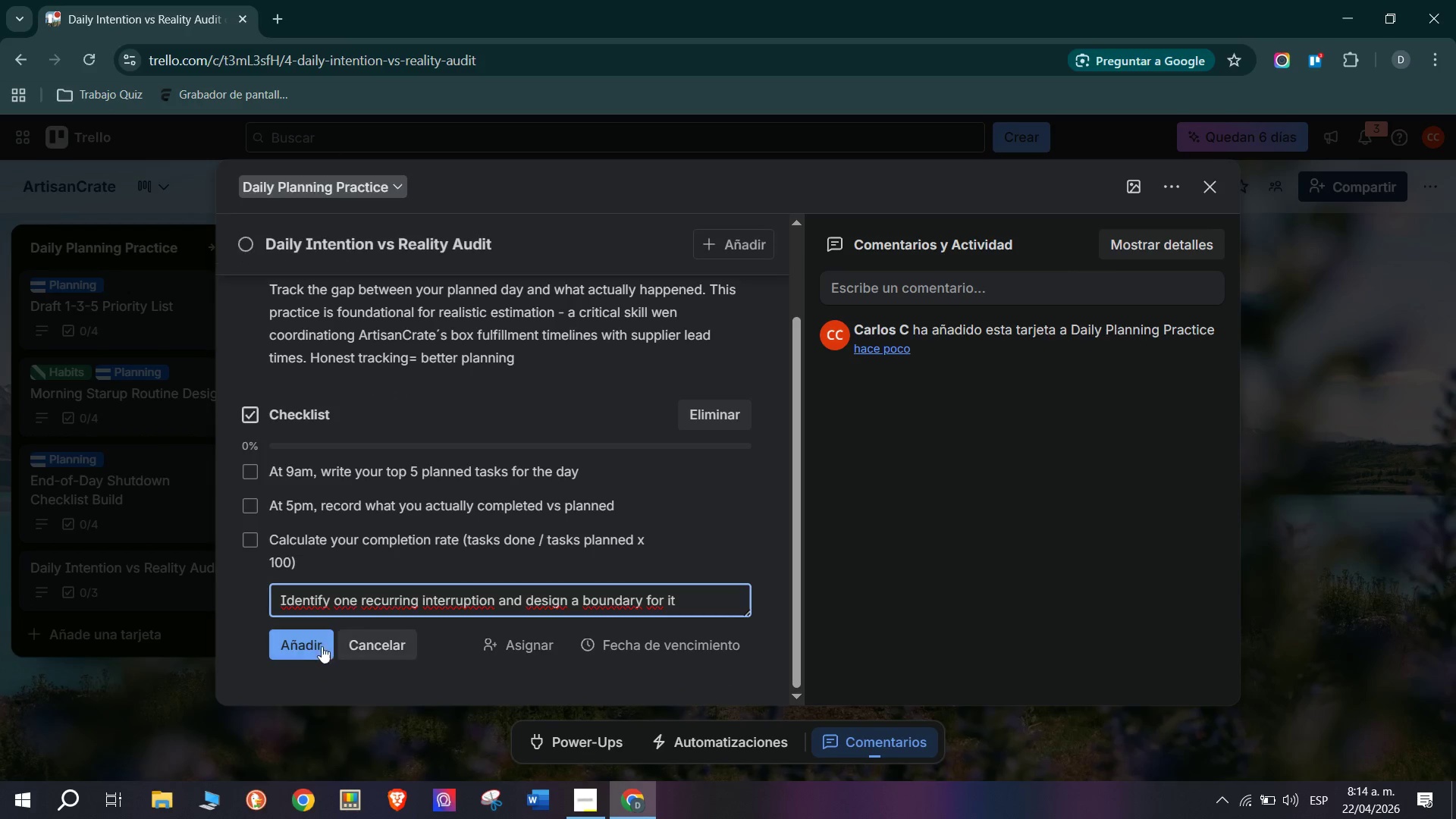 
left_click([306, 644])
 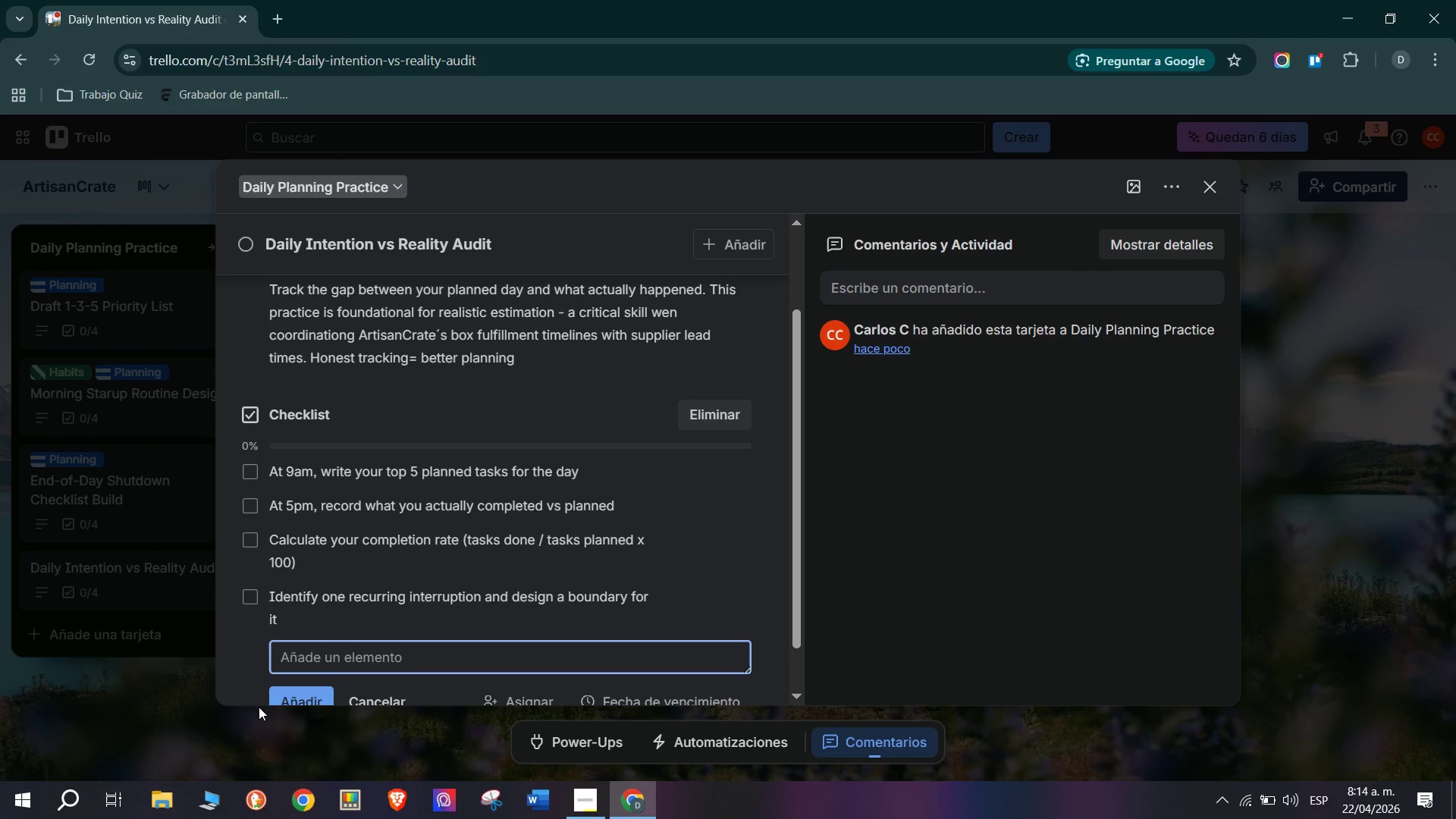 
wait(11.49)
 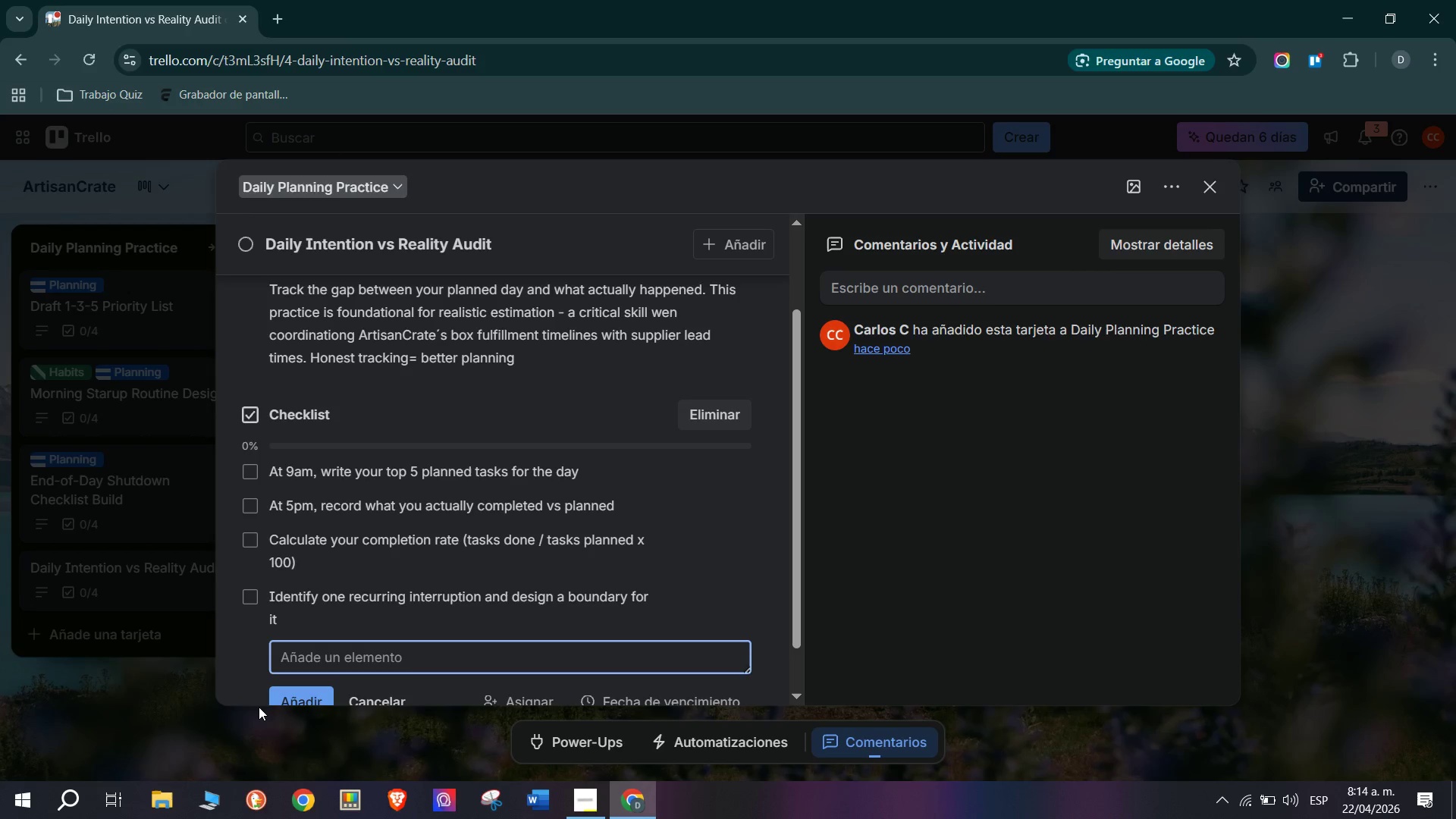 
scroll: coordinate [356, 560], scroll_direction: up, amount: 2.0
 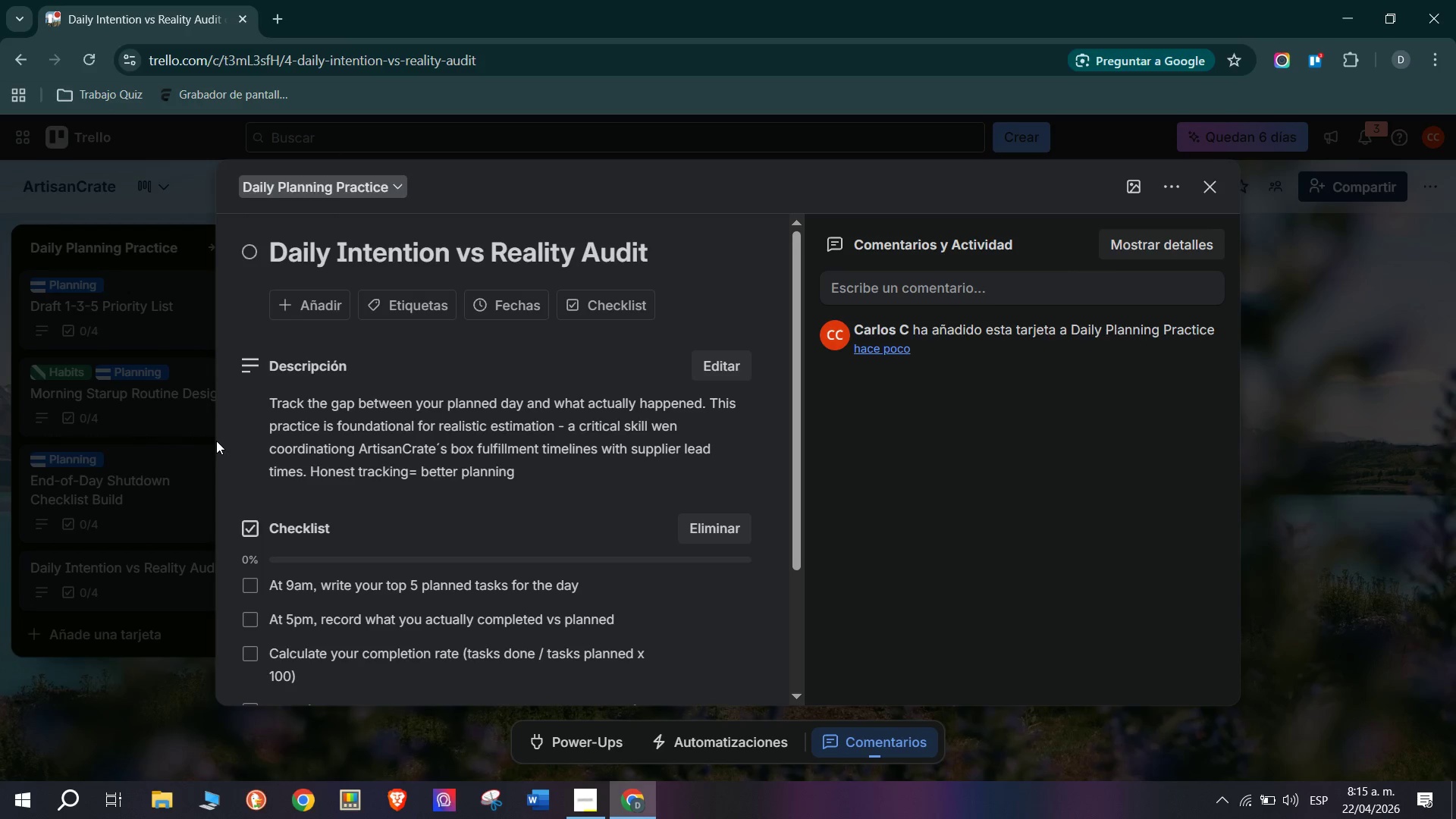 
wait(33.19)
 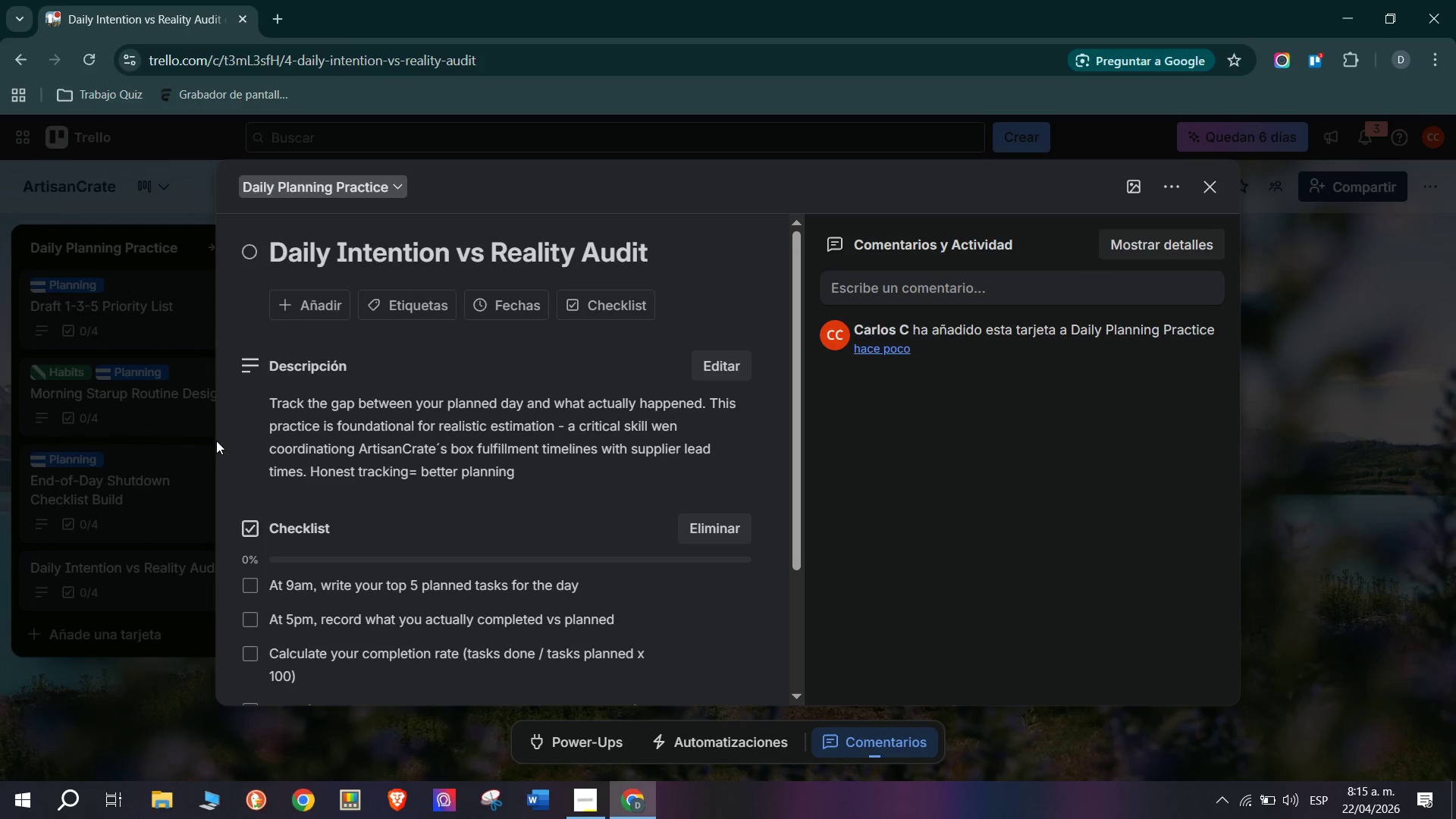 
scroll: coordinate [467, 568], scroll_direction: down, amount: 4.0
 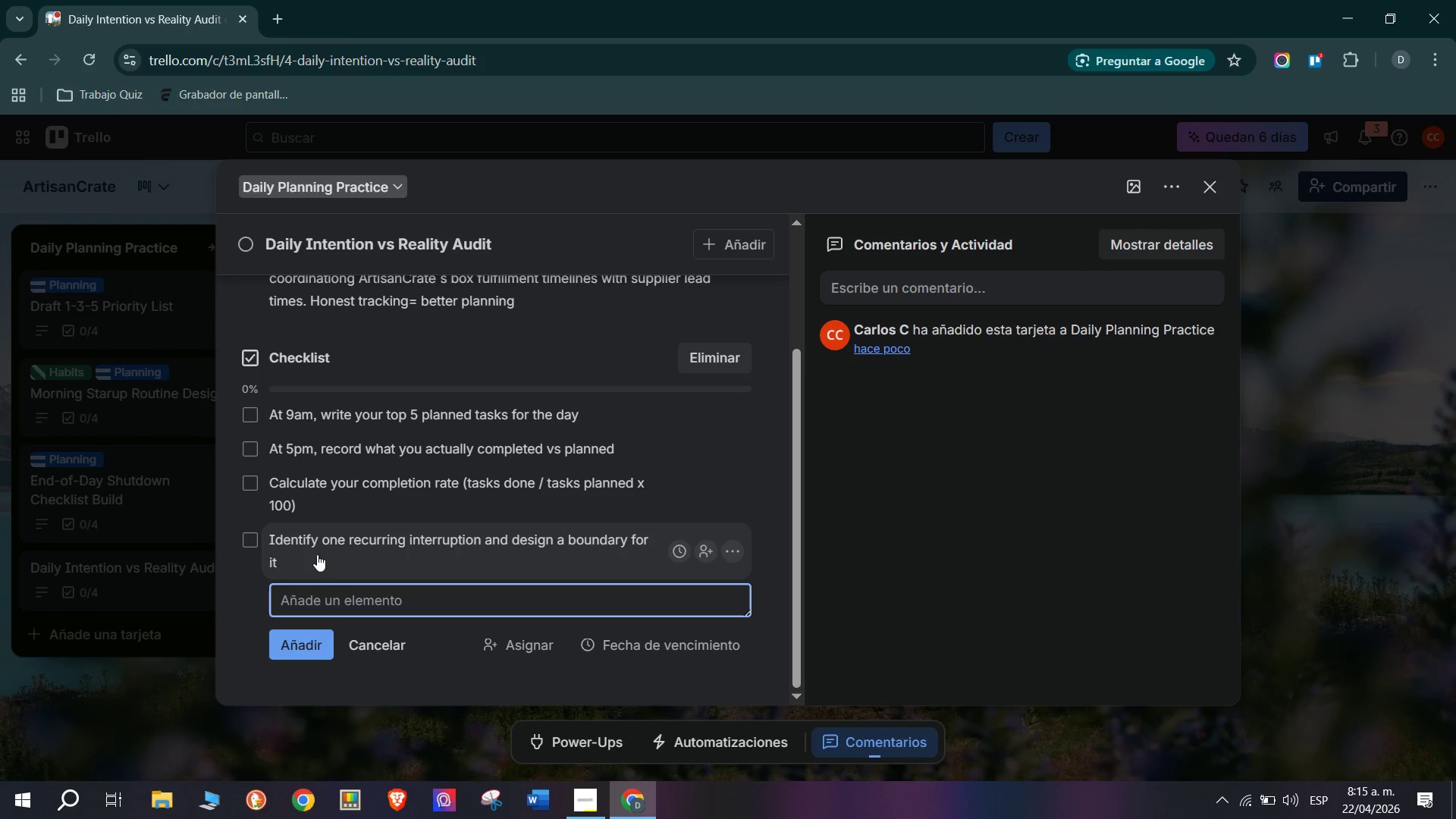 
wait(8.75)
 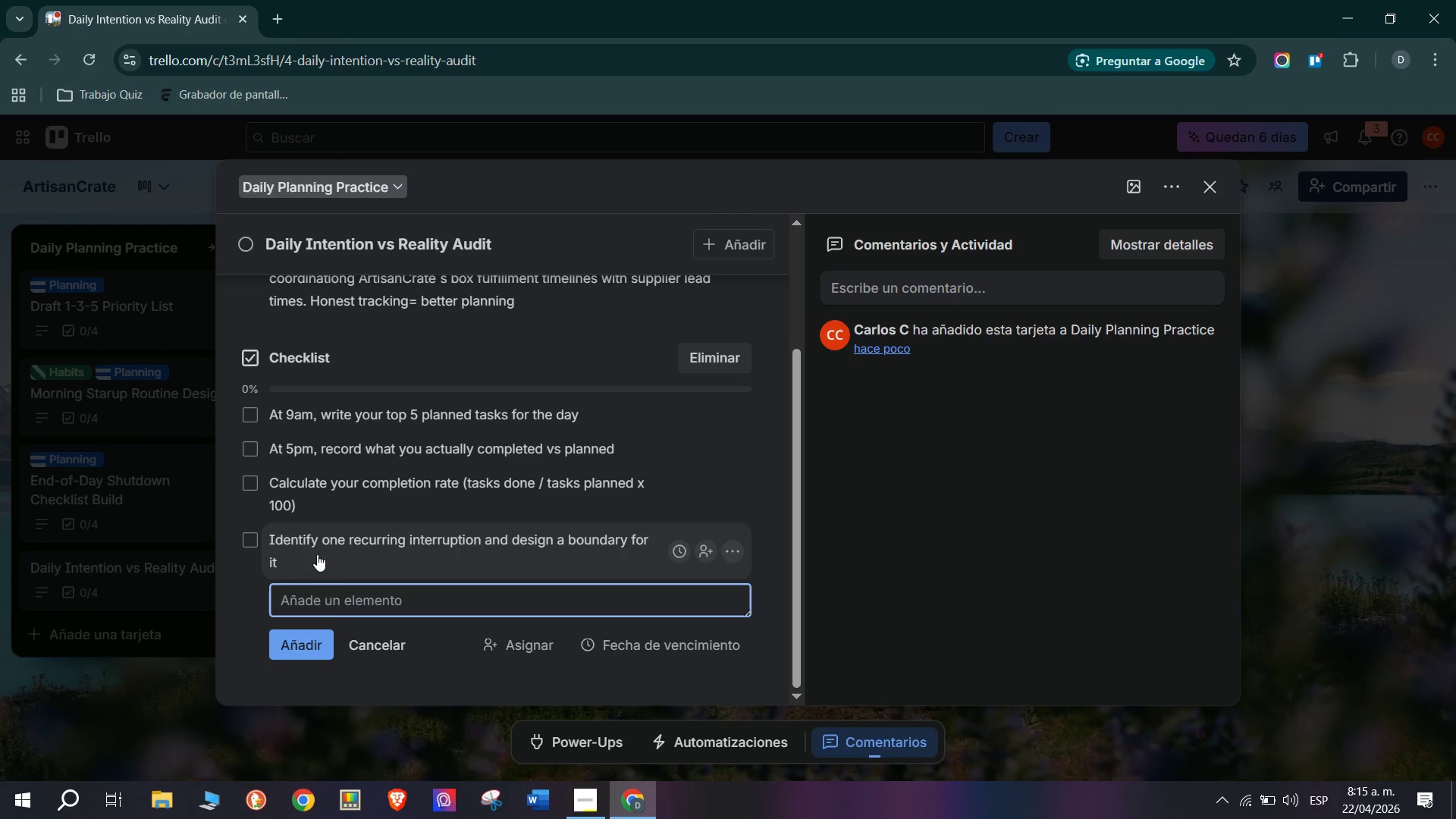 
scroll: coordinate [281, 503], scroll_direction: up, amount: 3.0
 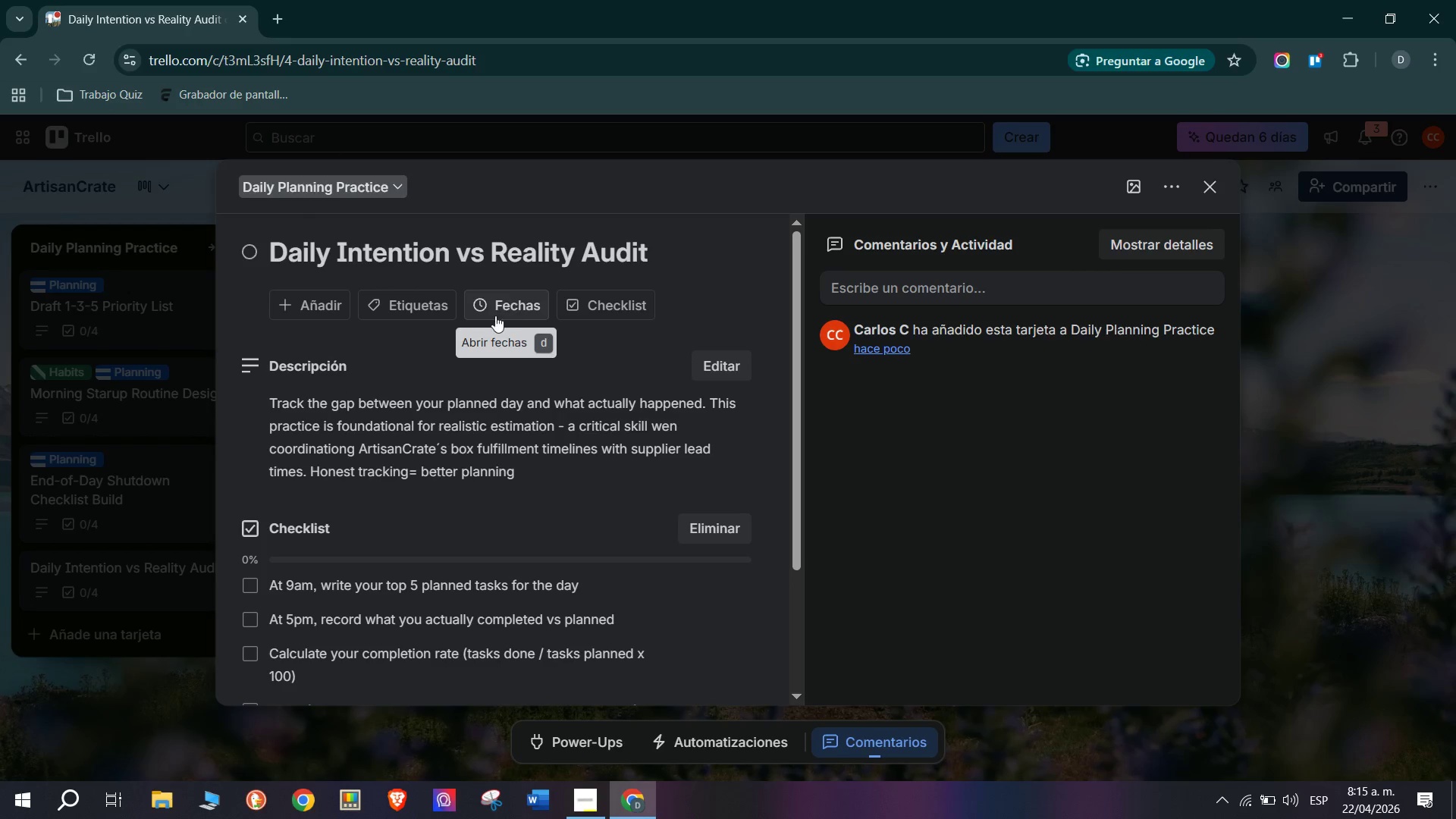 
left_click([421, 290])
 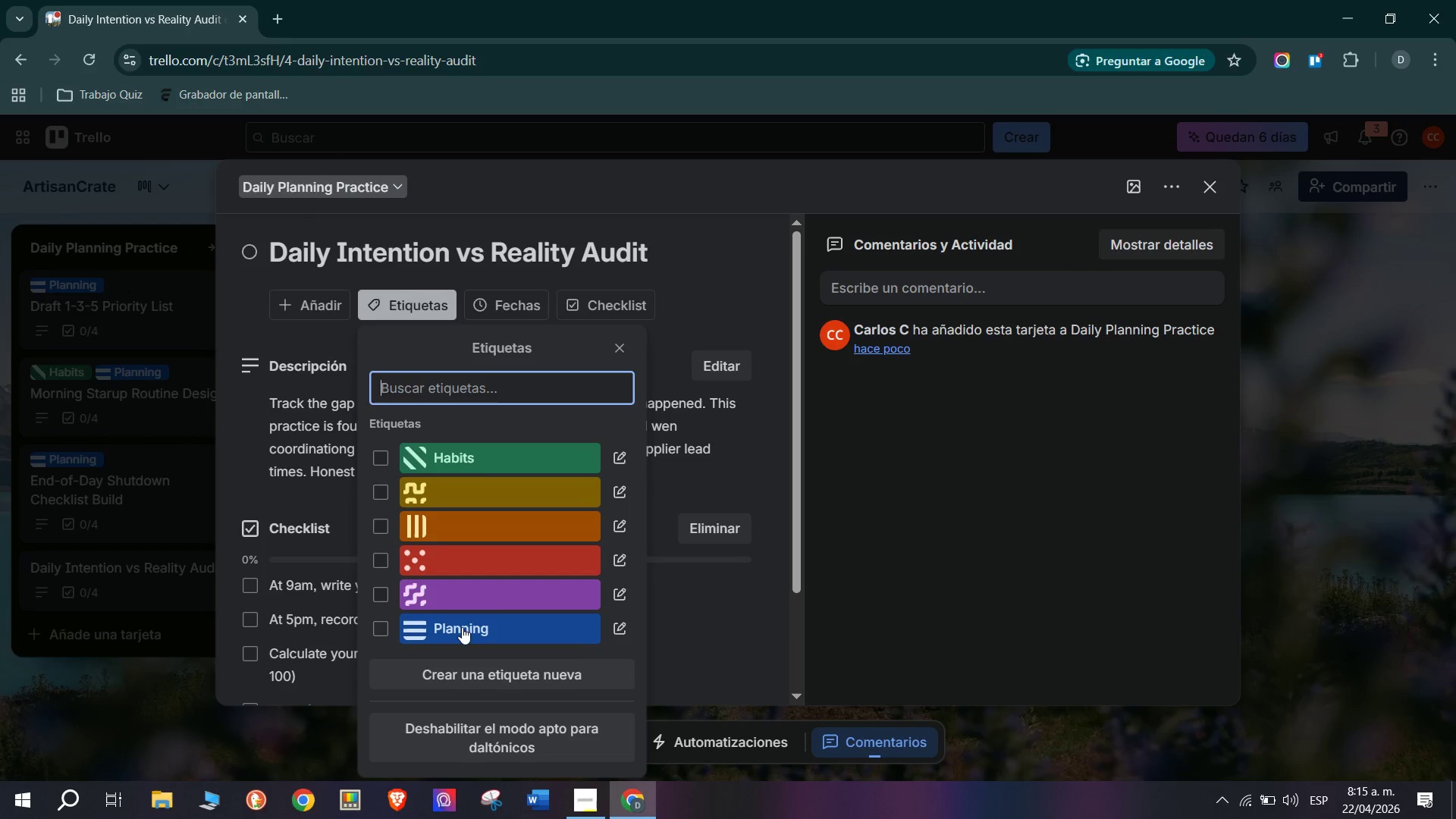 
mouse_move([475, 598])
 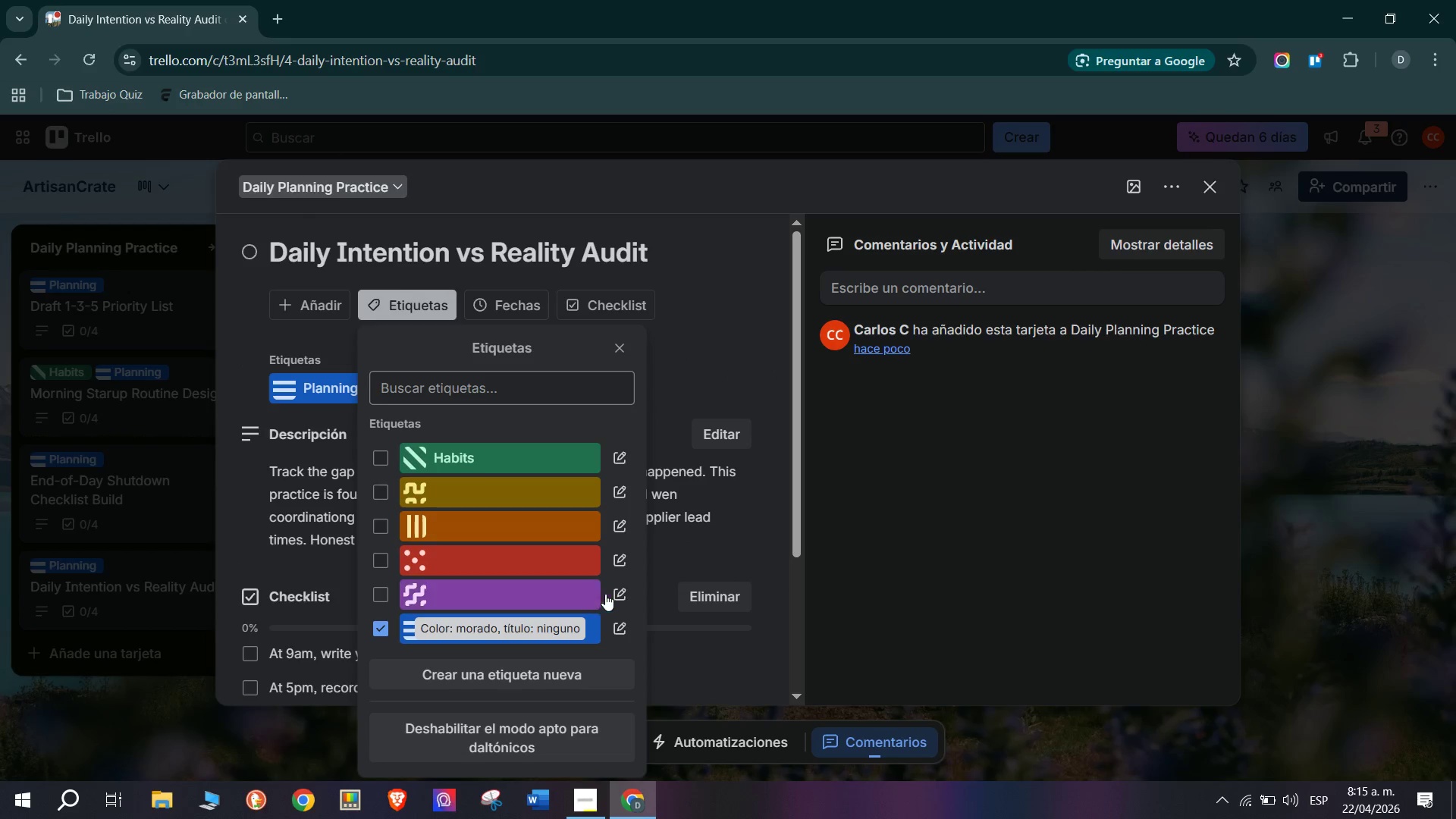 
left_click([608, 592])
 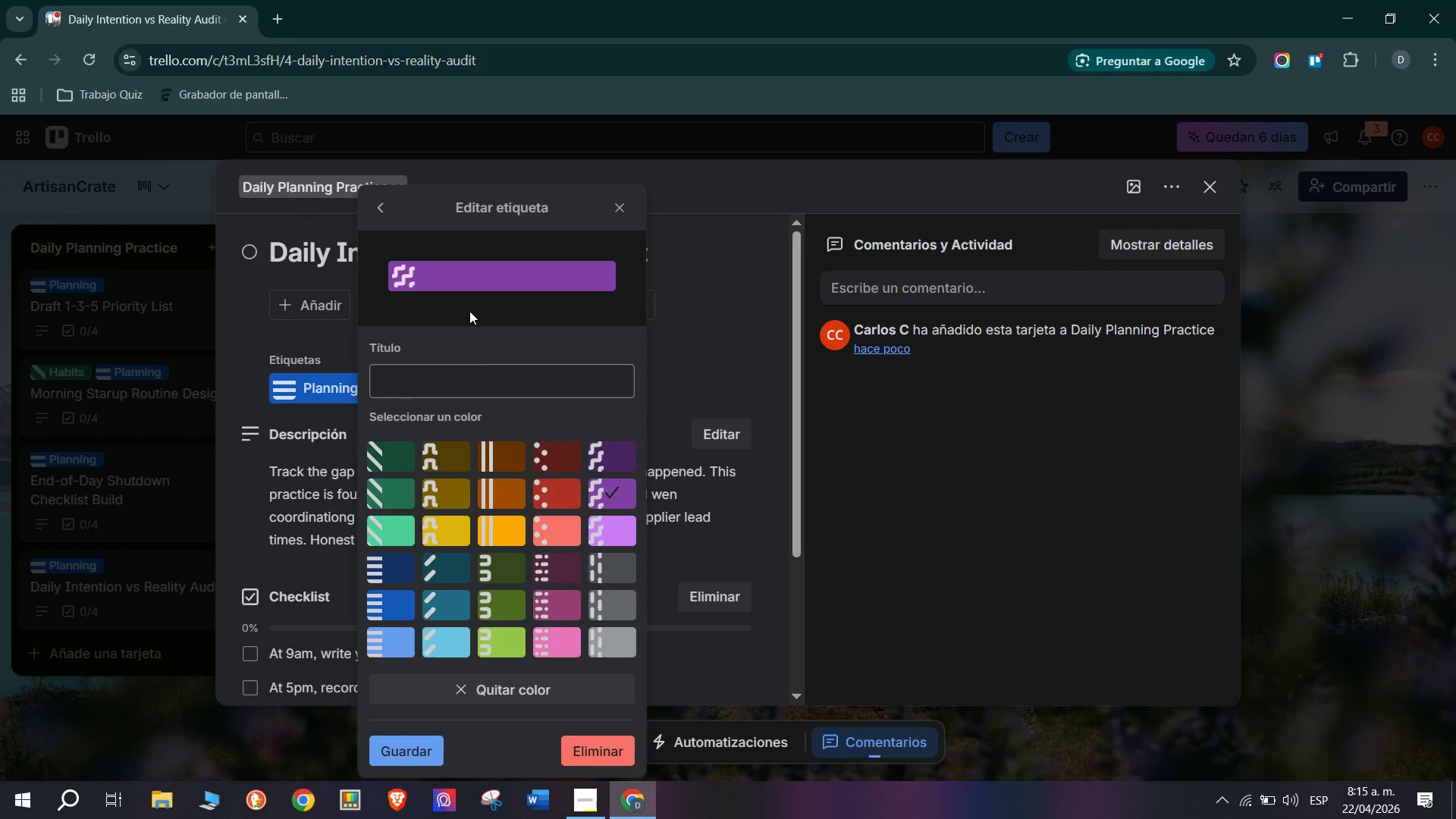 
left_click([483, 375])
 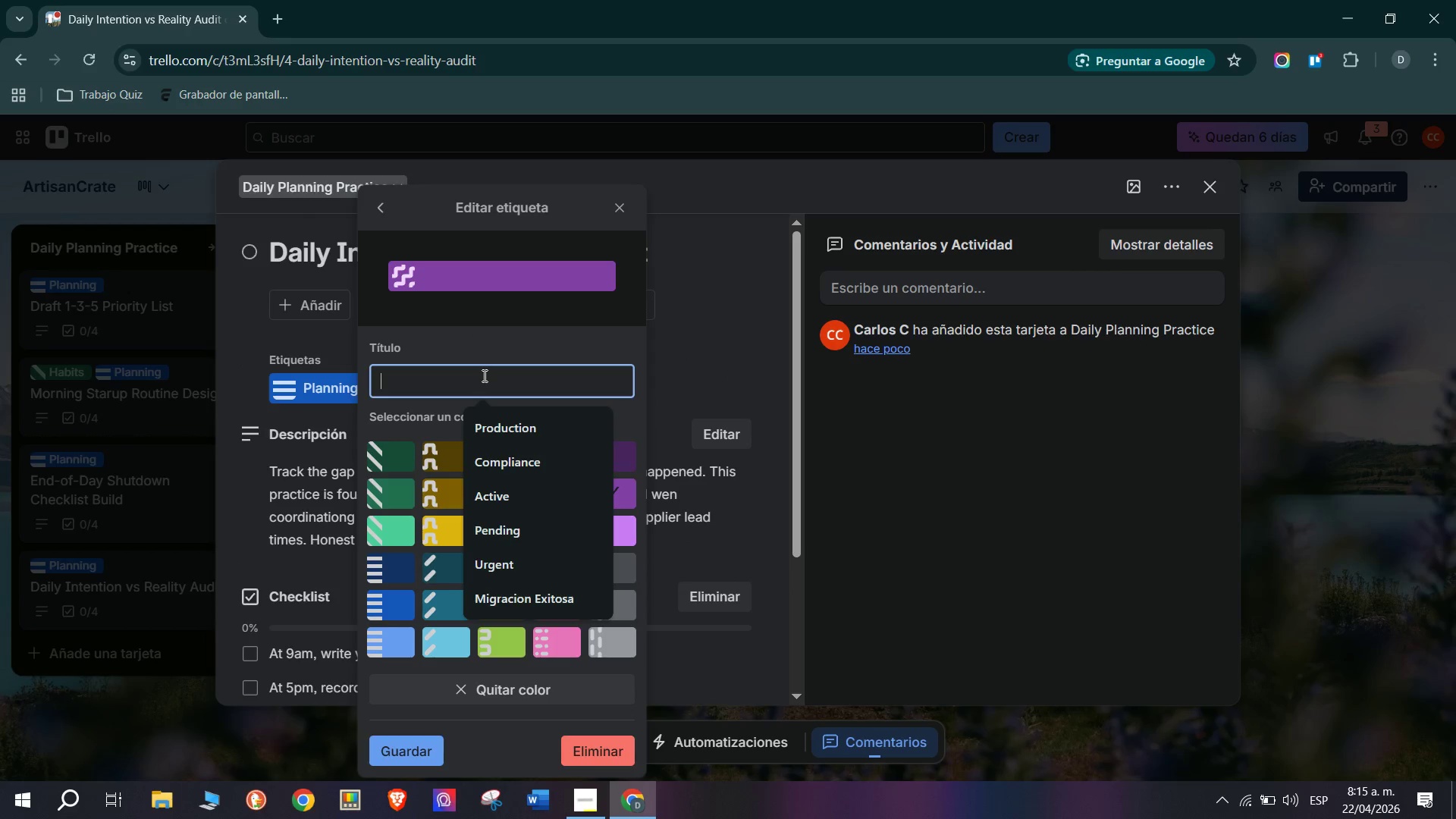 
type(Focus)
 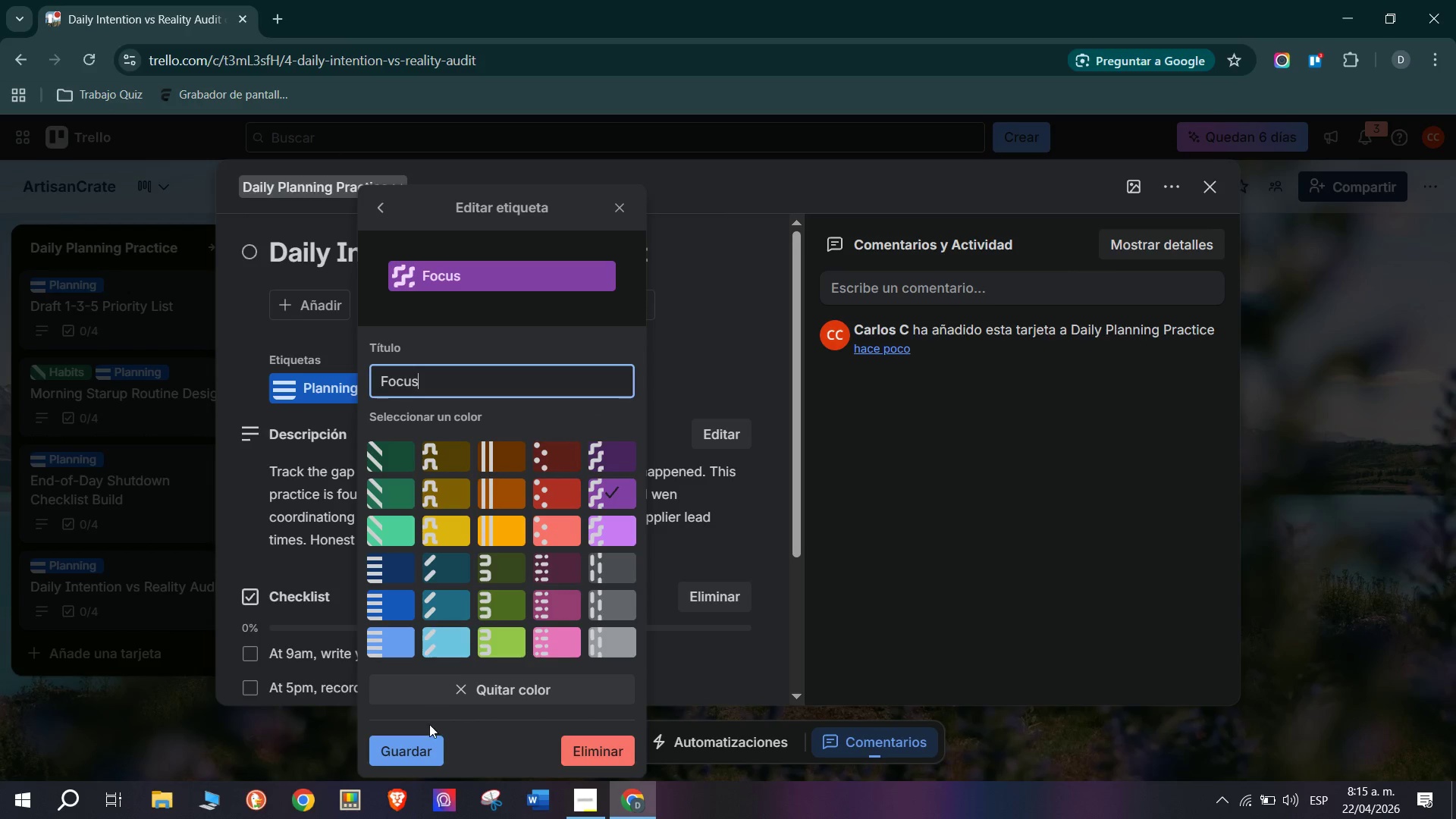 
left_click([429, 752])
 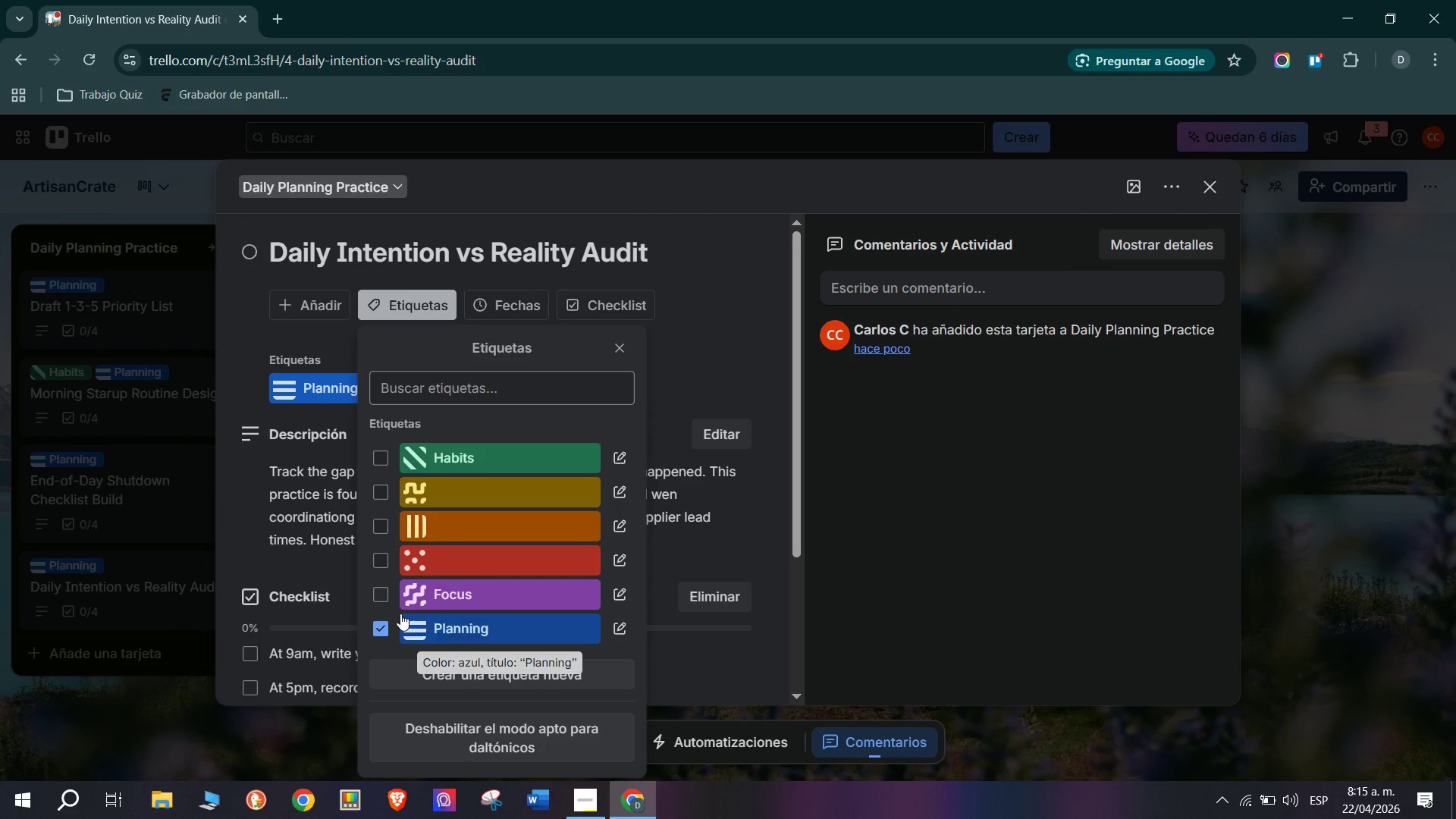 
left_click([386, 595])
 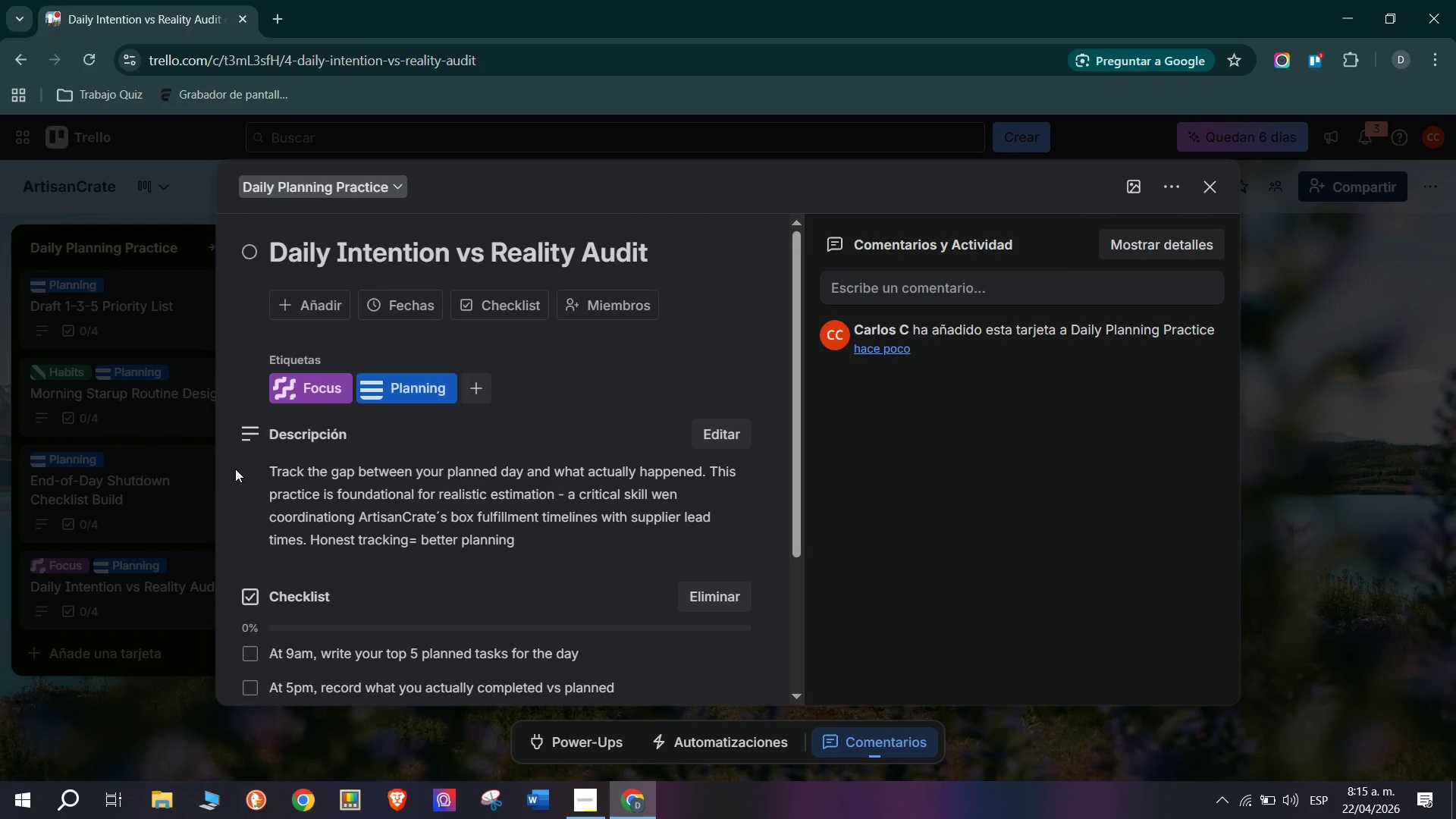 
left_click([162, 516])
 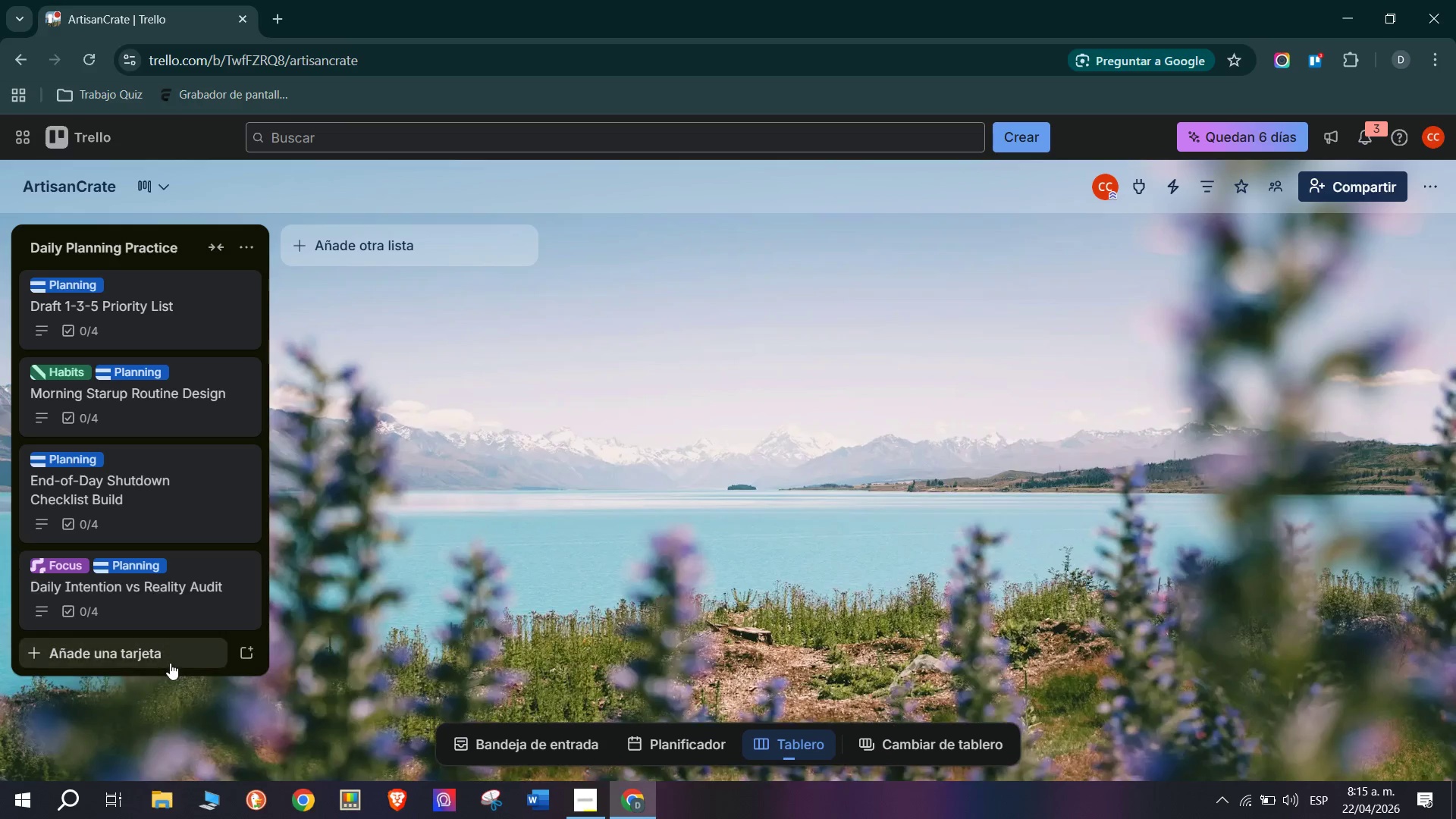 
scroll: coordinate [160, 554], scroll_direction: down, amount: 4.0
 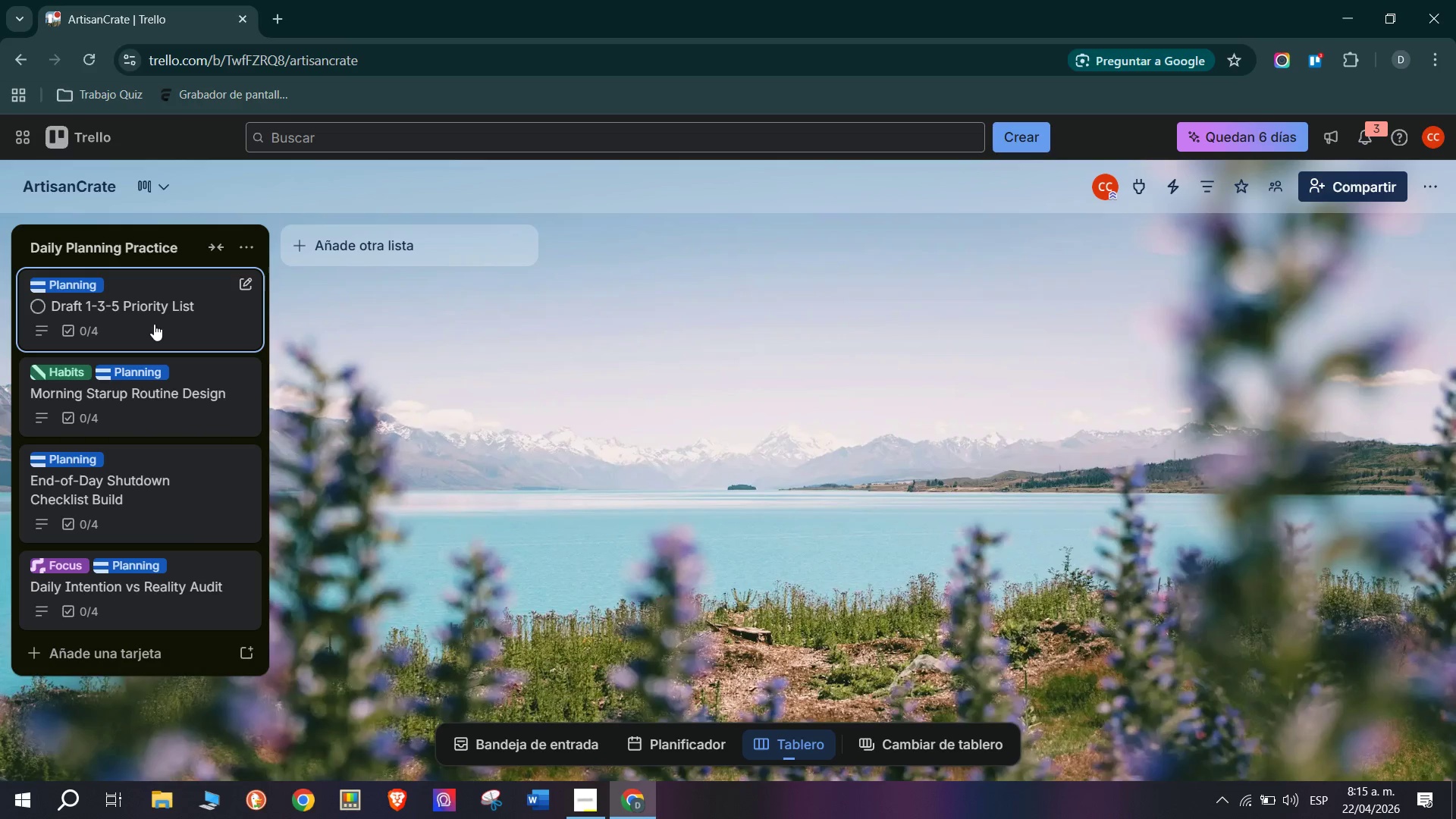 
wait(9.43)
 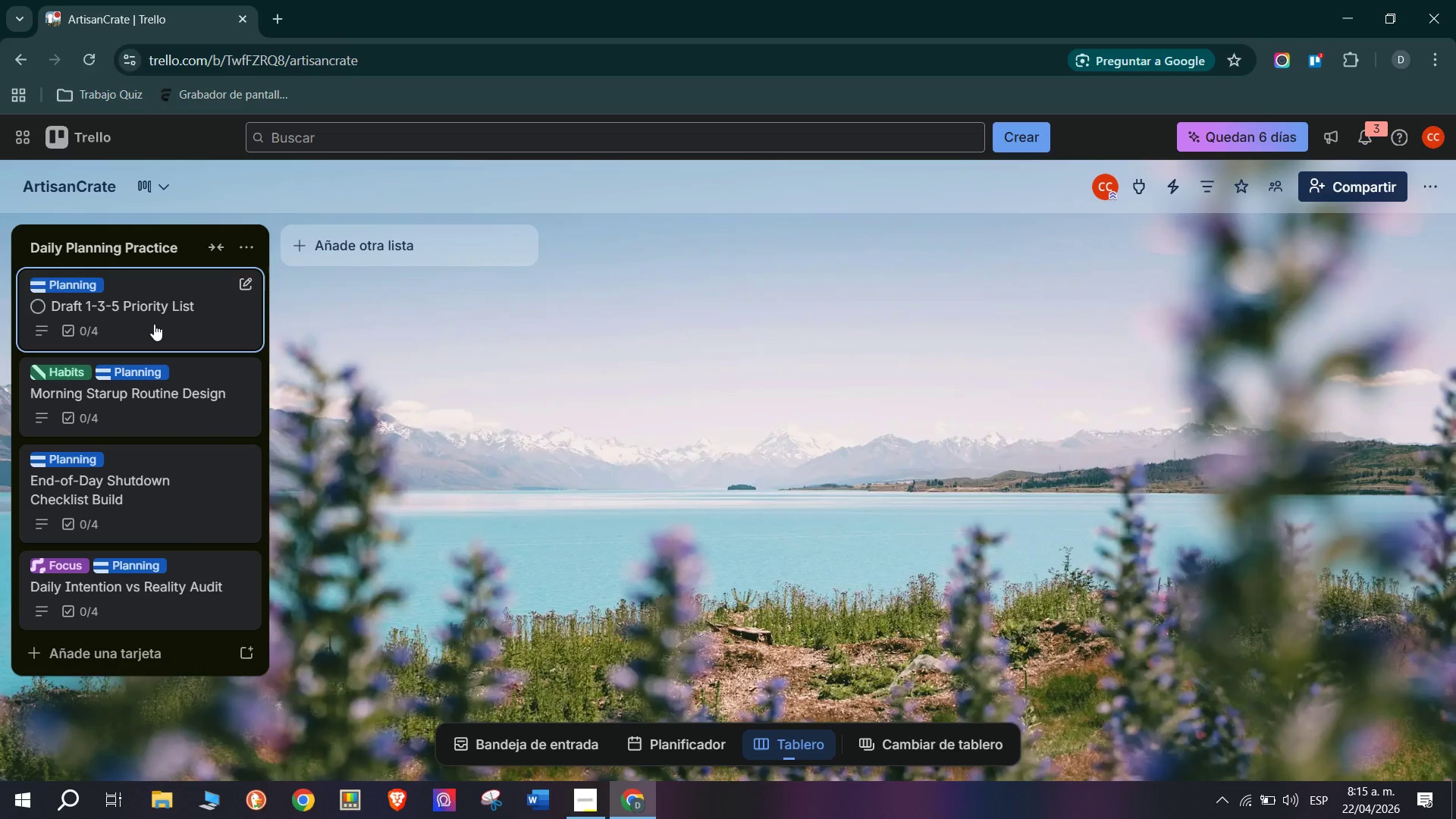 
left_click([421, 241])
 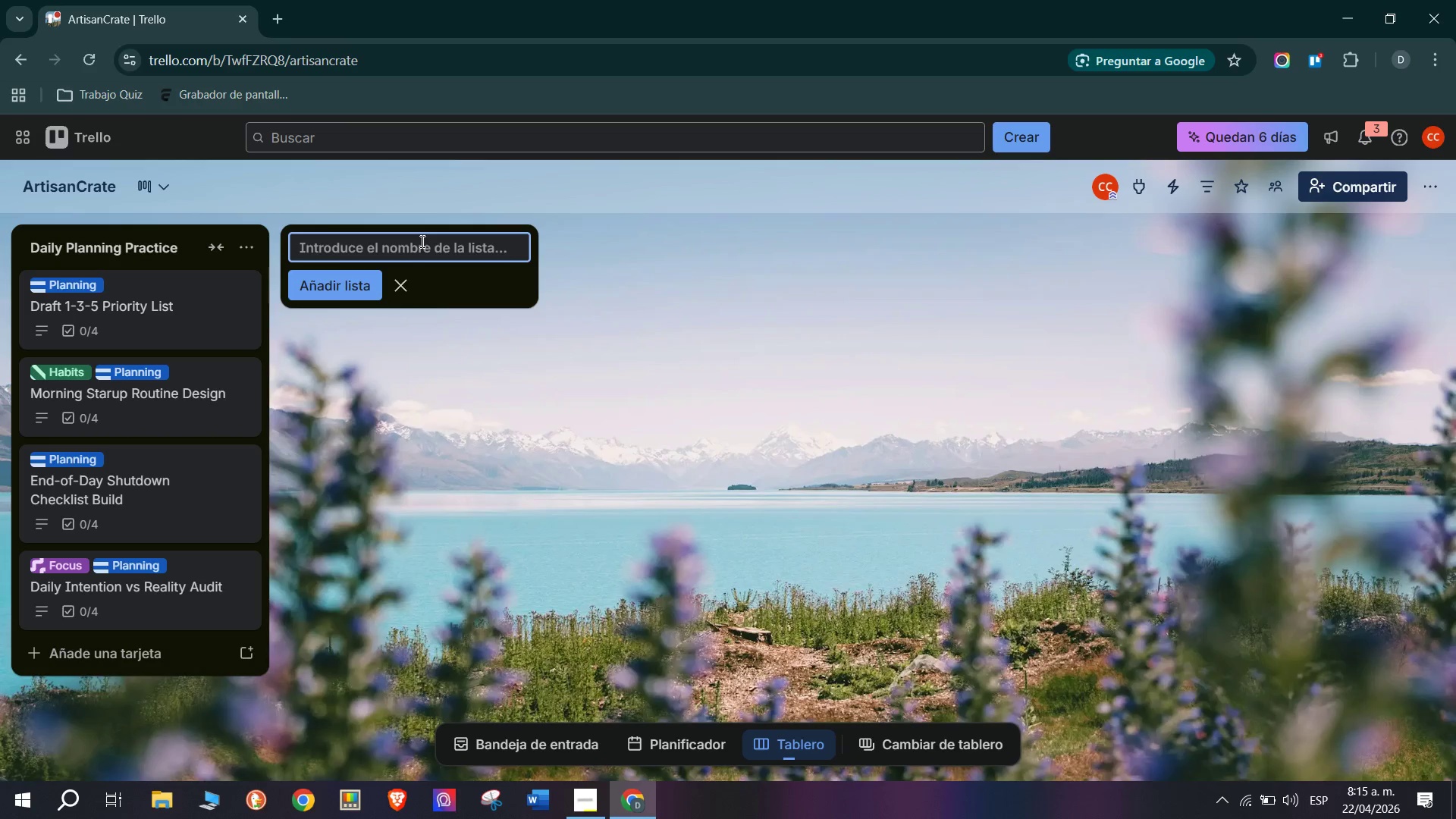 
type(Weekly Goal Setting)
 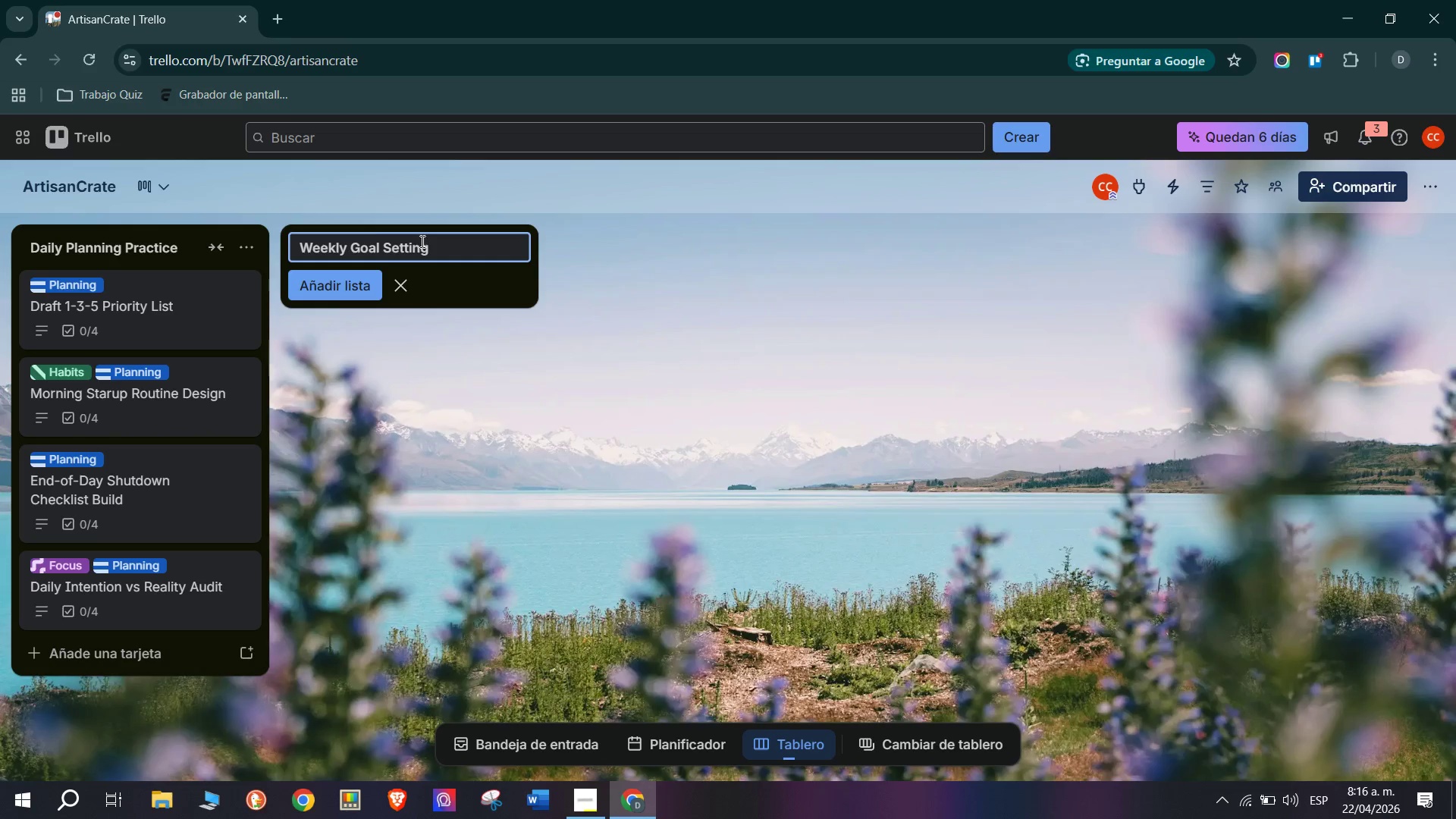 
left_click([353, 293])
 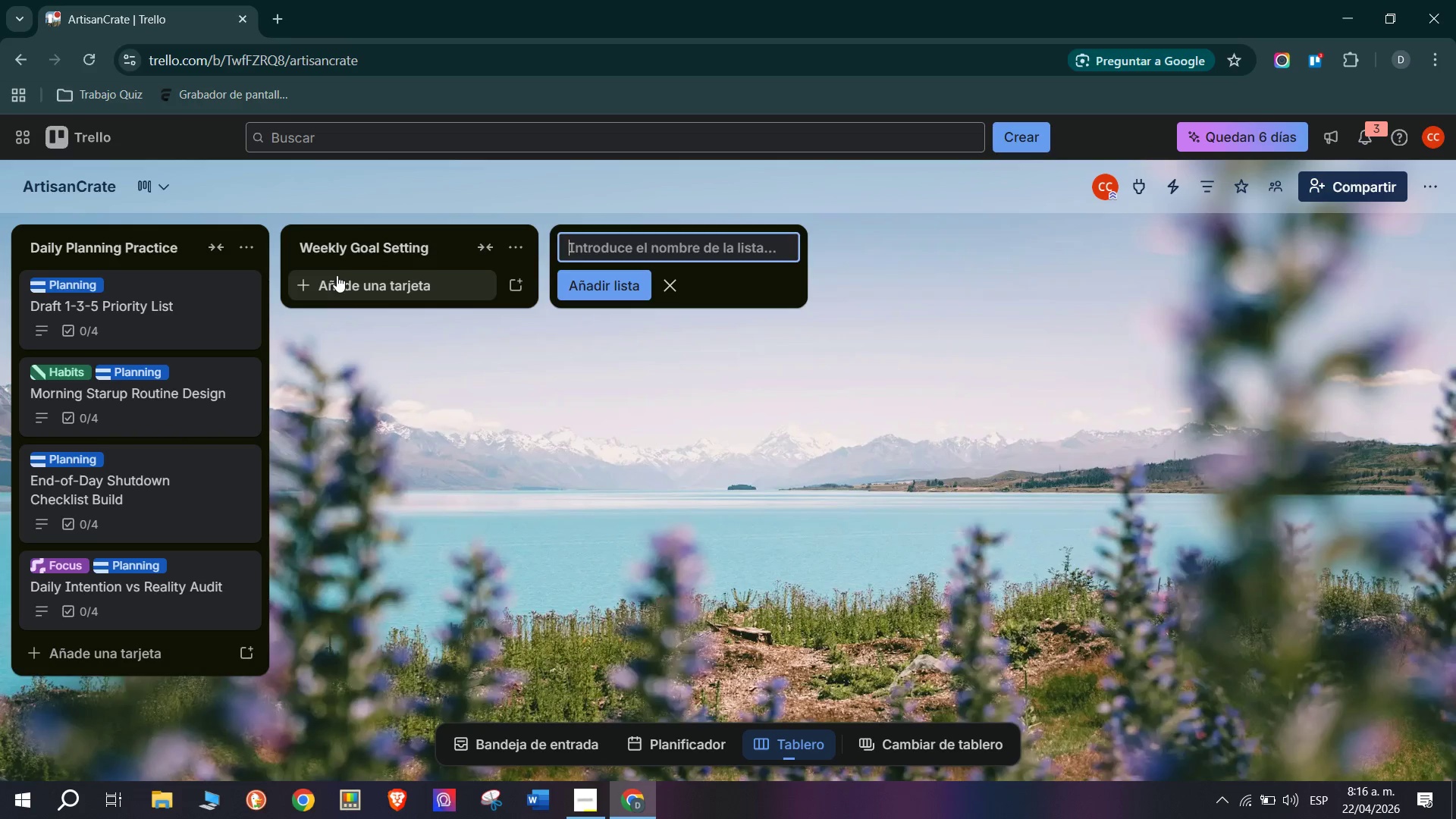 
left_click([343, 279])
 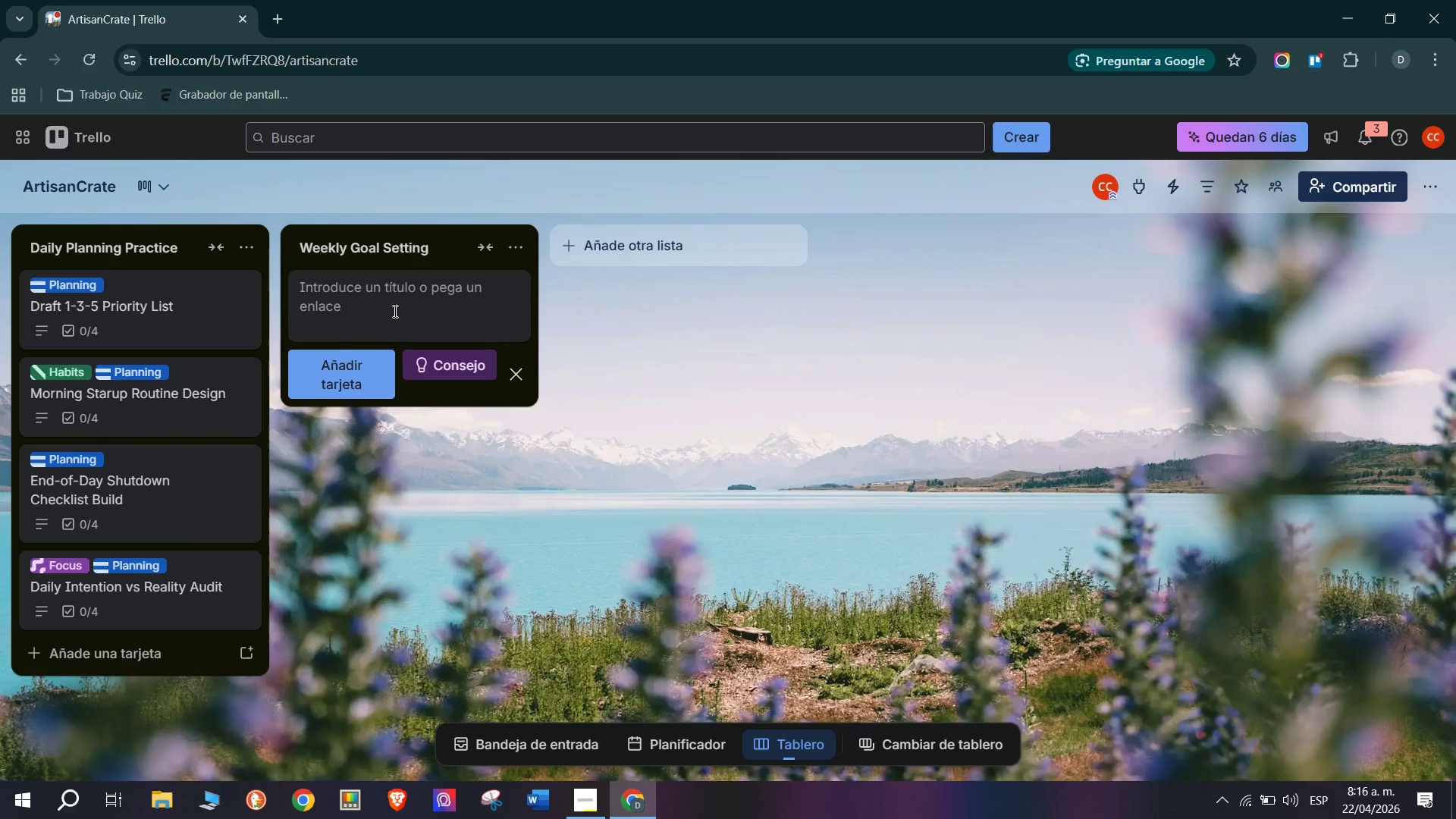 
type(OKR Lite> Weeklt)
key(Backspace)
type(y Objective ^ 3 Key Results)
 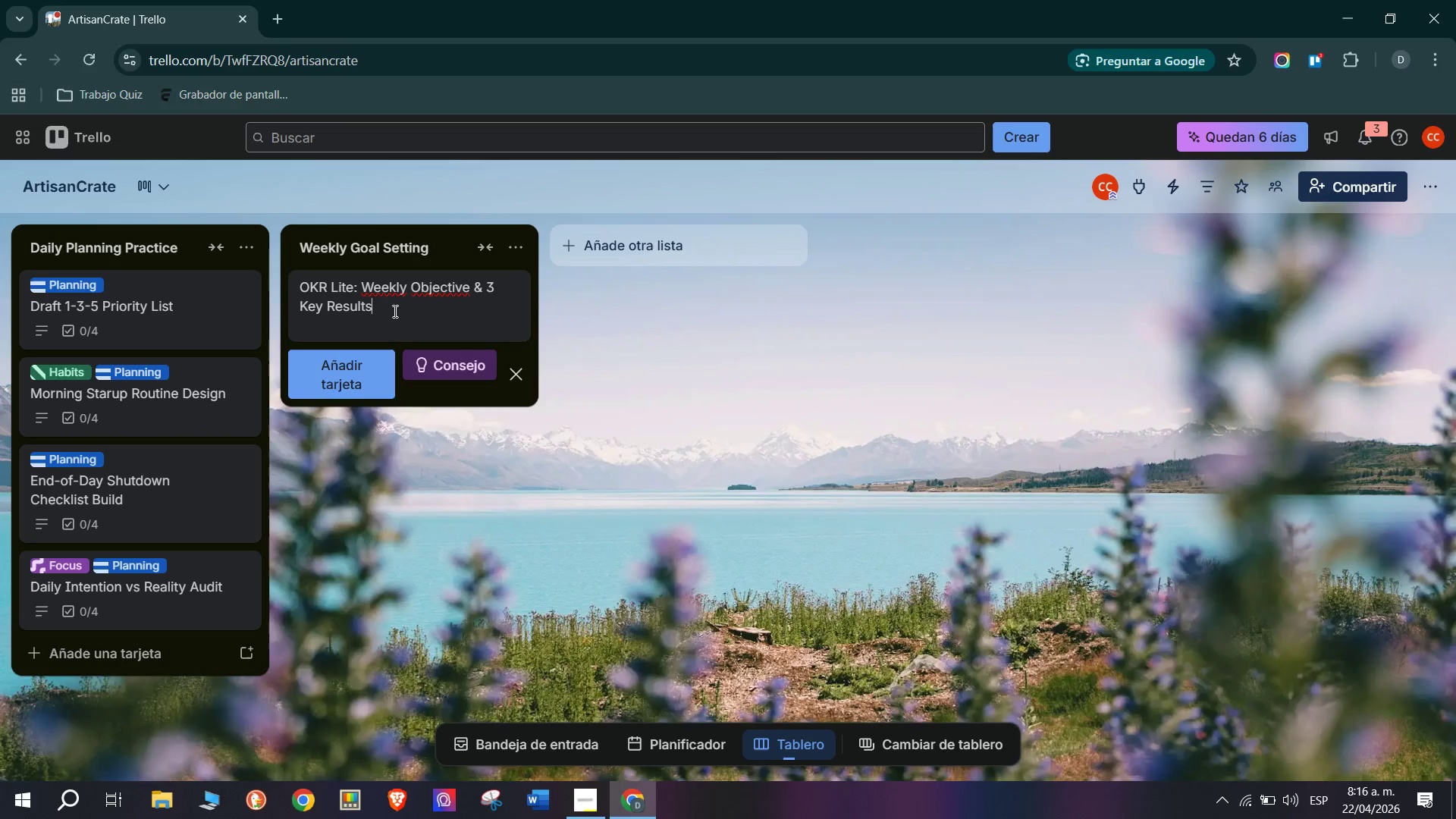 
 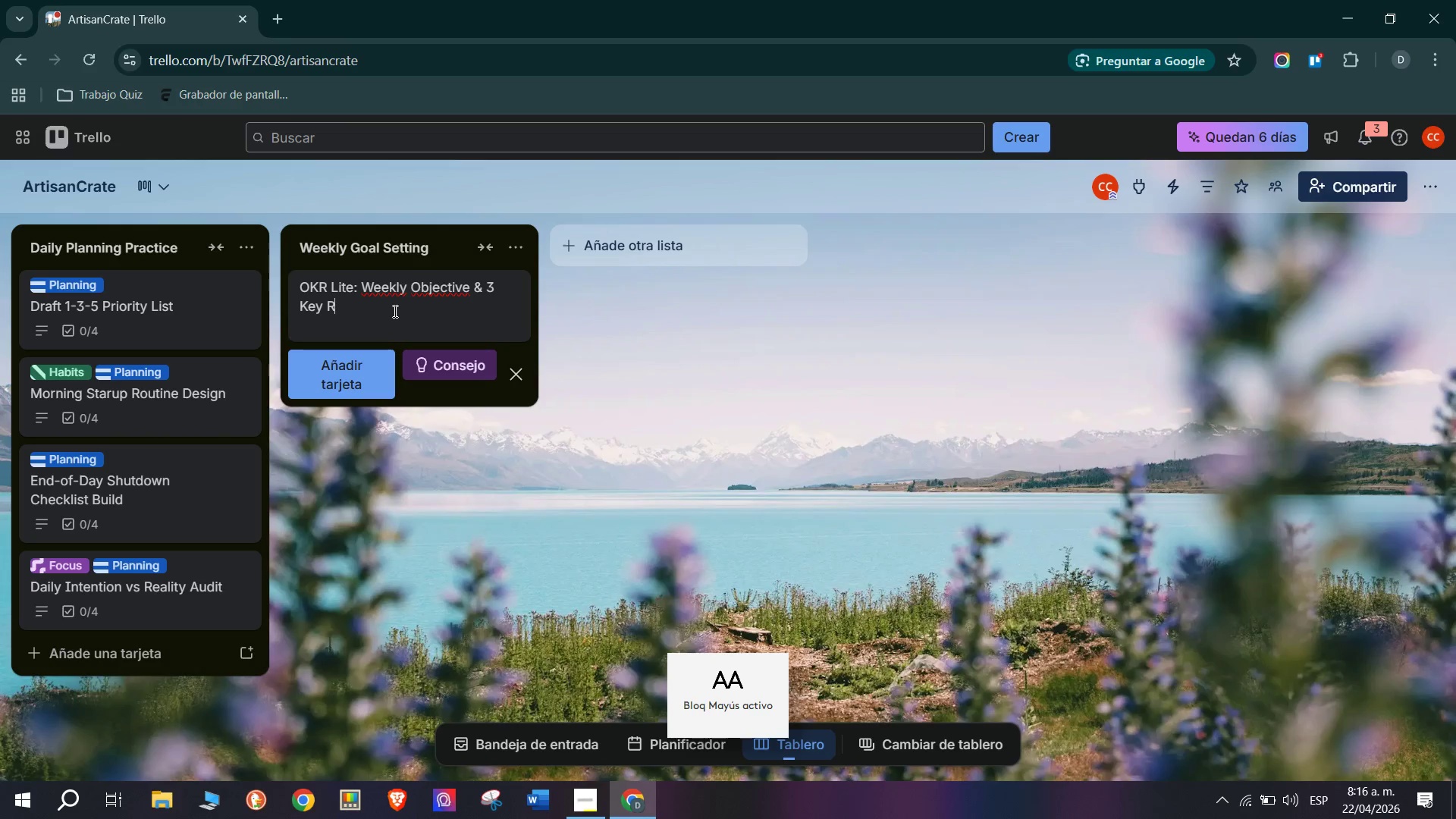 
key(Enter)
 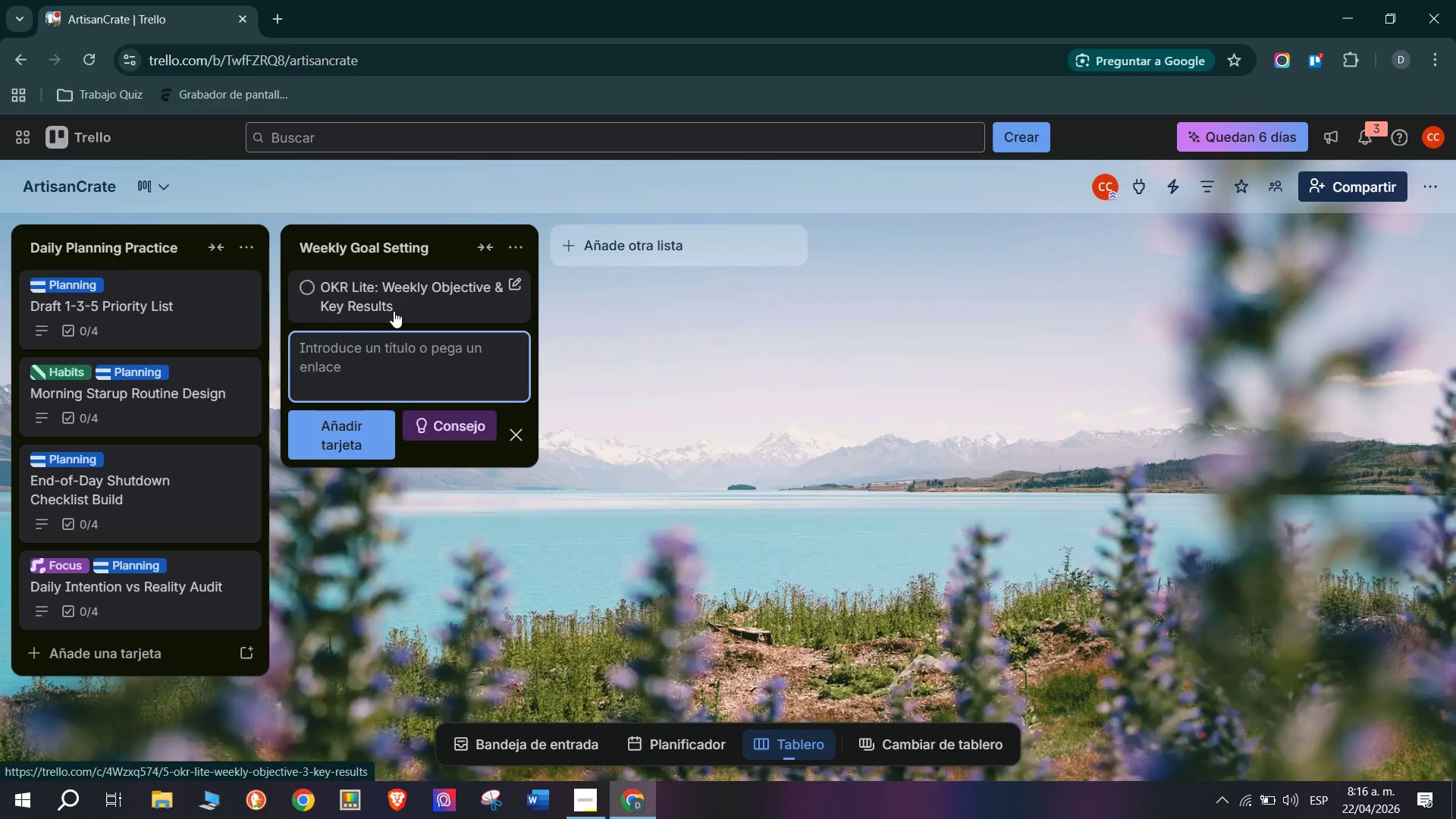 
left_click([394, 311])
 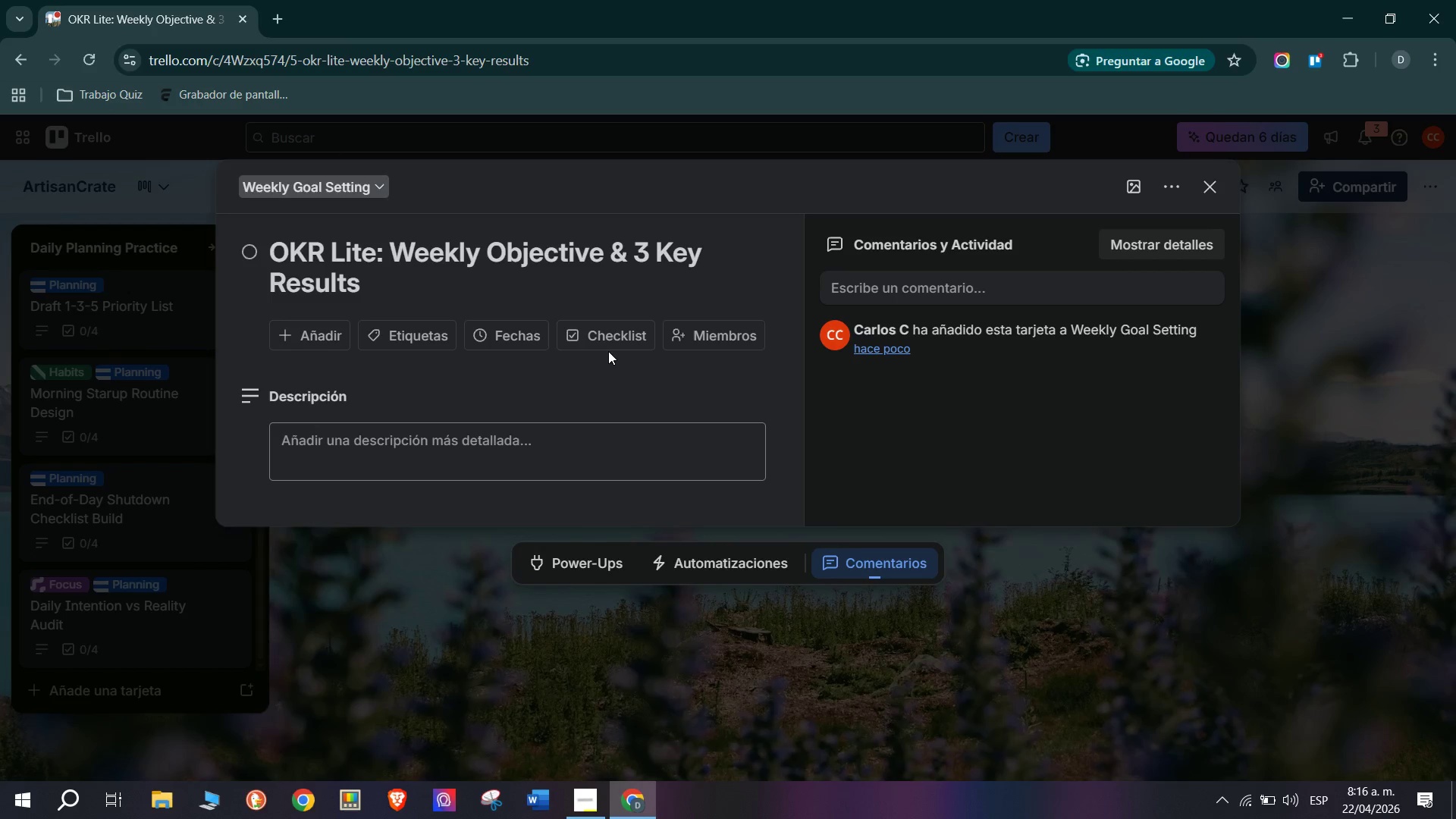 
left_click([486, 464])
 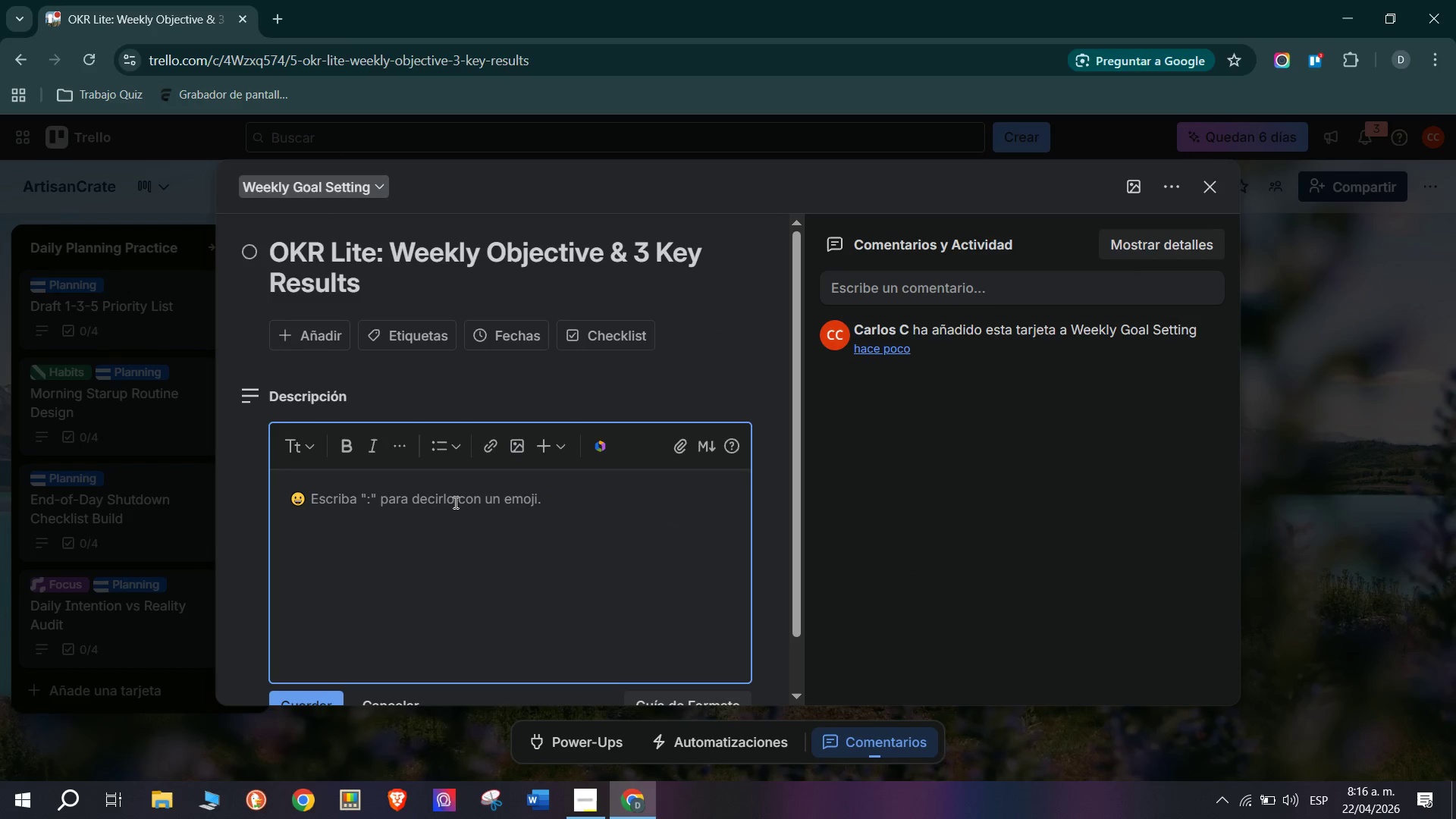 
type(Practice the Objectives ^ Key Results *OH)
key(Backspace)
type(KR( framework at a weekly scale. Example> Objective - @Understand Ae)
key(Backspace)
type(rtis)
key(Backspace)
type(sanCrate;s)
 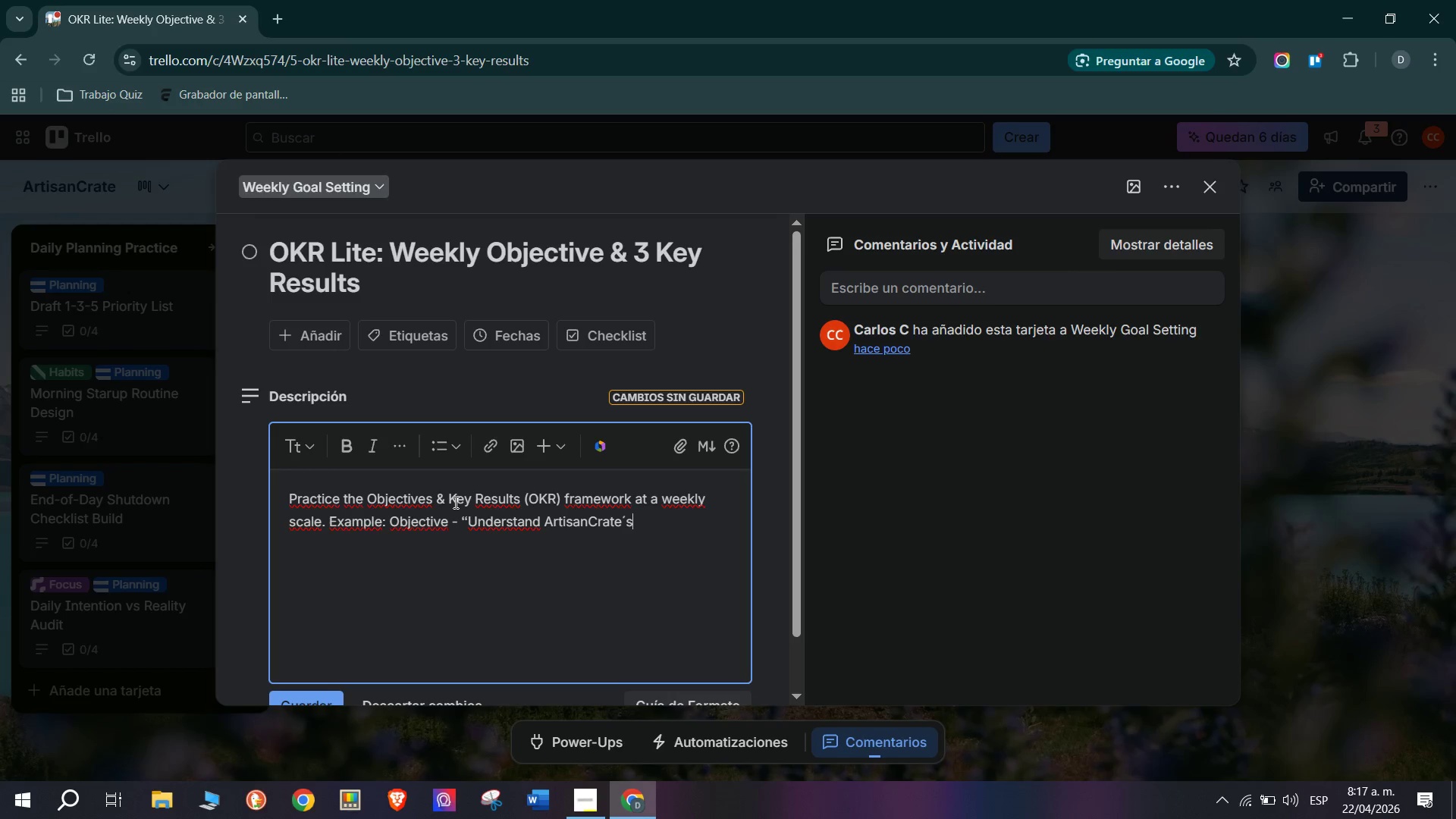 
type( supplier onboarding process. Key Results> *1( Shadoe)
key(Backspace)
type(w 2 supplier calls, *2( Read supplier SOP doc.)
key(Backspace)
type(, *3( Draft a question list for next call. This is how the ops team)
 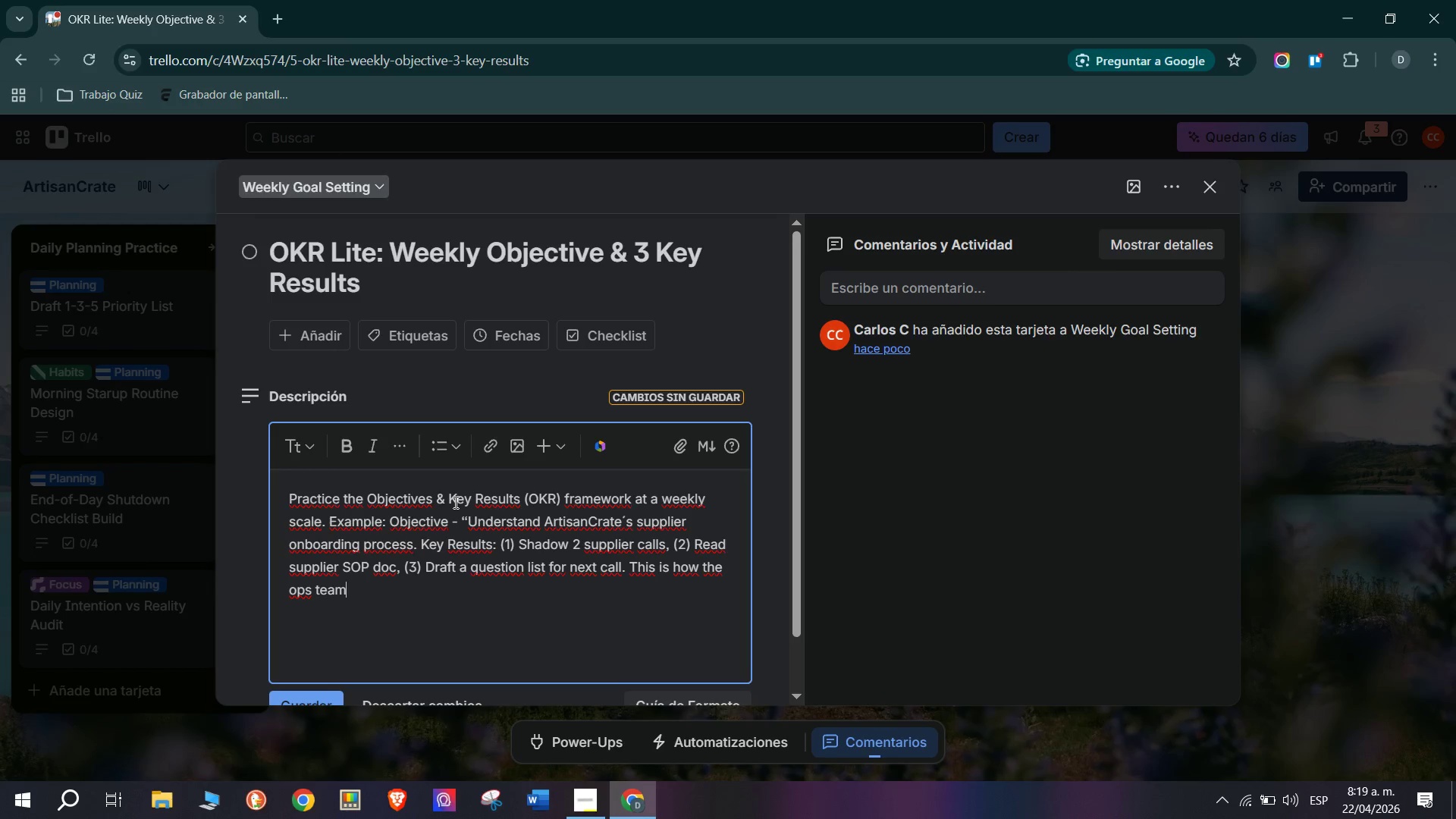 
type( sets direction every Monday.)
 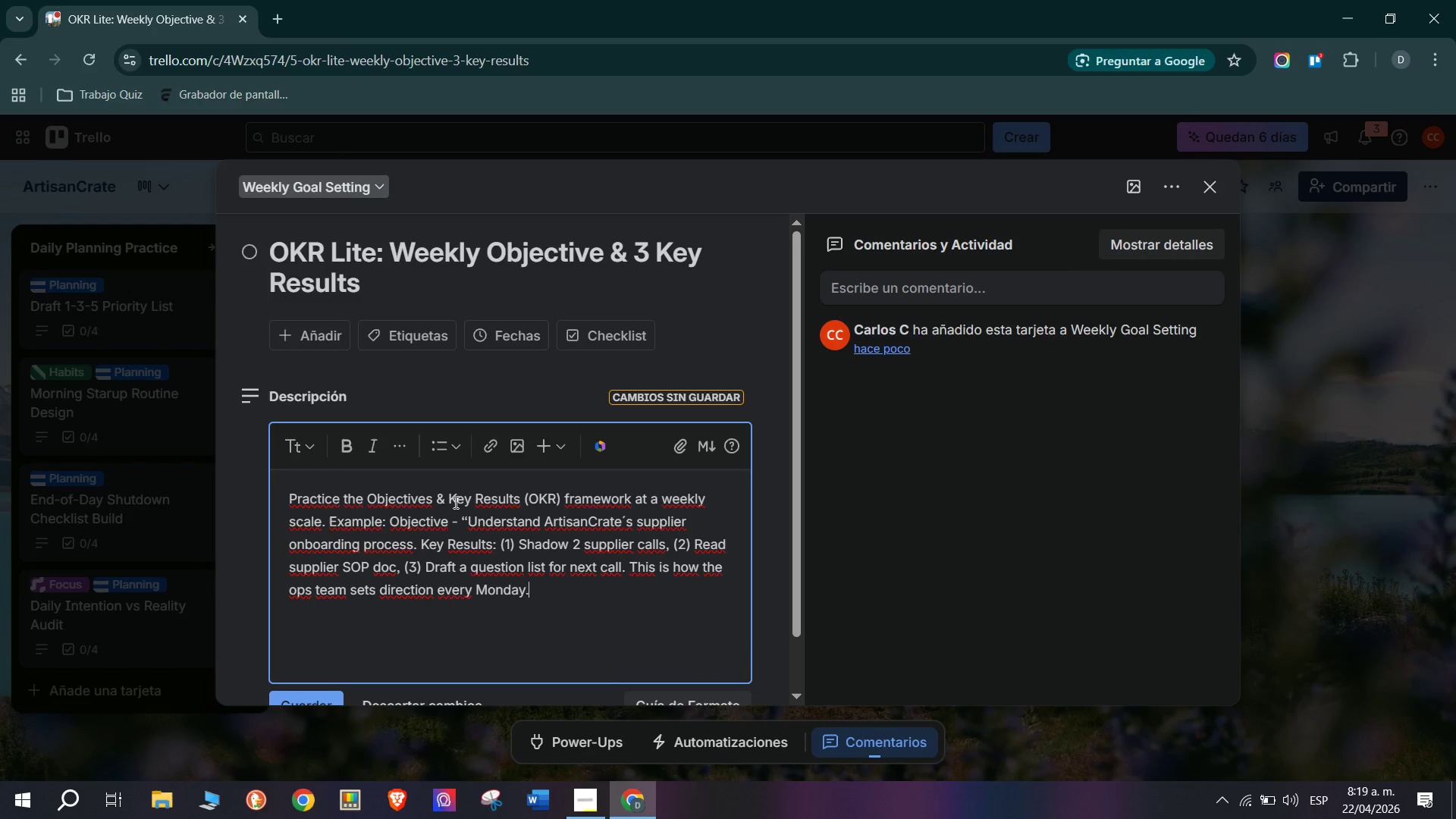 
key(Enter)
 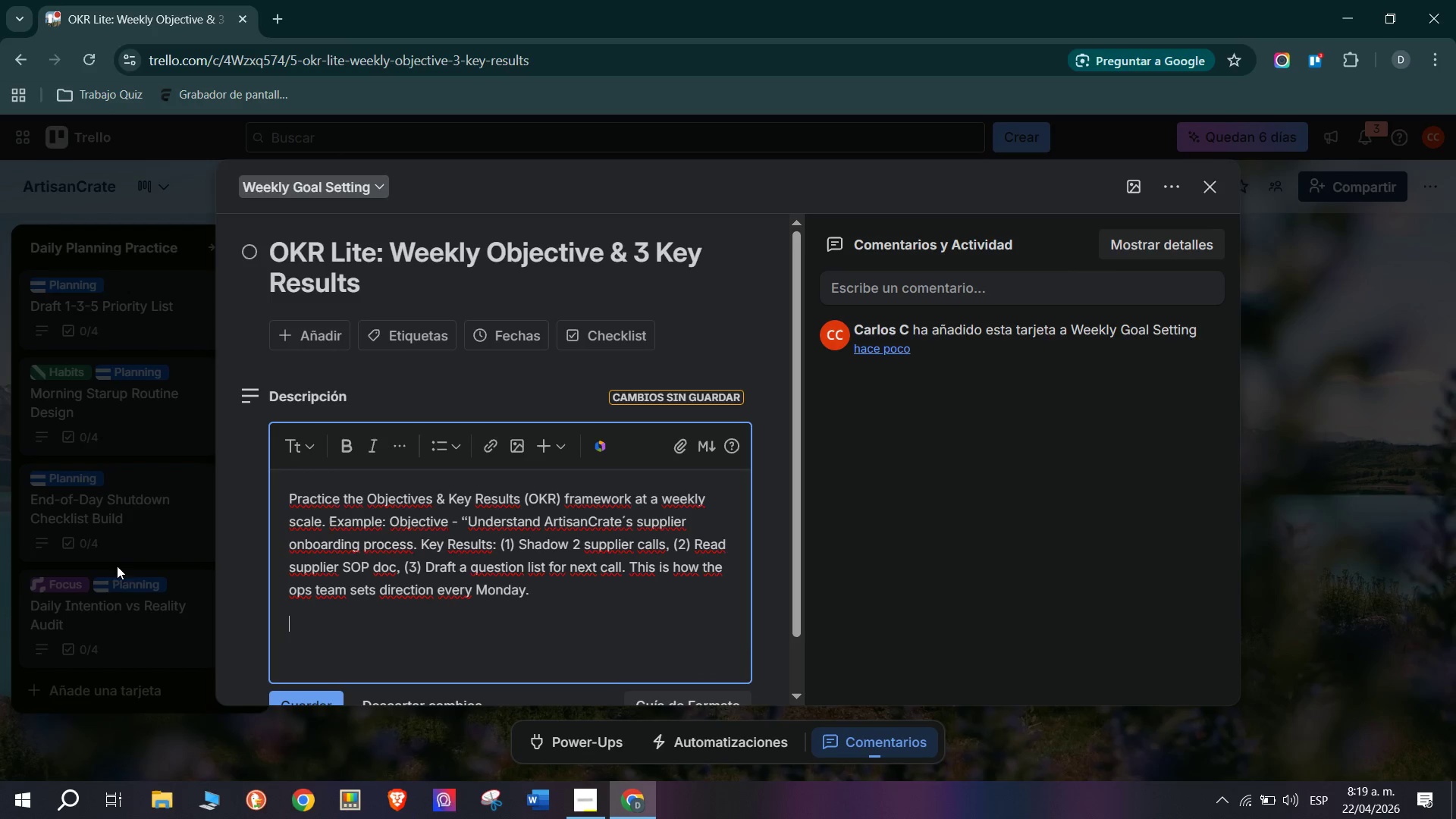 
scroll: coordinate [362, 593], scroll_direction: down, amount: 2.0
 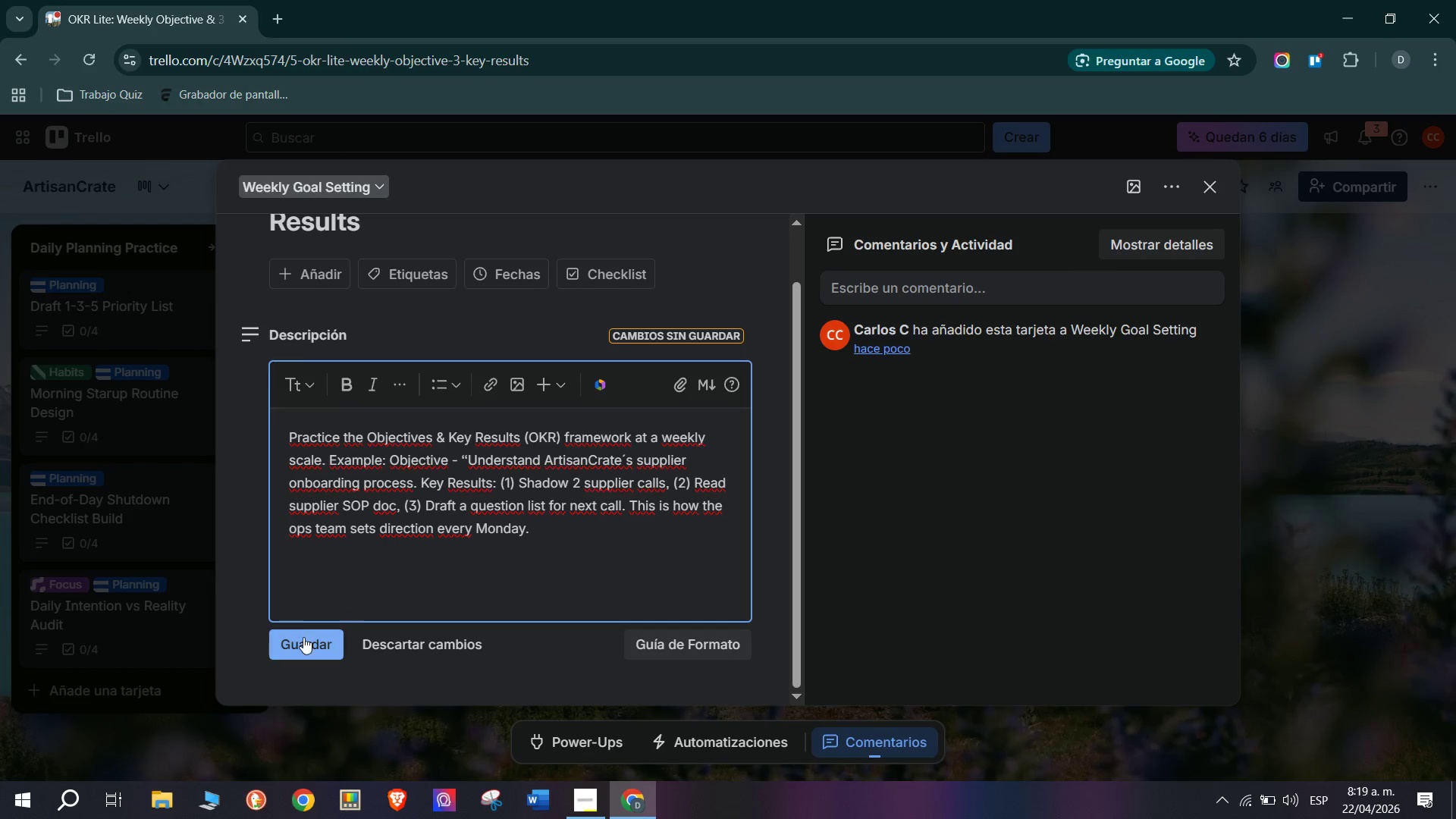 
left_click([303, 638])
 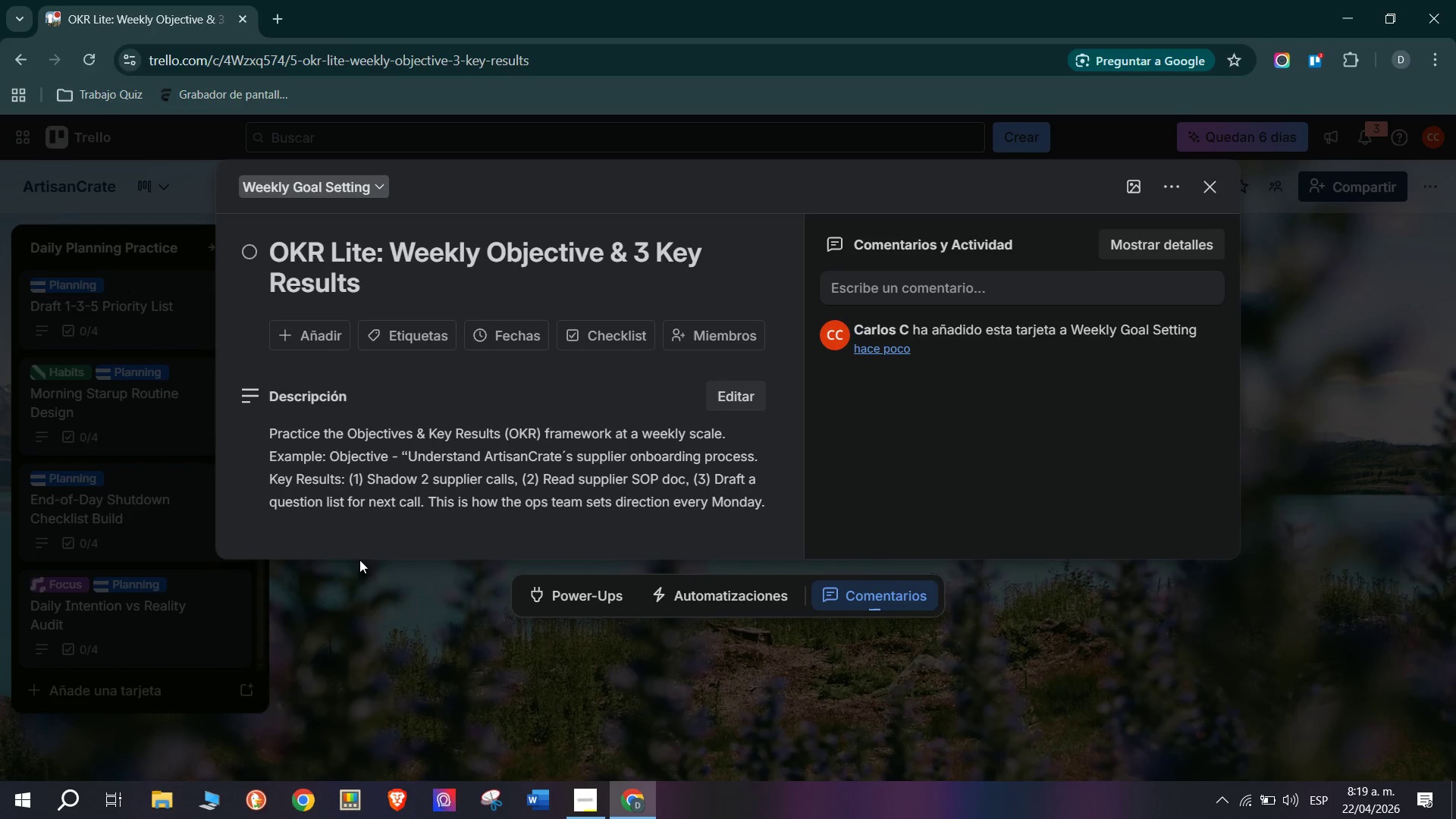 
scroll: coordinate [362, 560], scroll_direction: down, amount: 3.0
 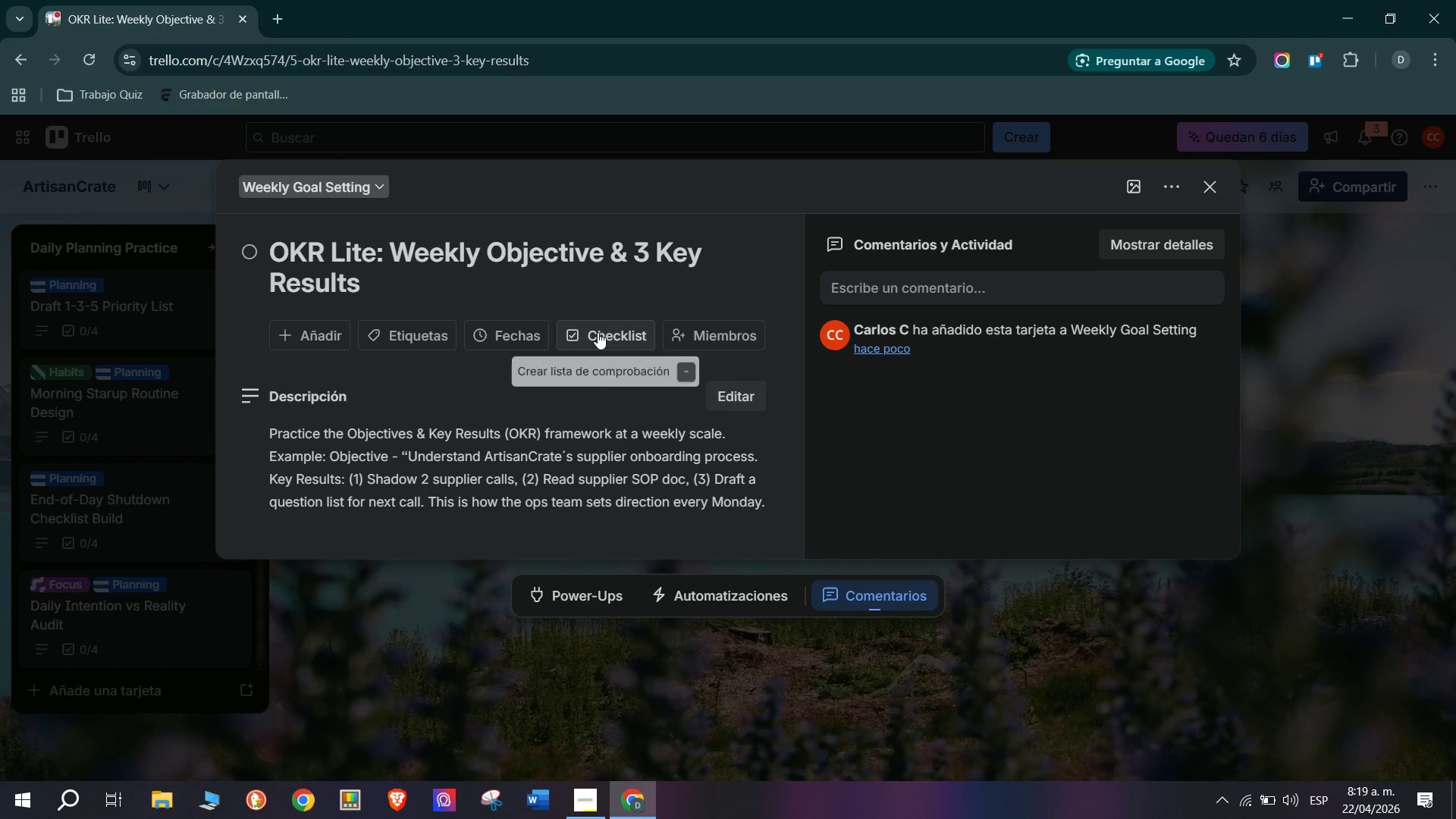 
left_click([598, 332])
 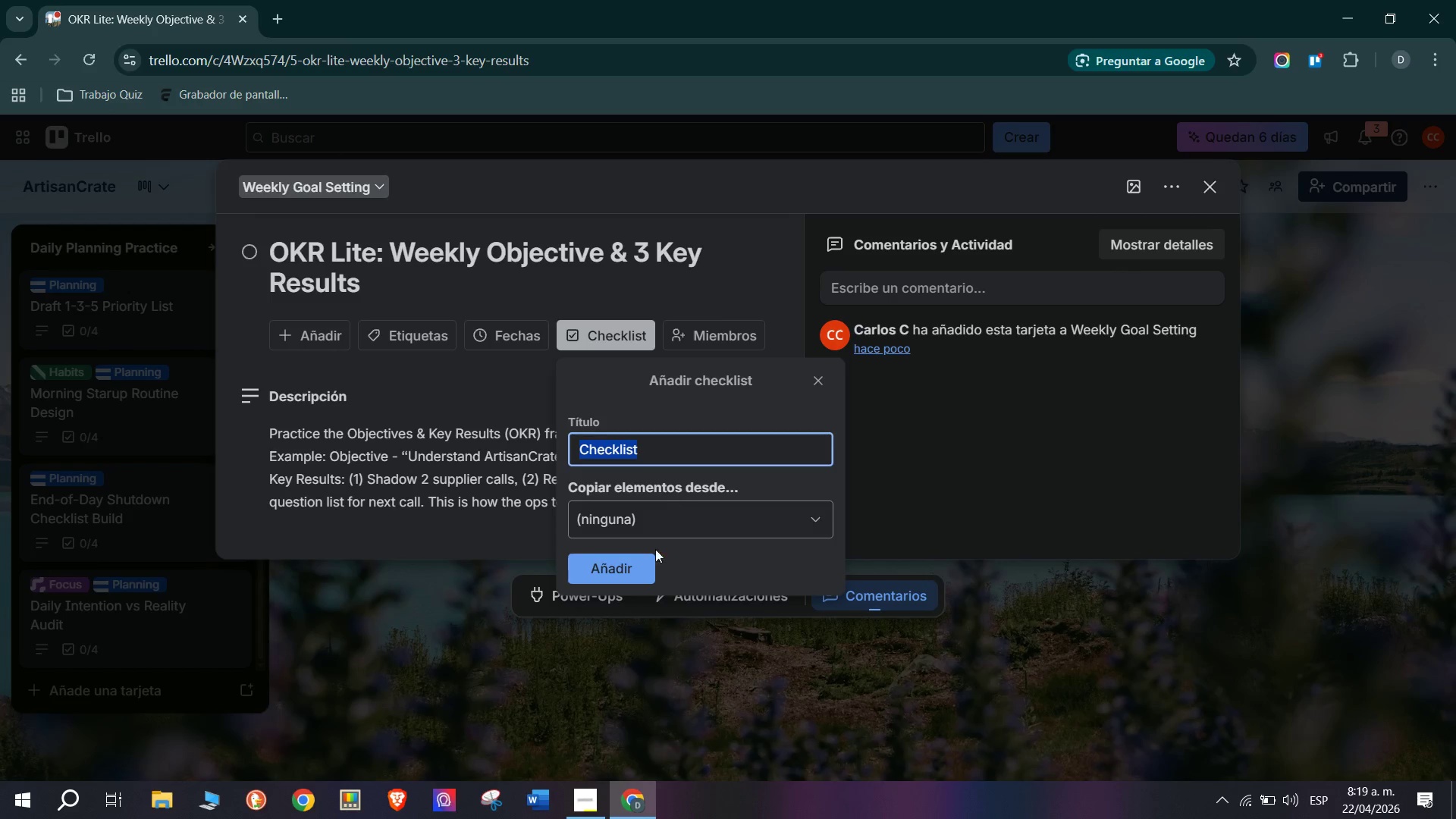 
left_click([632, 576])
 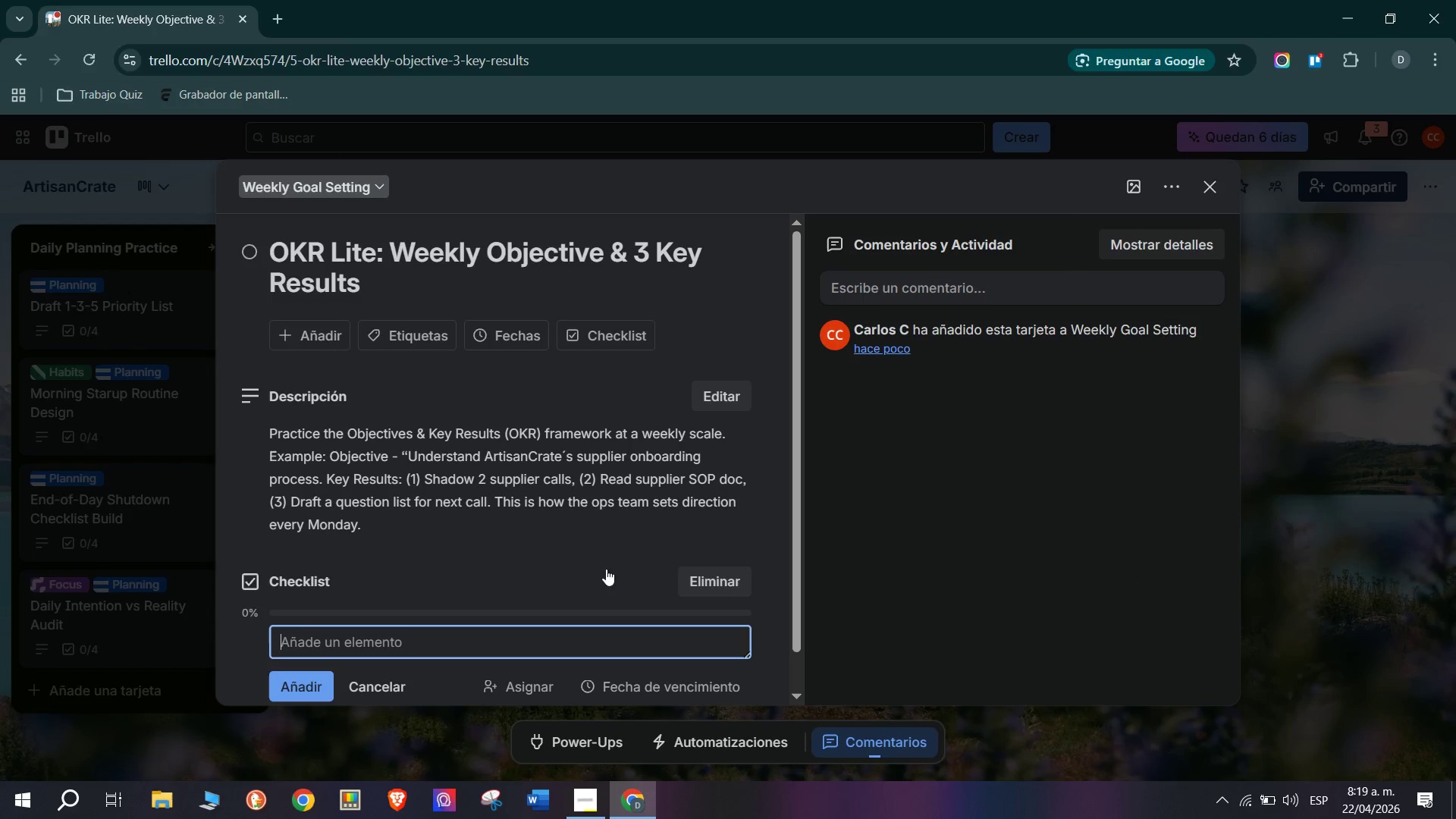 
scroll: coordinate [516, 550], scroll_direction: down, amount: 2.0
 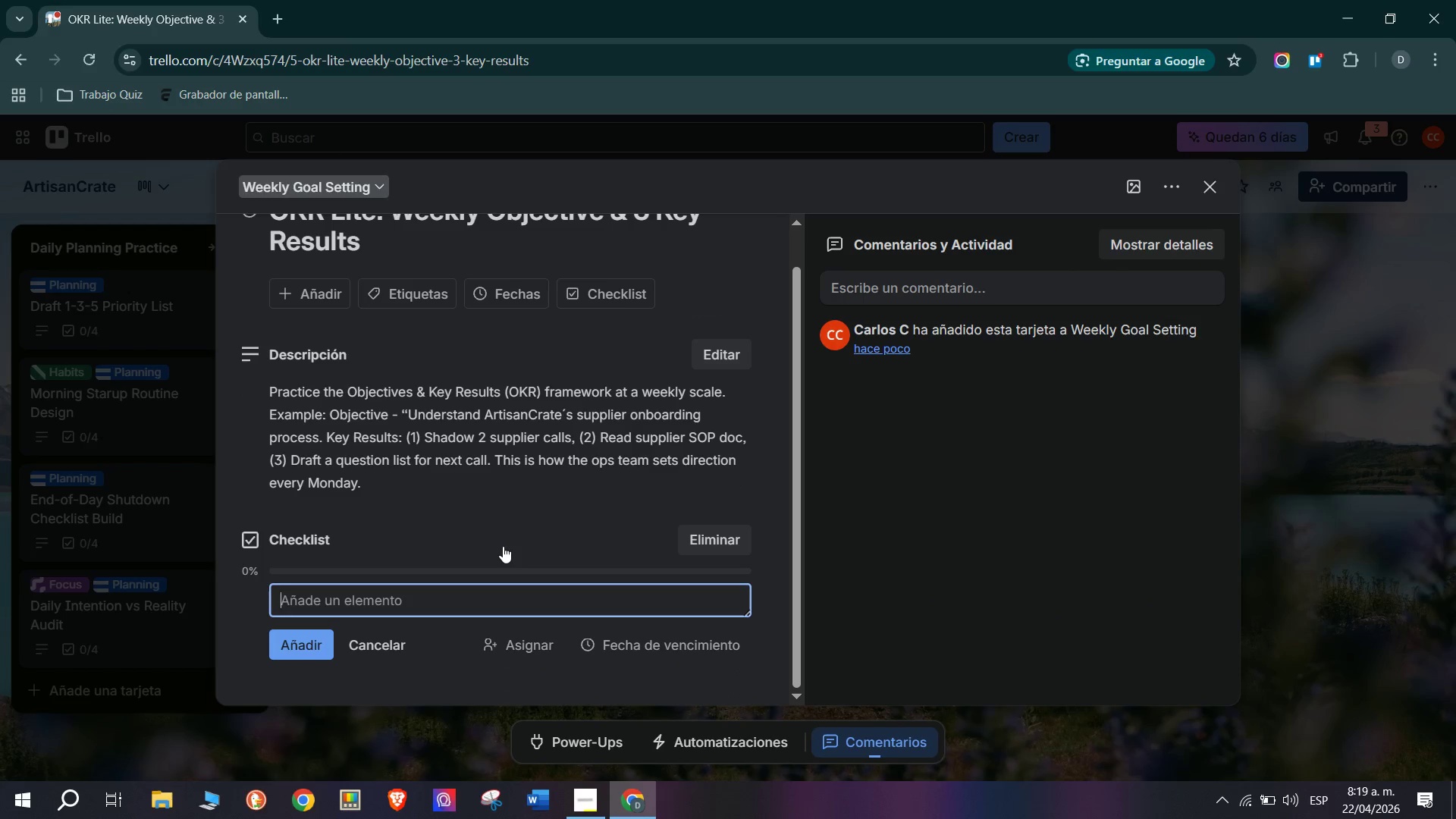 
type(Write 1 Obk)
key(Backspace)
type(jective for the week *qualitative, inspiring()
 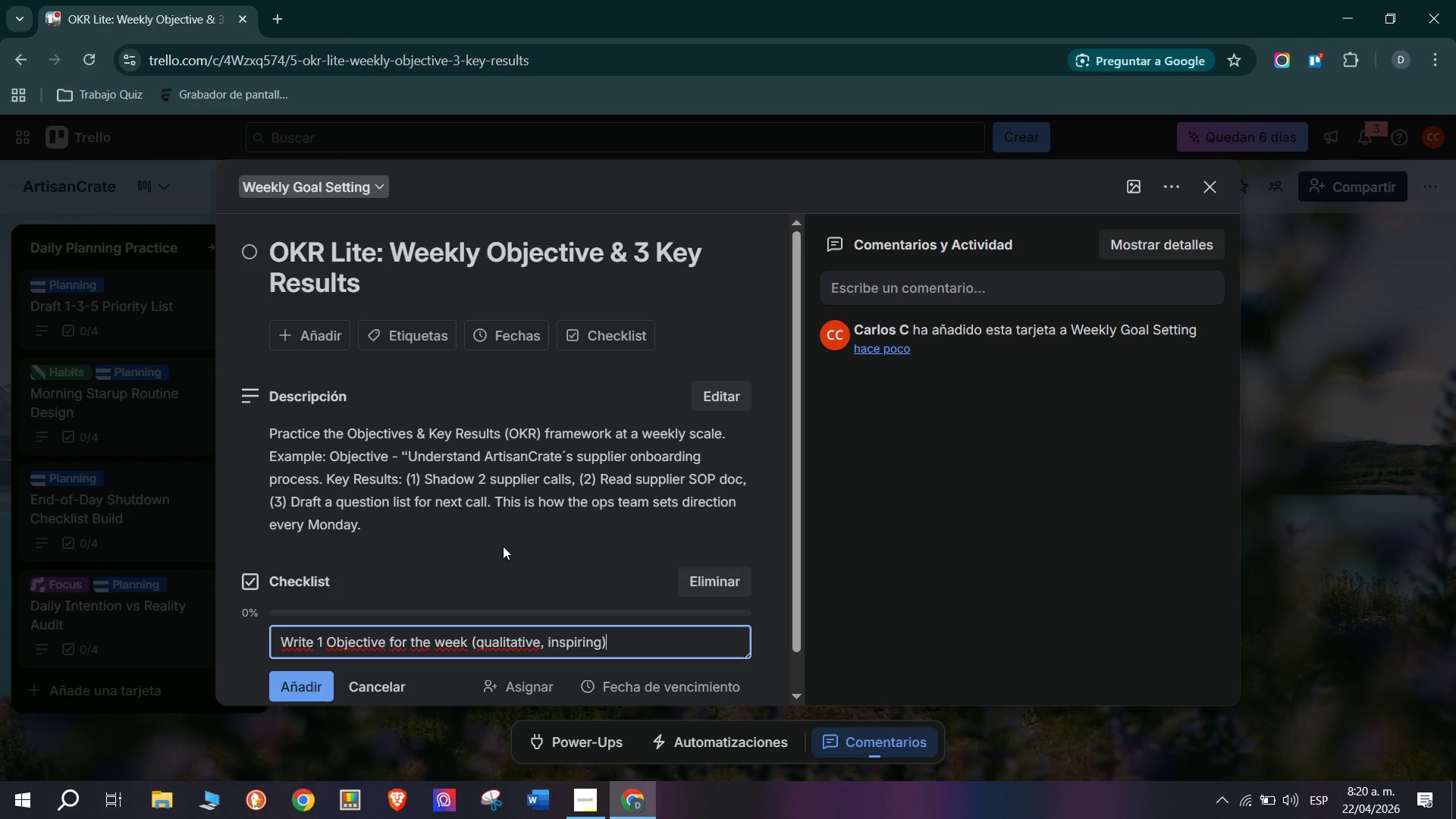 
key(Enter)
 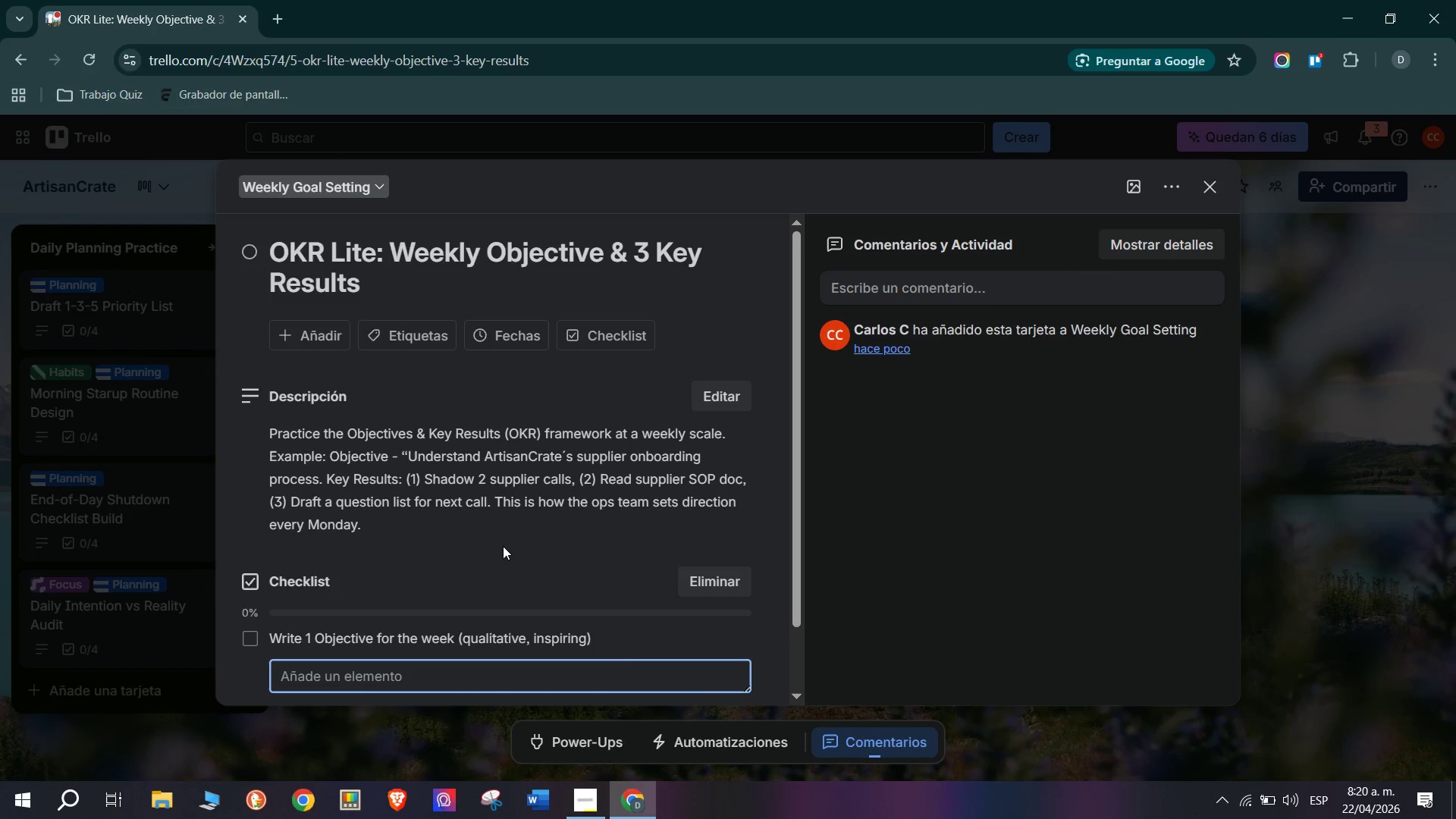 
type(Write 3 measurable key Results for that Ob)
key(Backspace)
type(bjective)
 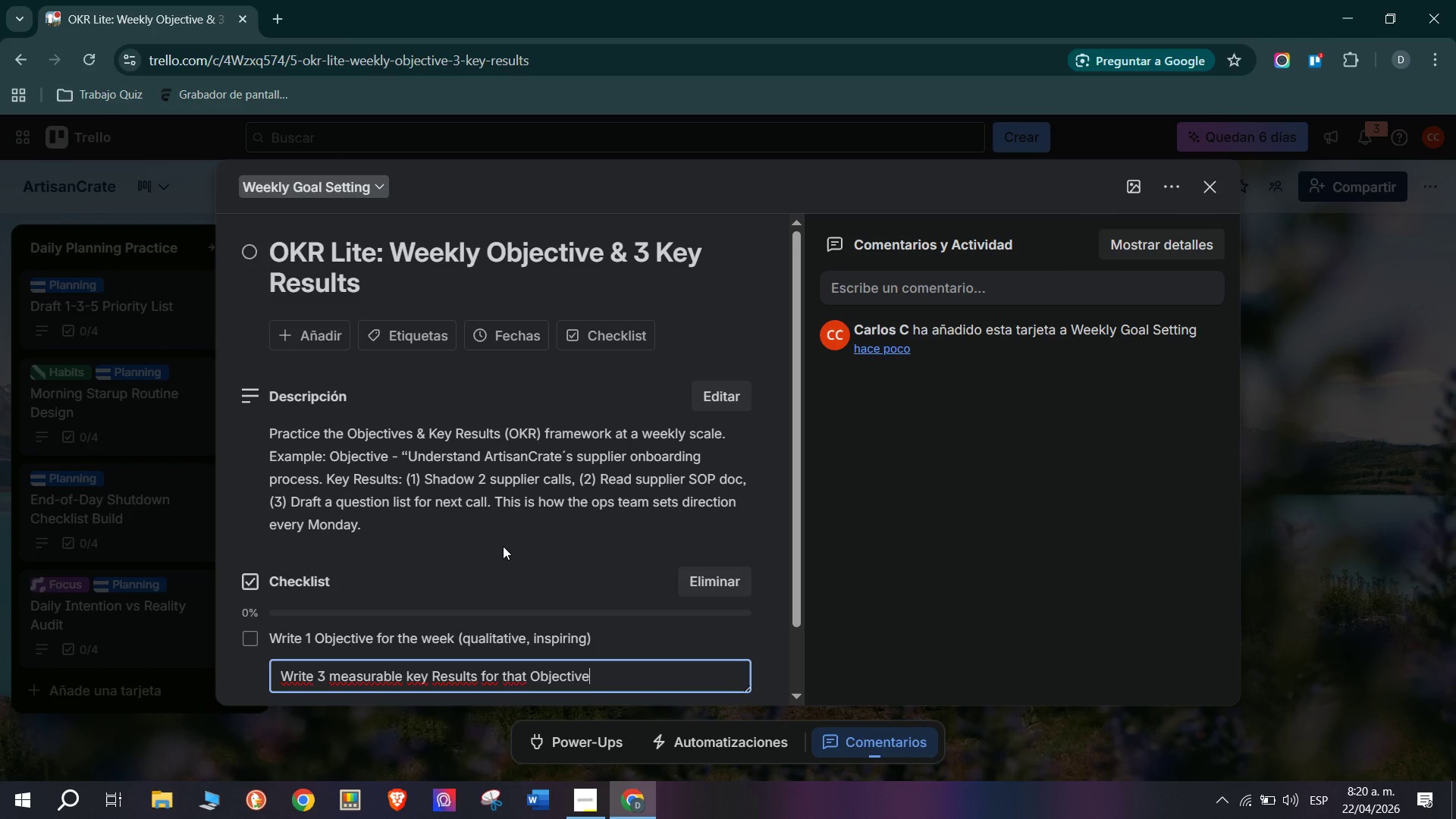 
key(Enter)
 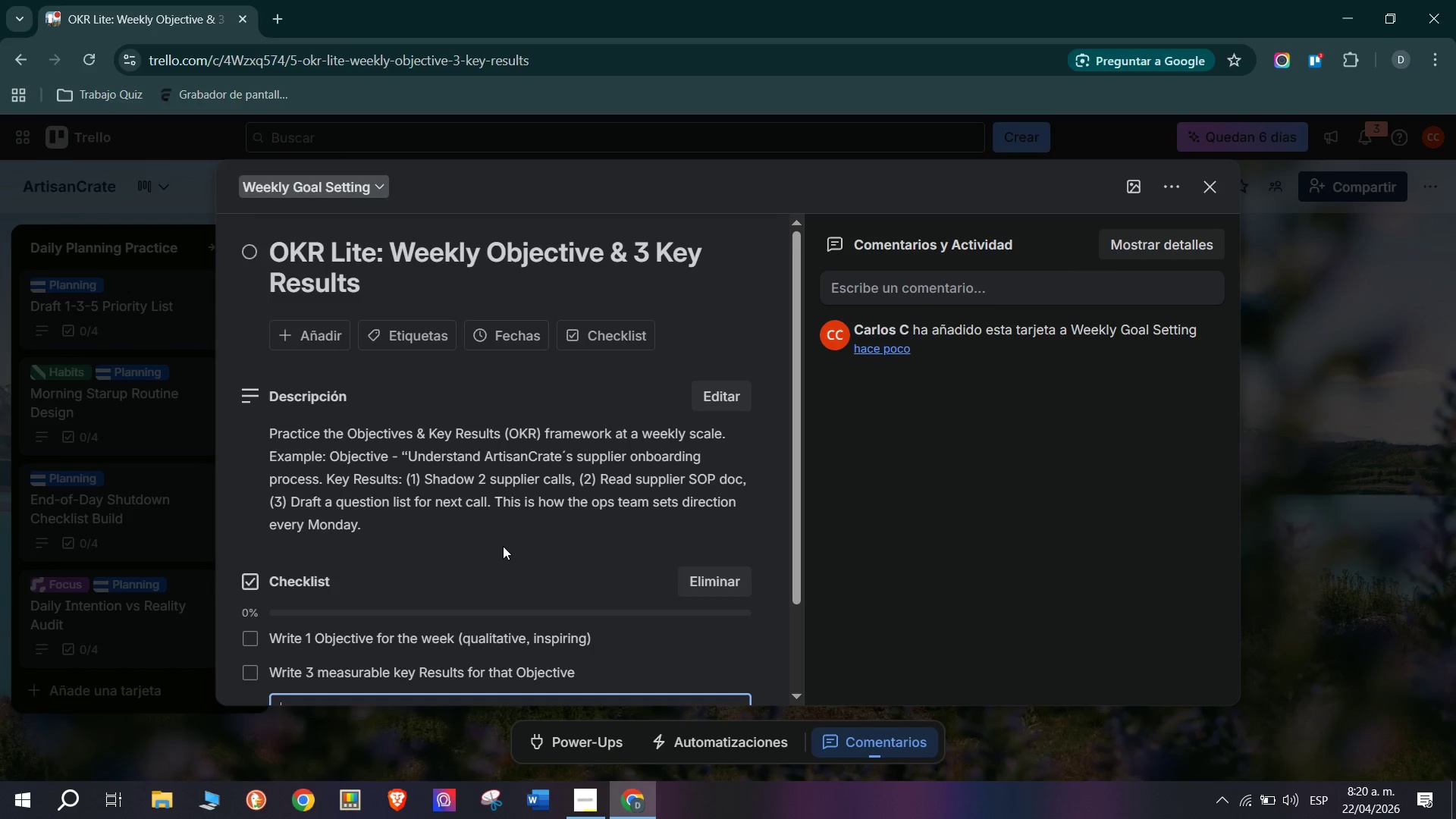 
type(Share your OKR with your Onboarding Mentor for feedback)
 